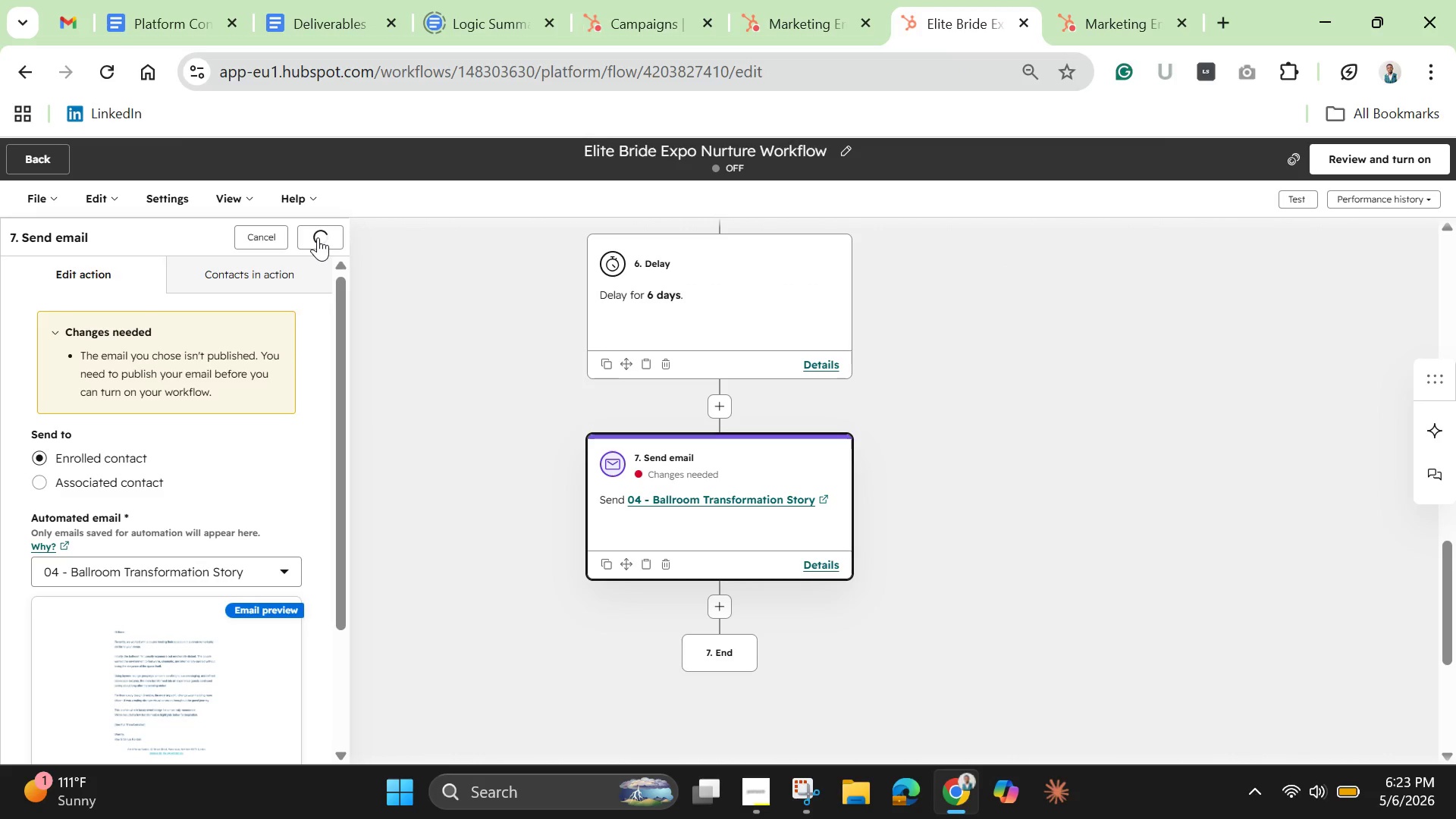 
wait(9.08)
 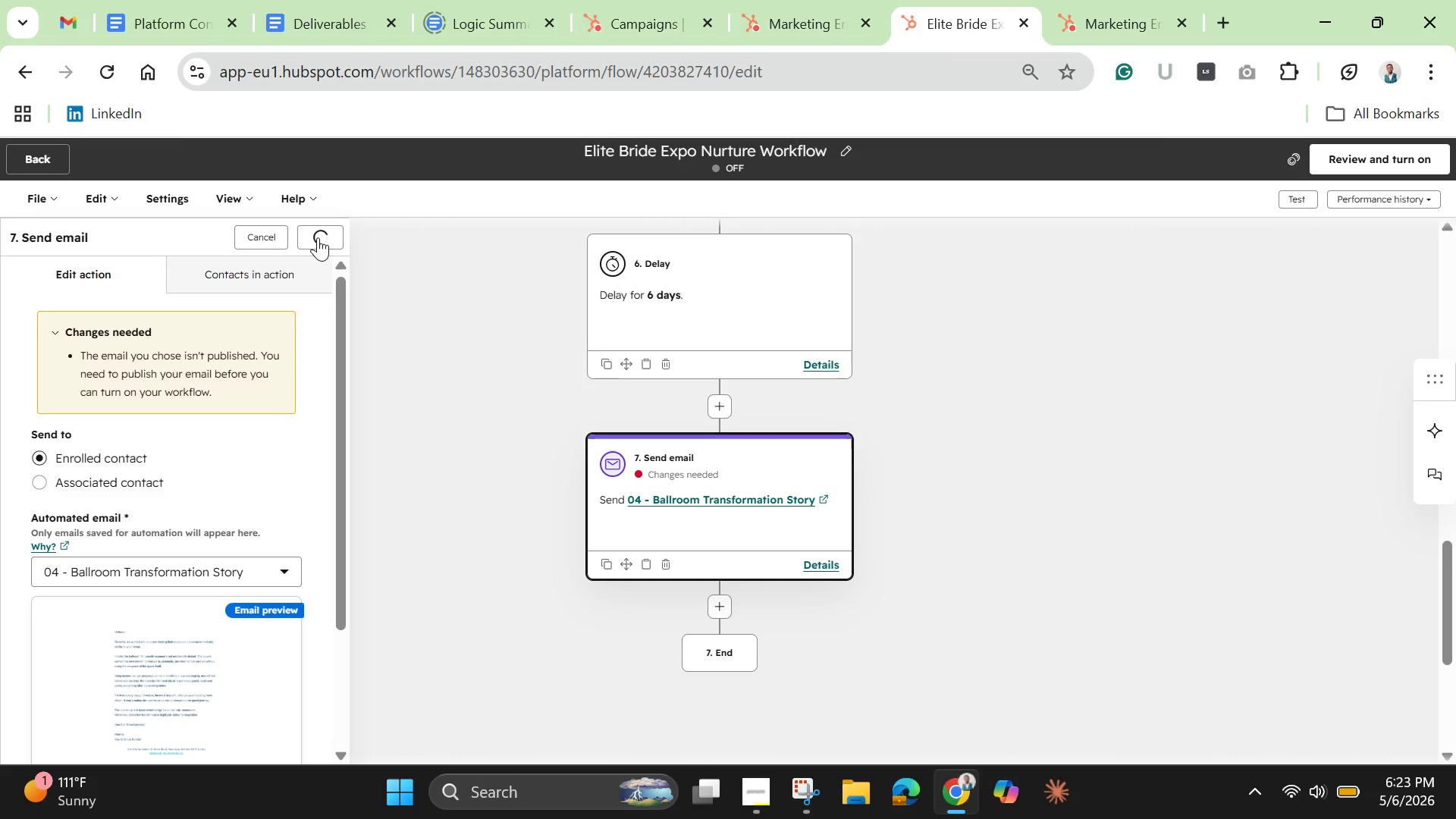 
left_click_drag(start_coordinate=[1444, 581], to_coordinate=[1420, 602])
 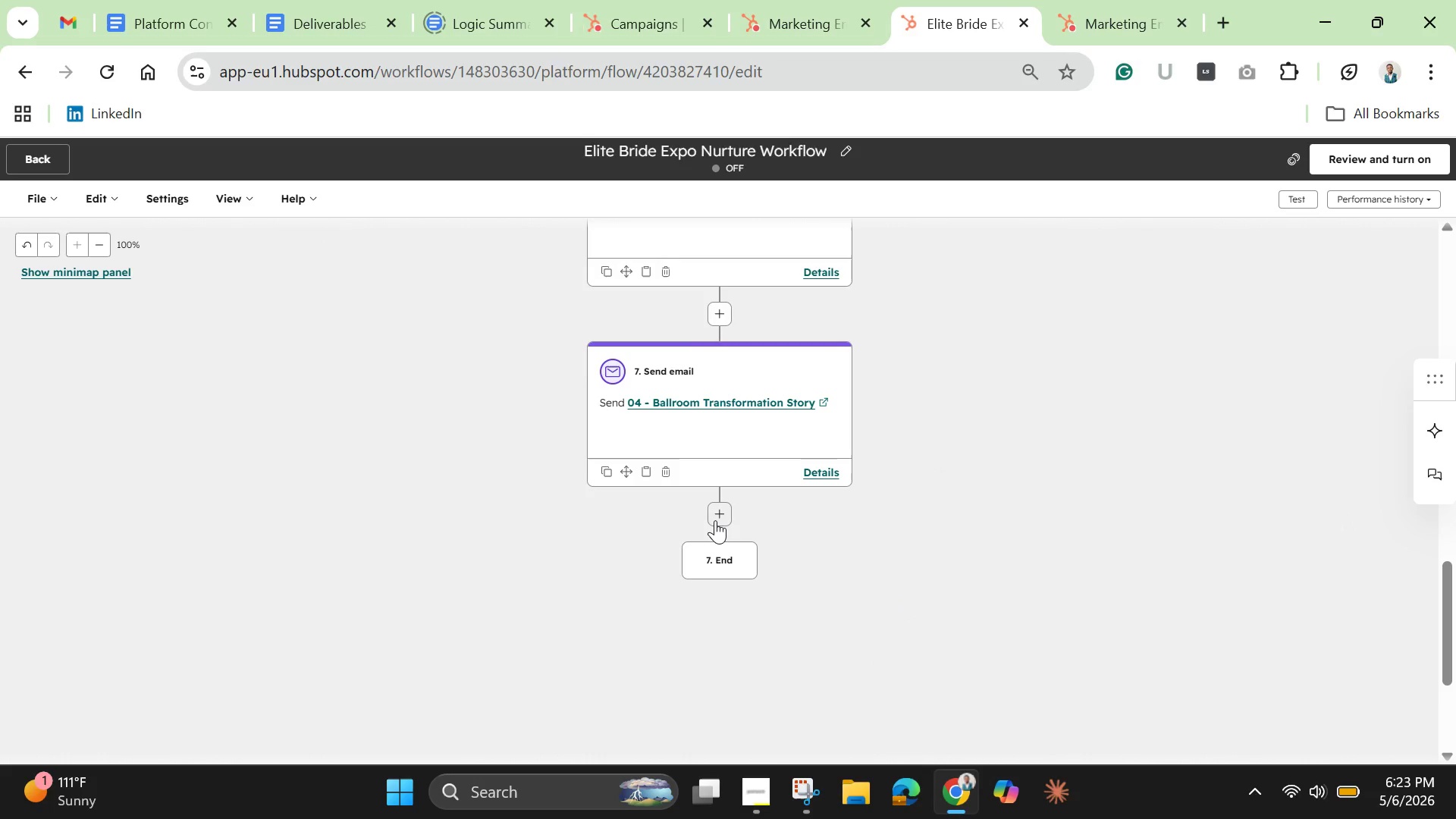 
left_click([715, 520])
 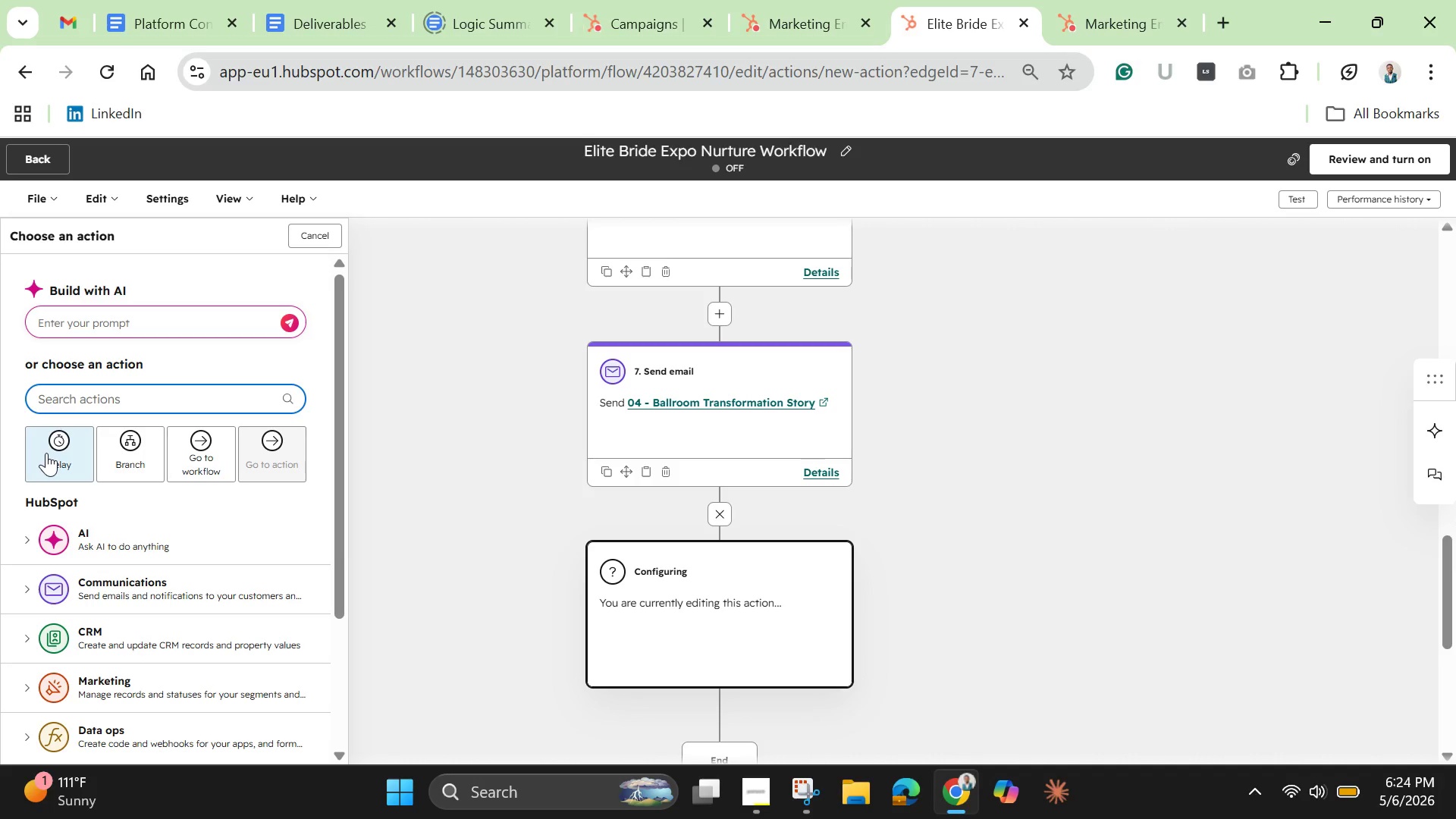 
wait(11.91)
 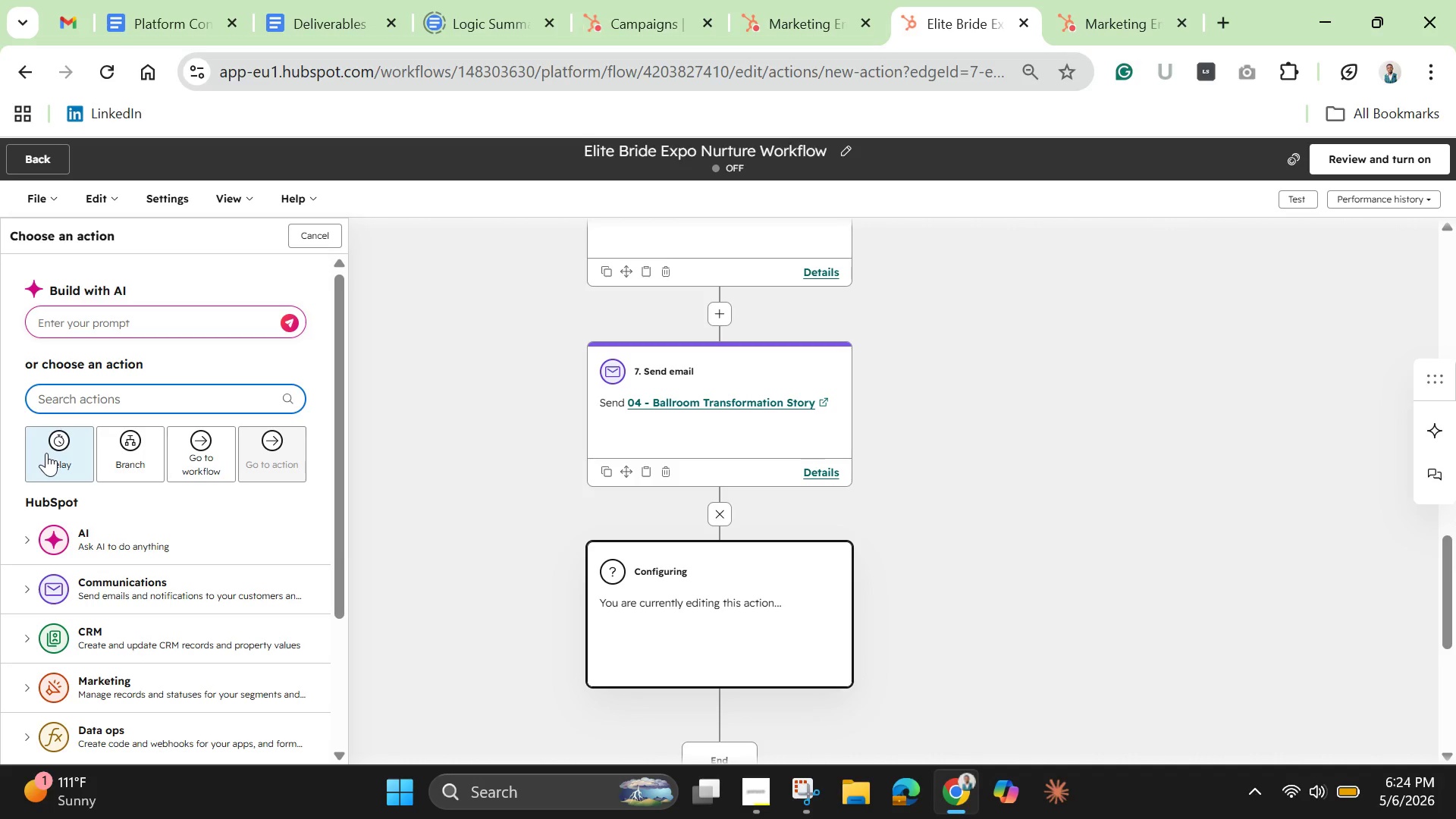 
left_click([46, 453])
 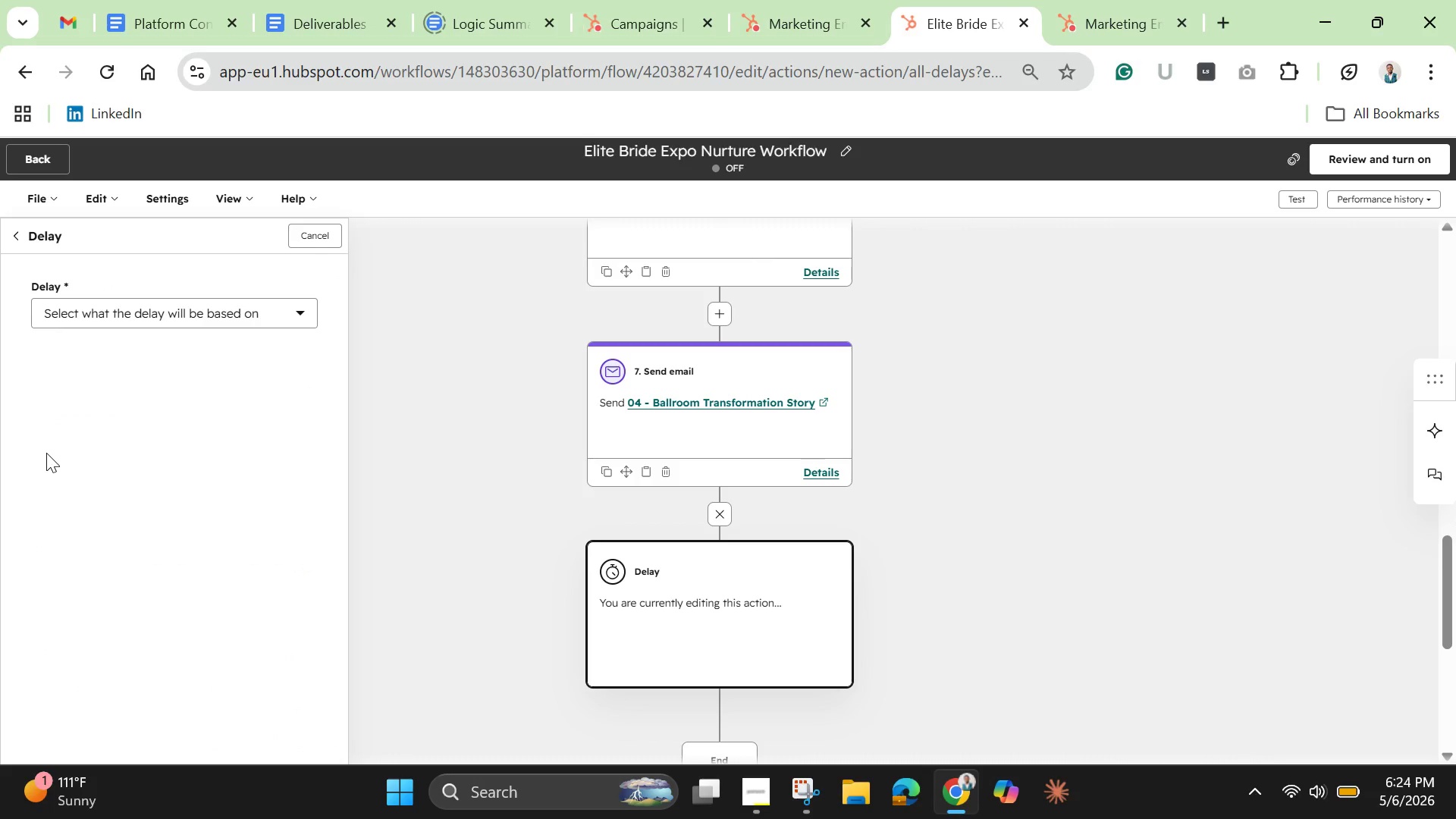 
wait(6.19)
 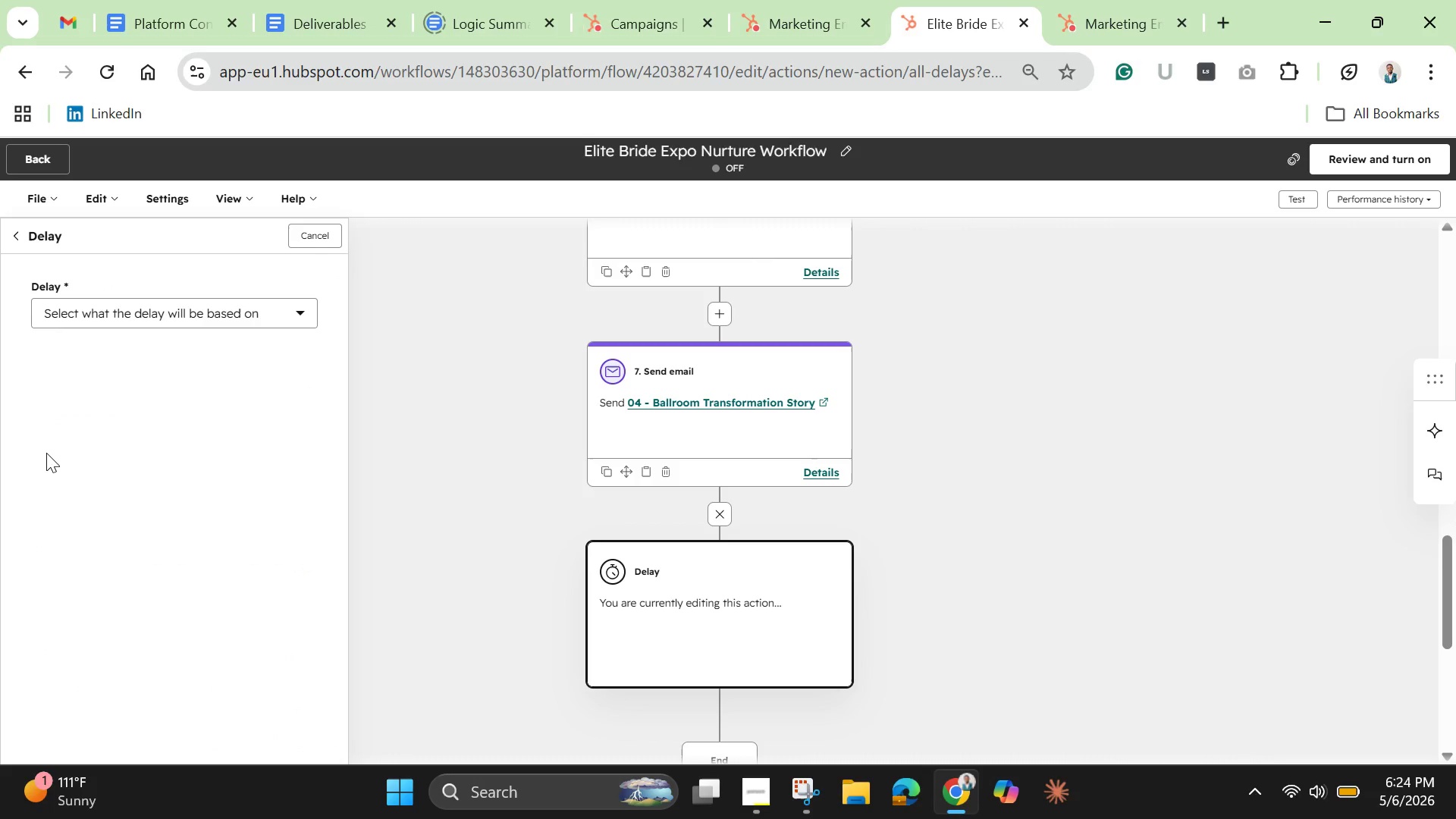 
left_click([95, 296])
 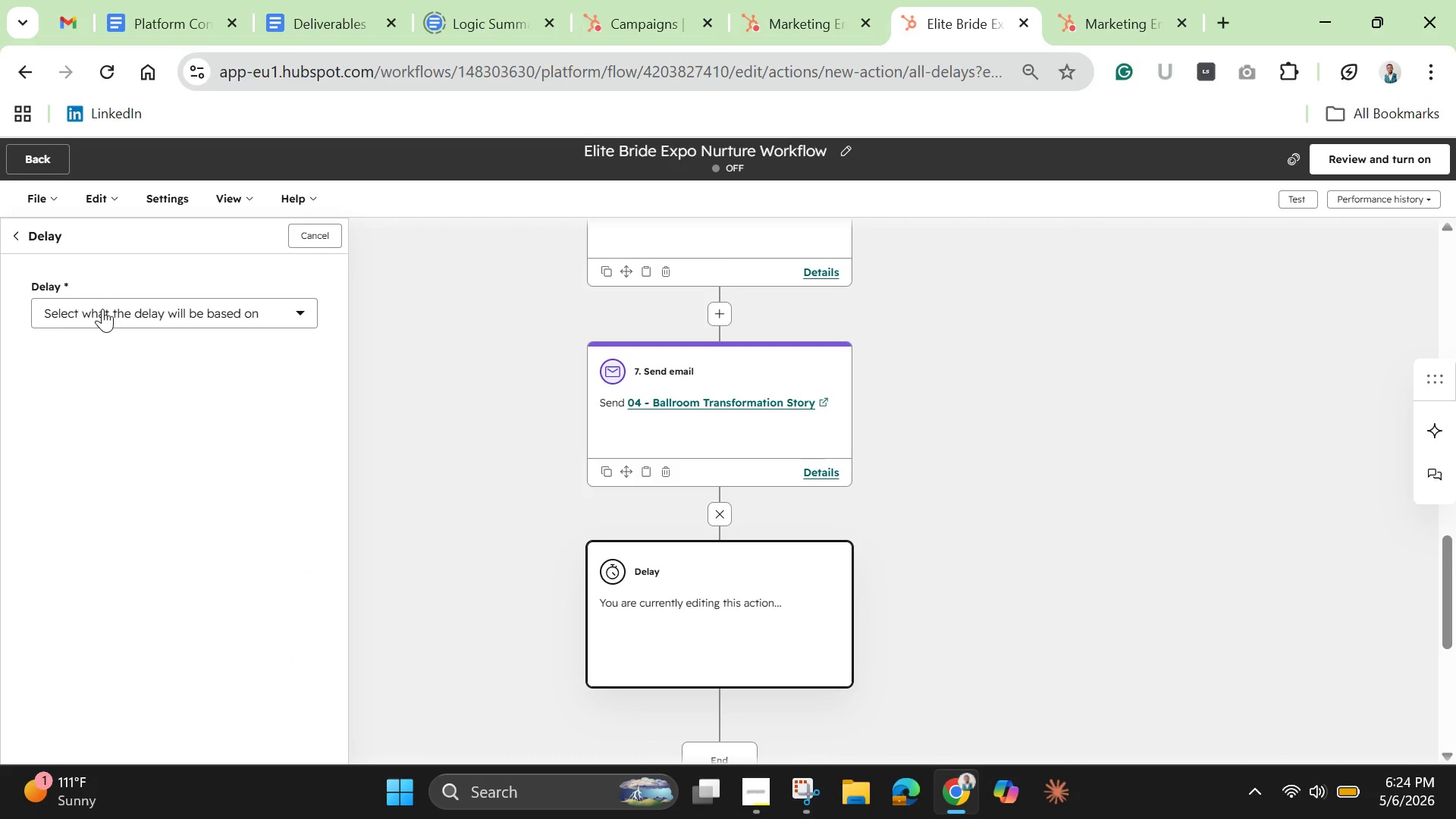 
left_click([102, 309])
 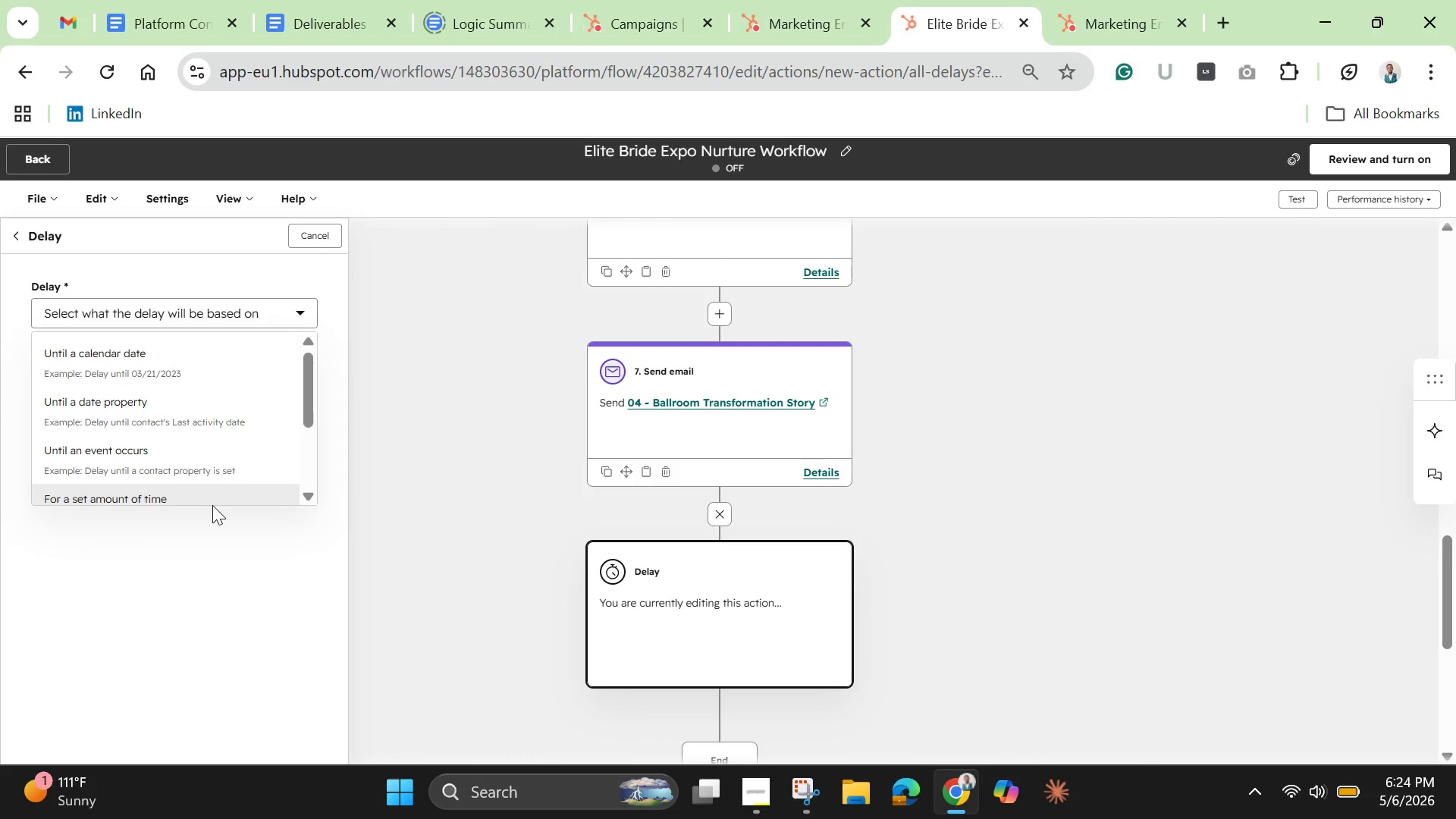 
left_click([208, 500])
 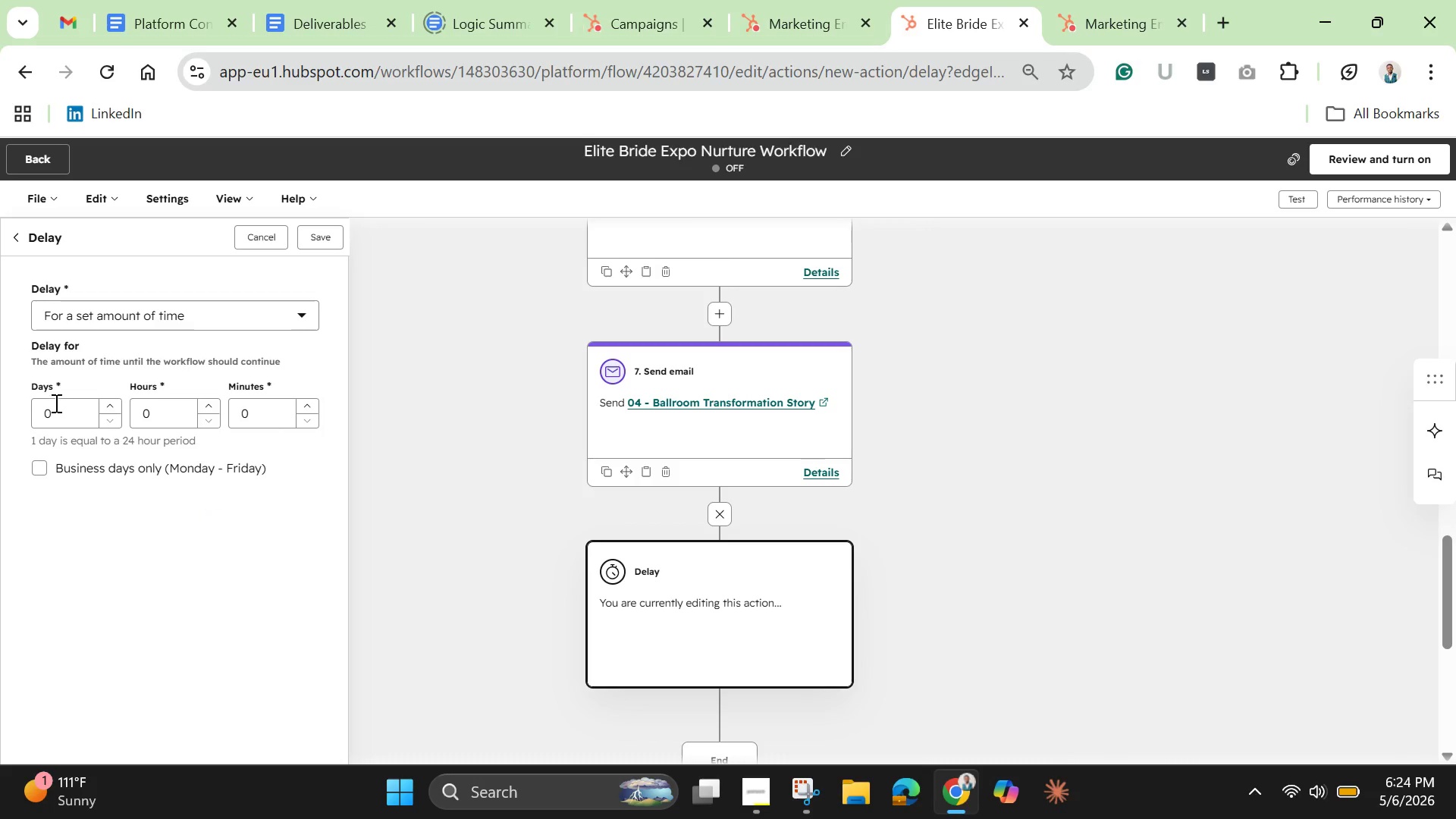 
left_click([55, 403])
 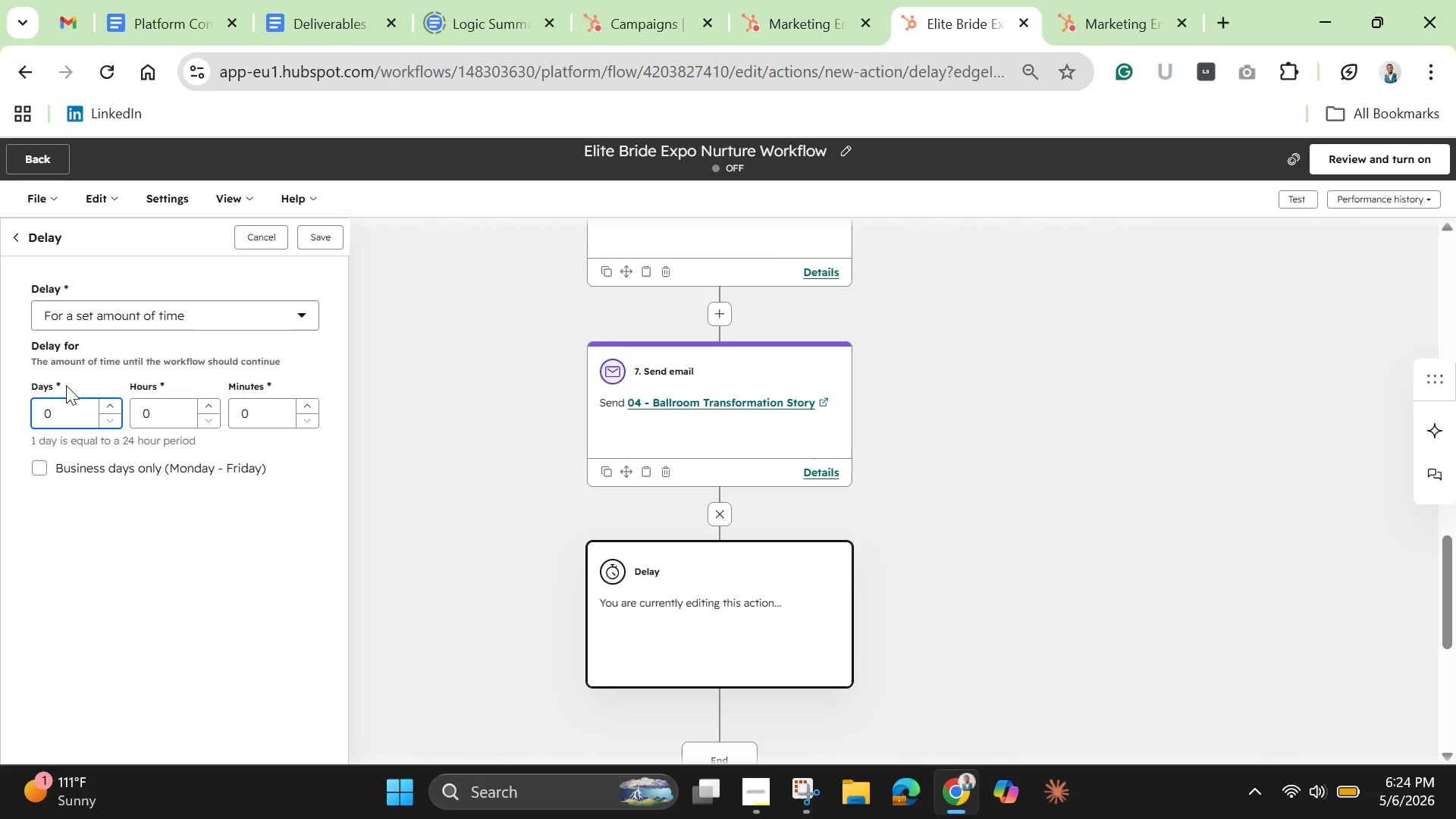 
key(Backspace)
 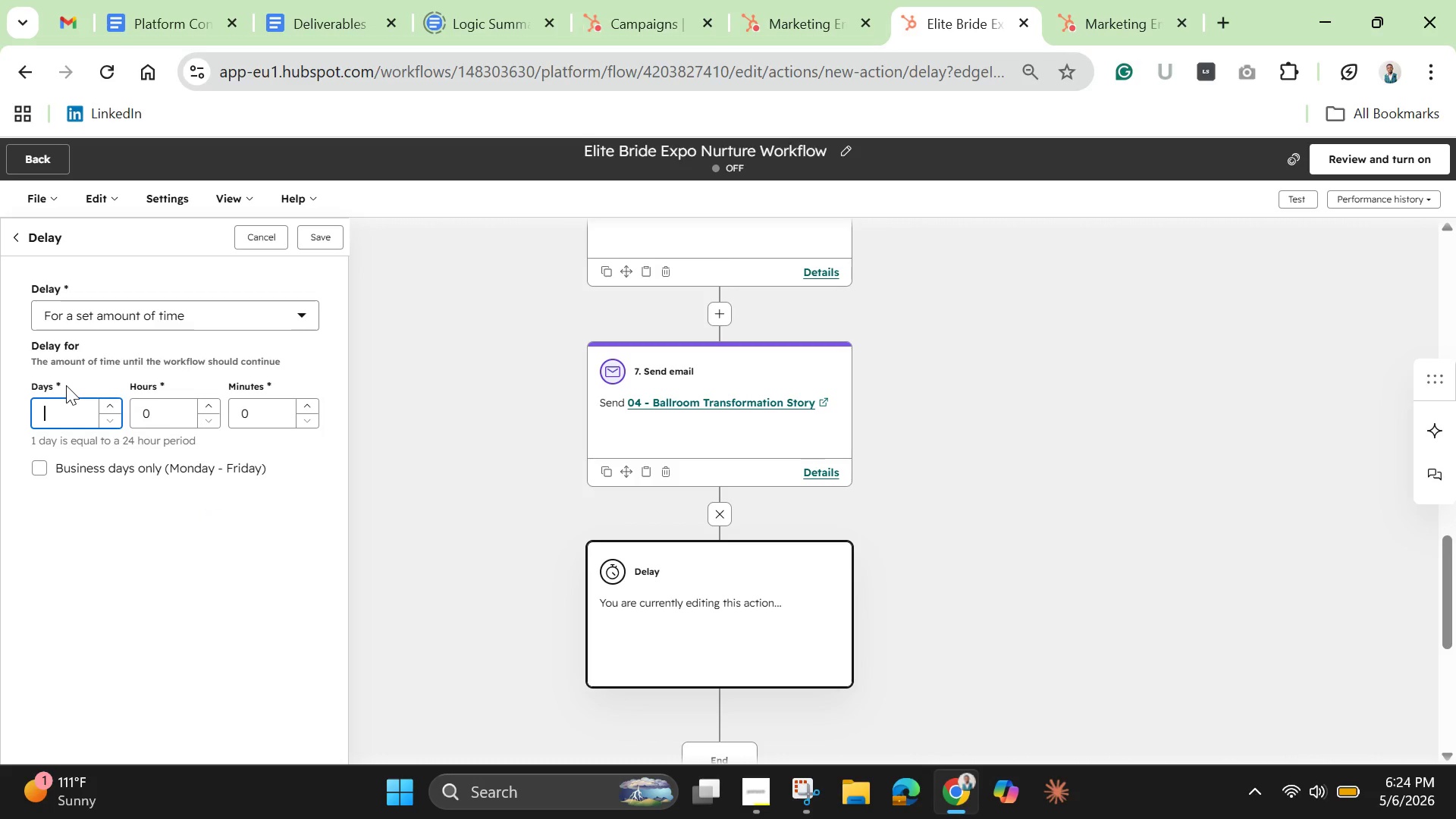 
key(5)
 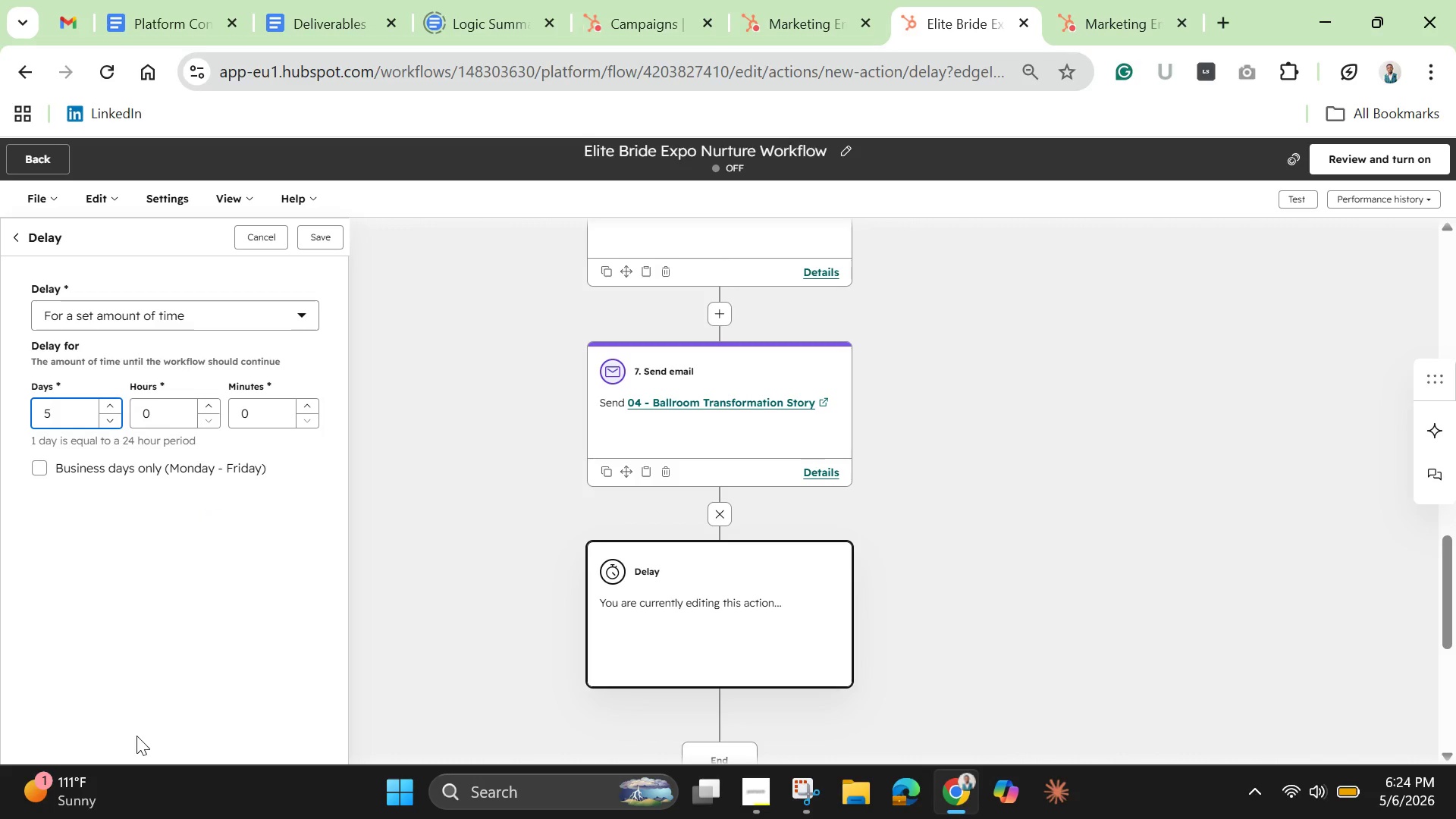 
left_click([143, 619])
 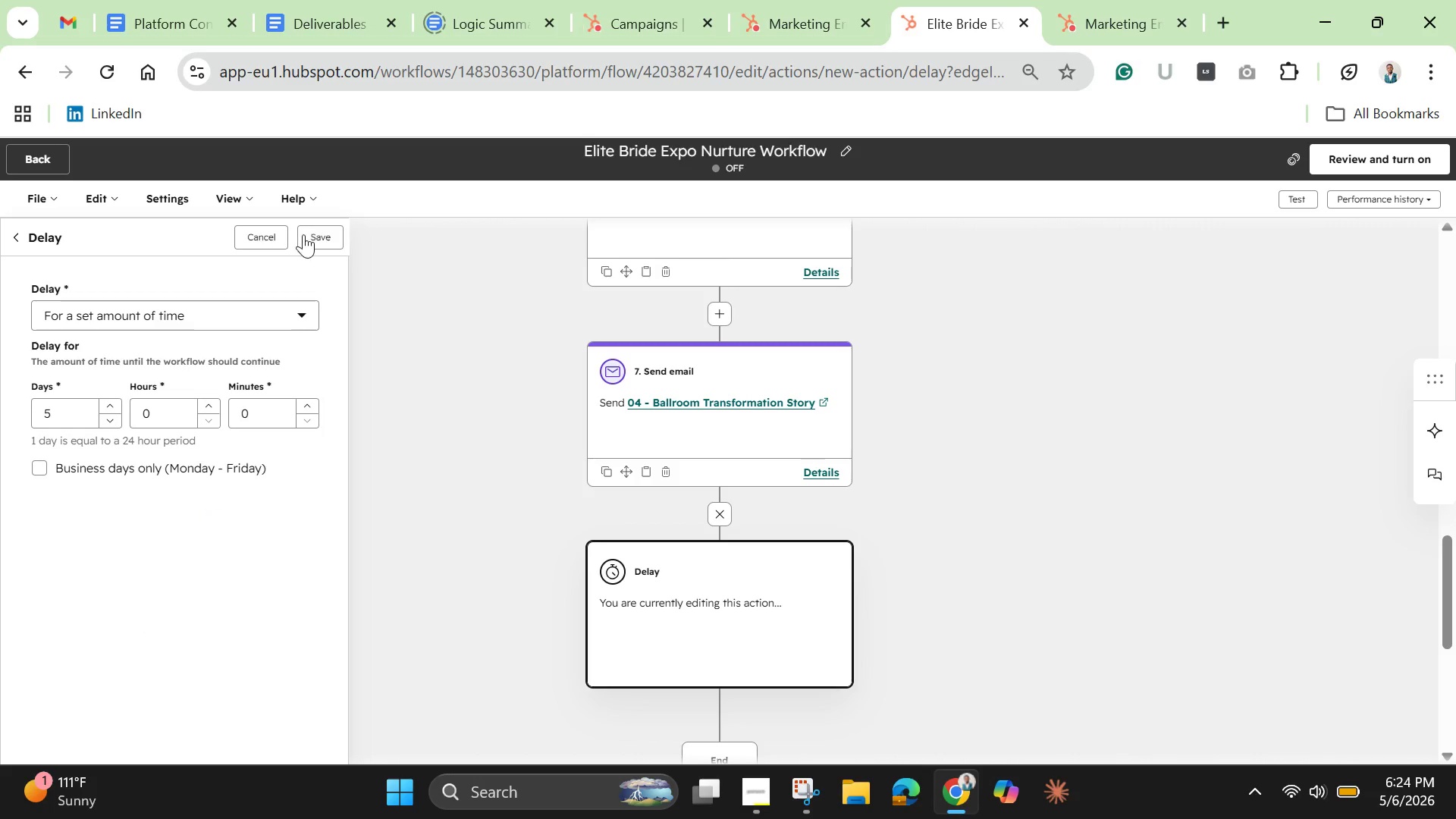 
left_click([304, 239])
 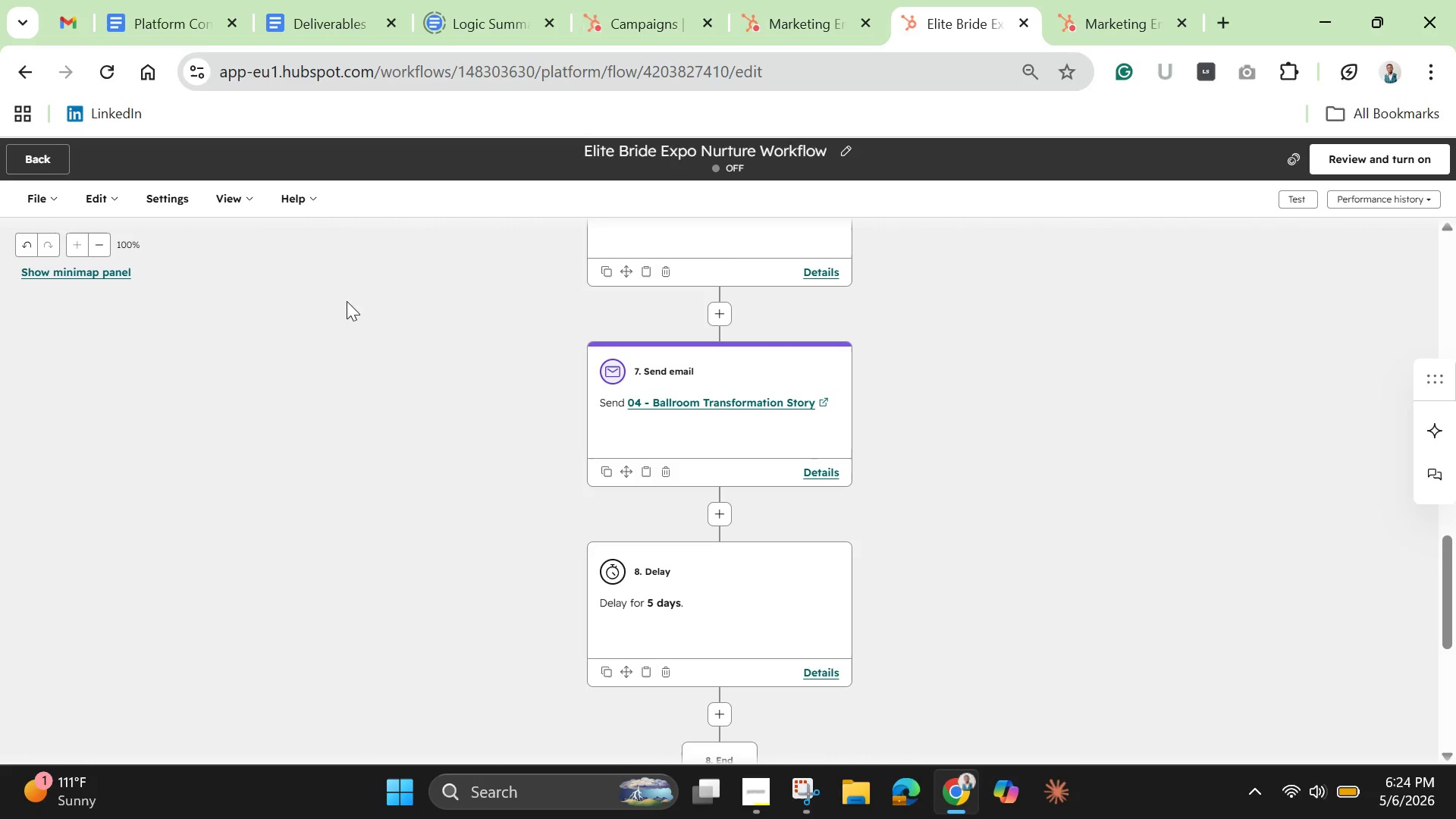 
wait(13.0)
 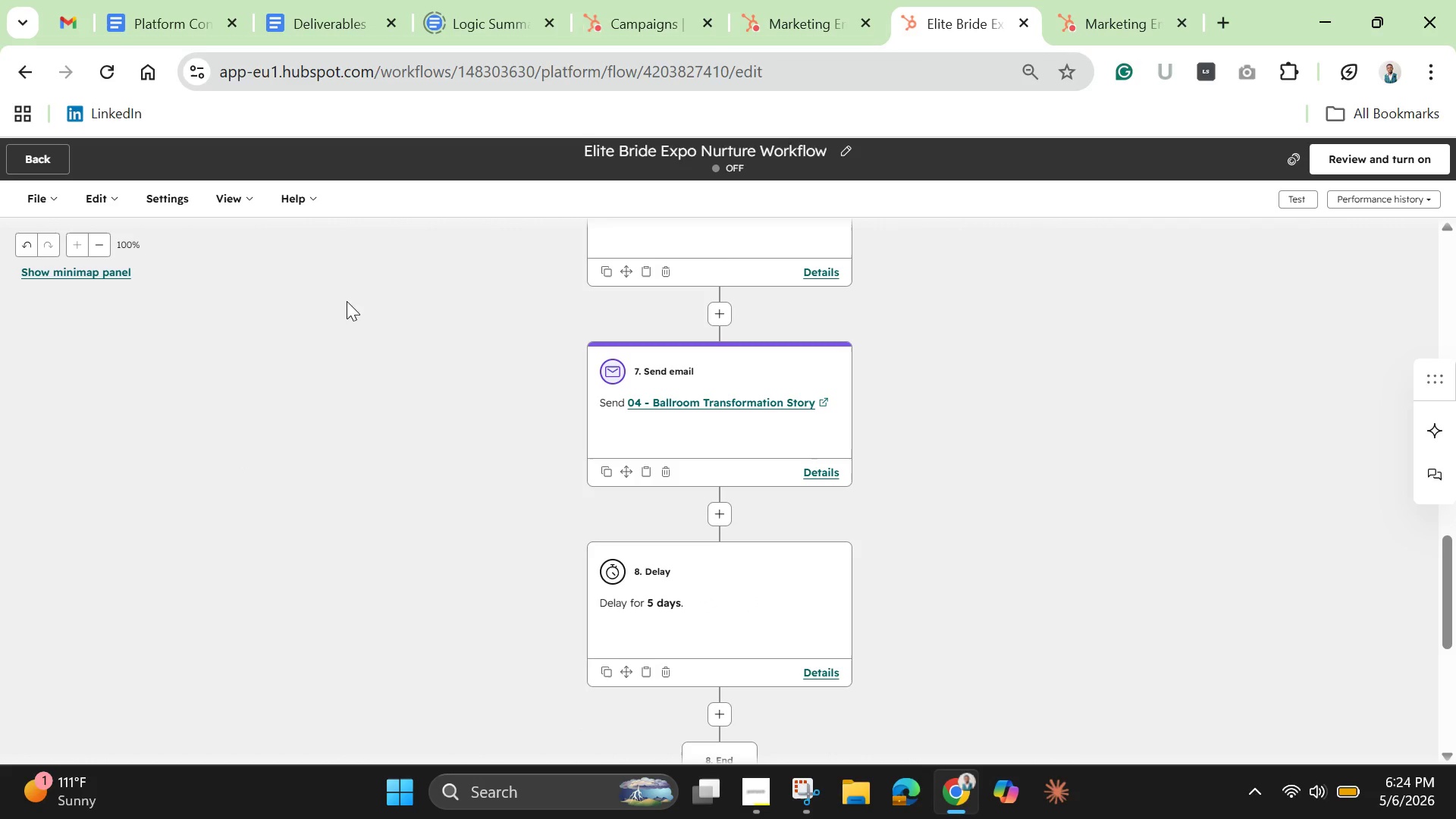 
left_click([717, 708])
 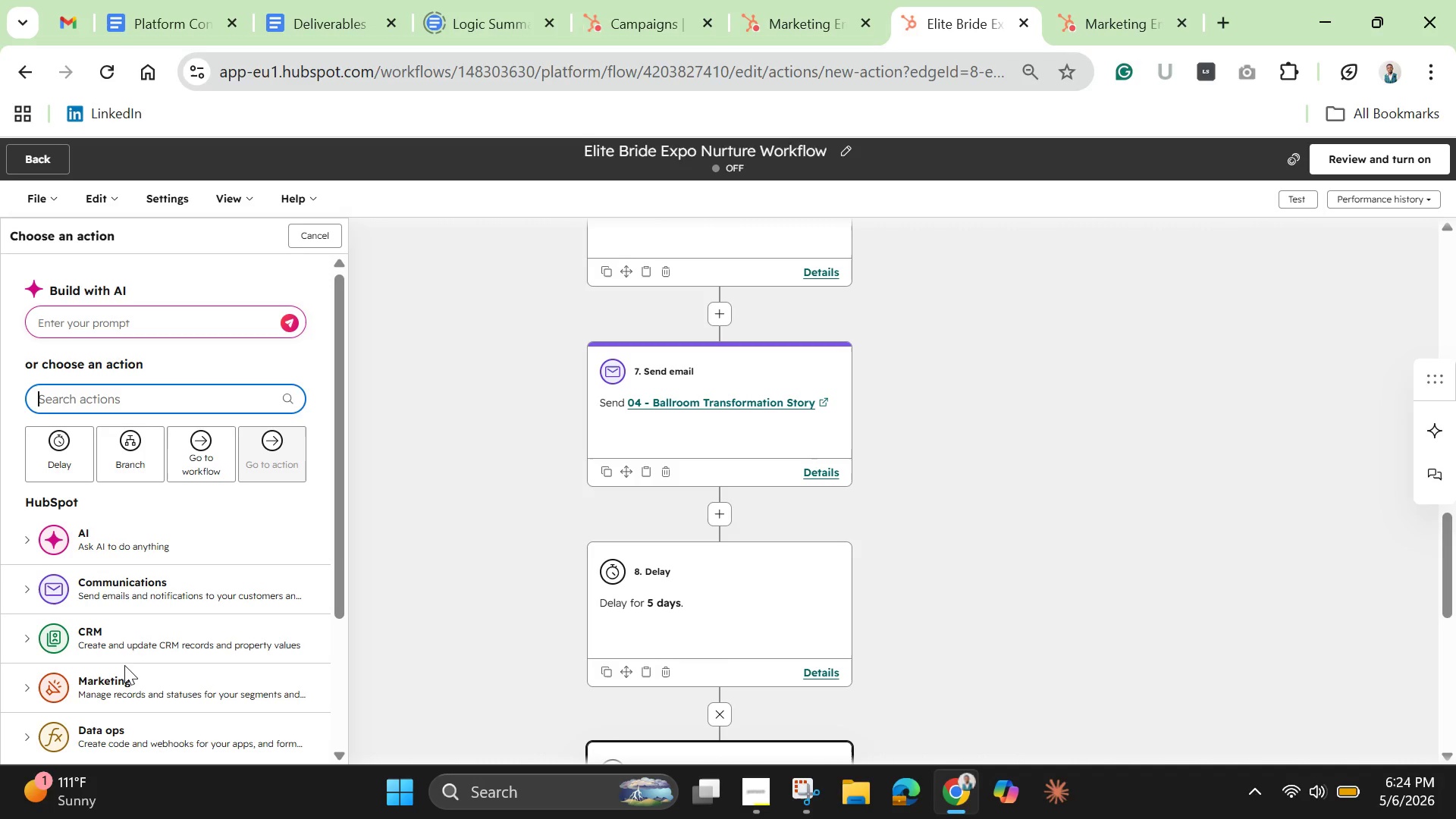 
left_click([127, 639])
 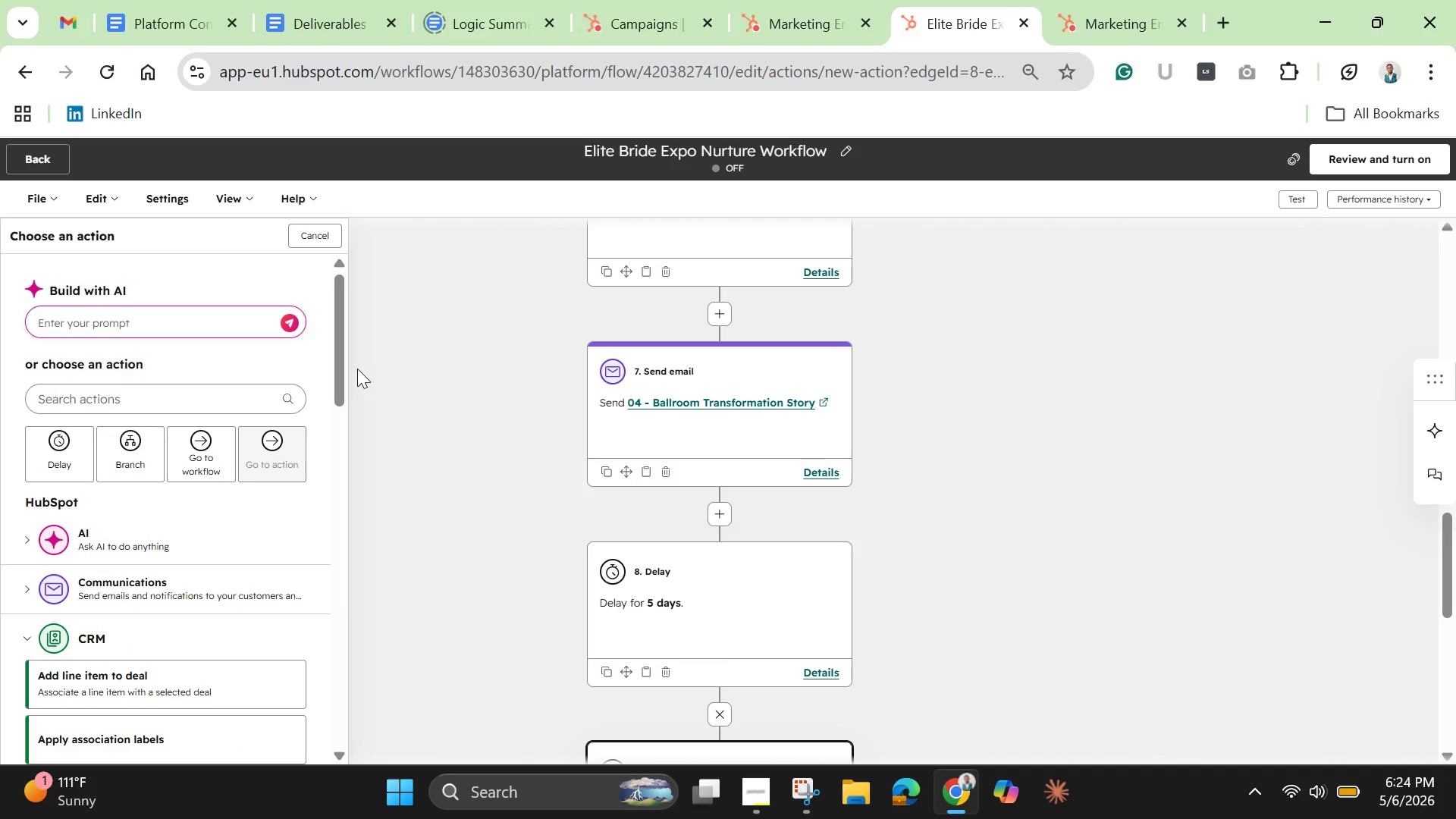 
wait(5.89)
 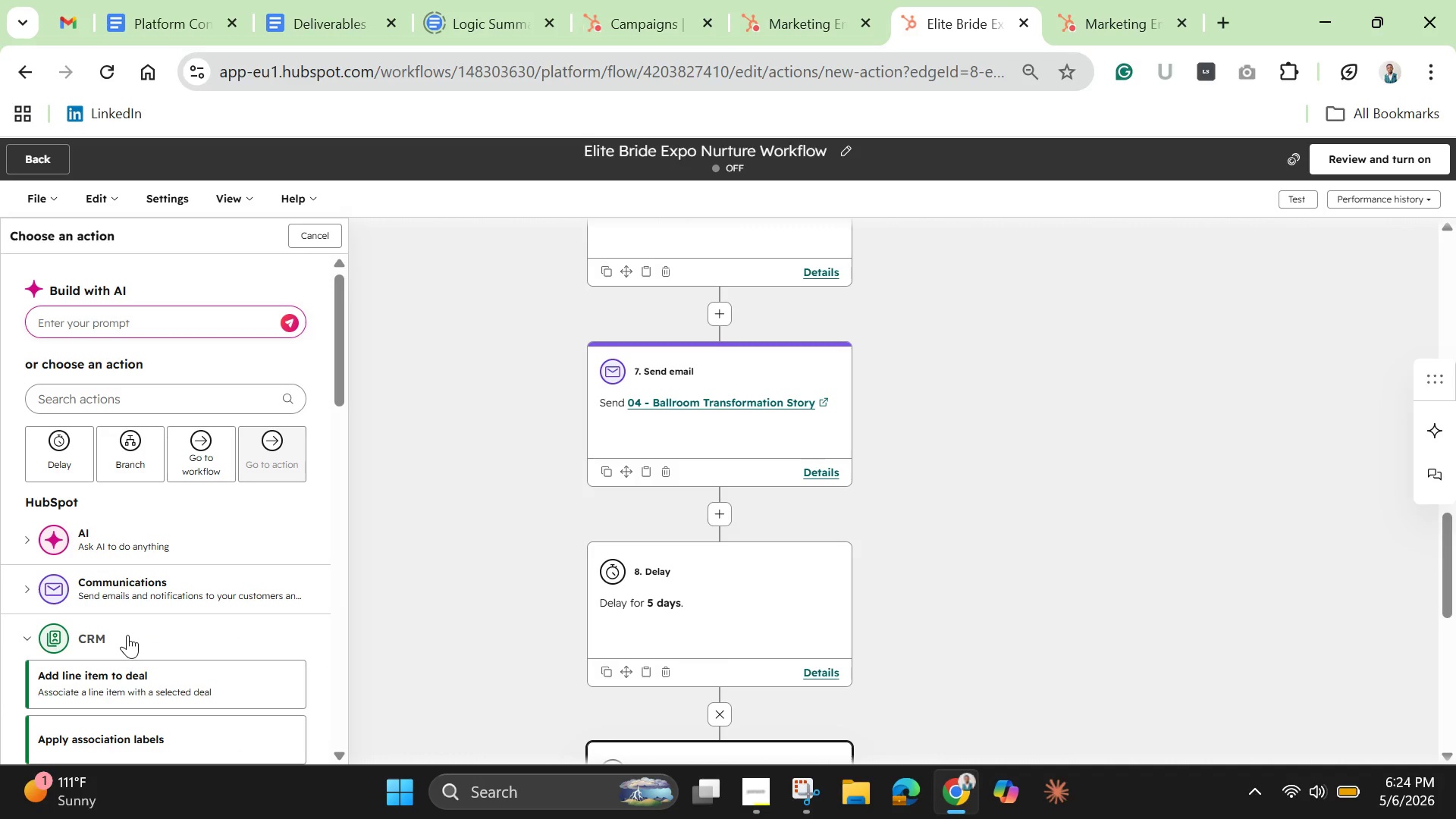 
left_click_drag(start_coordinate=[338, 380], to_coordinate=[340, 499])
 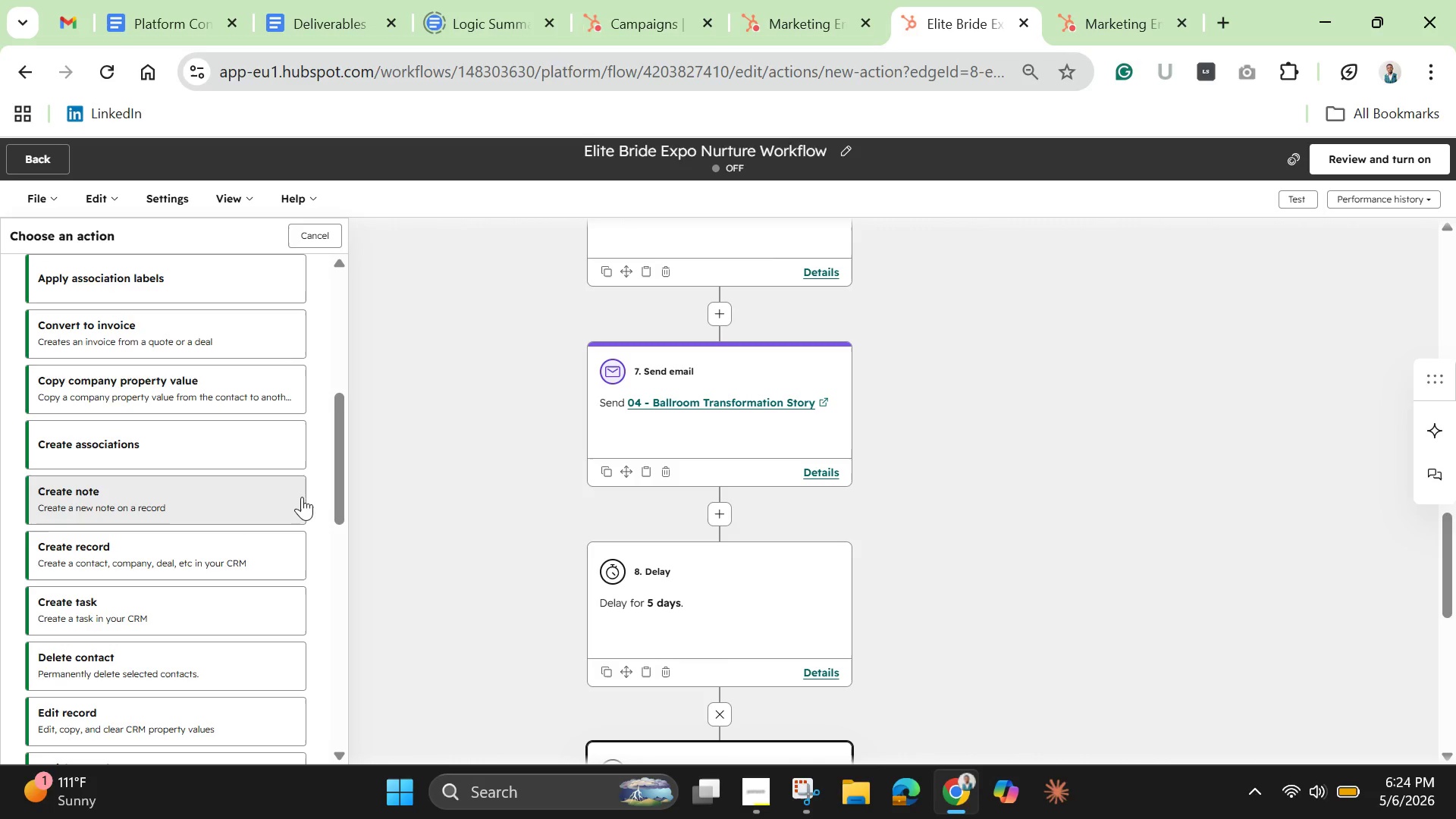 
left_click_drag(start_coordinate=[341, 497], to_coordinate=[347, 433])
 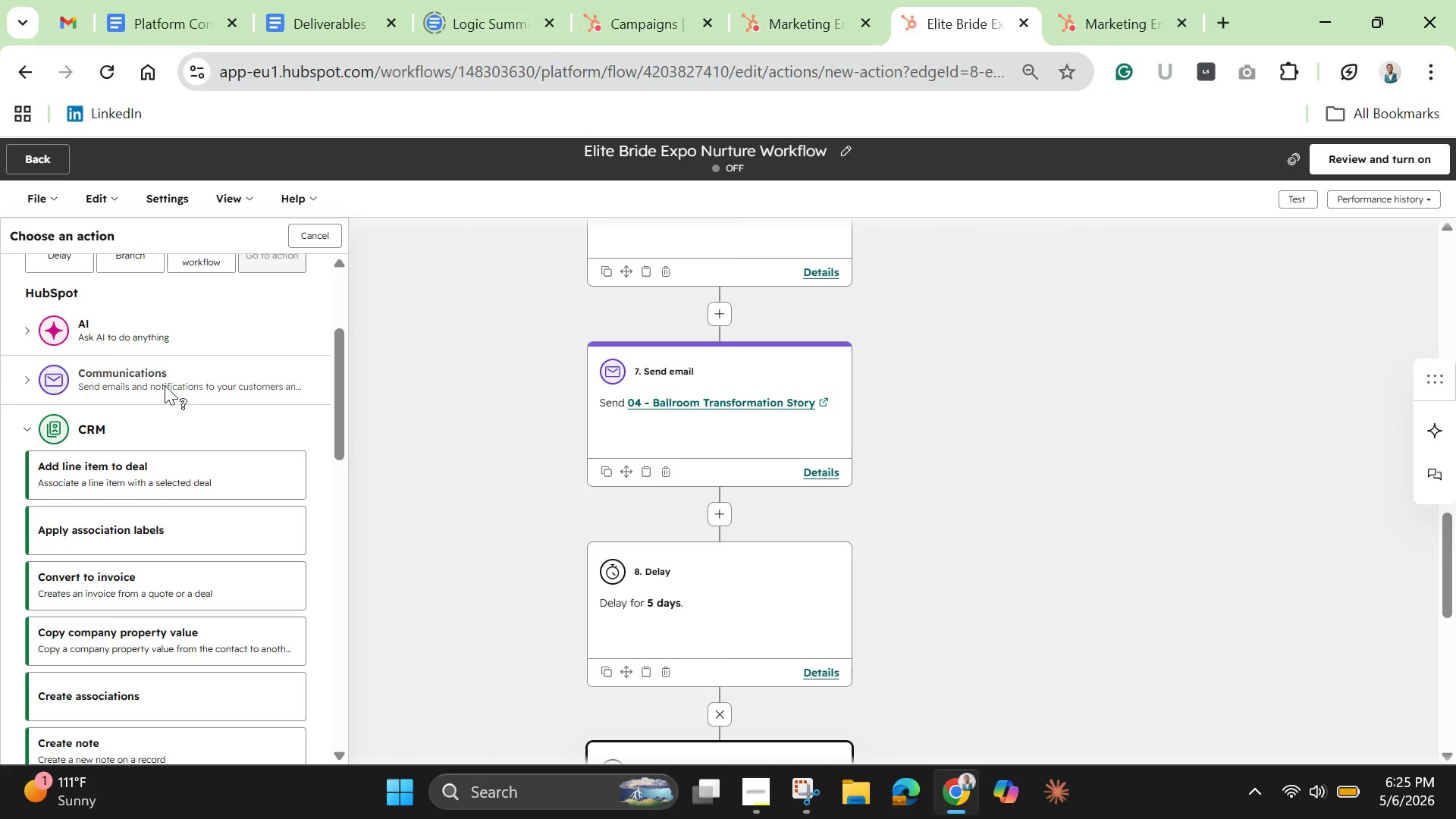 
left_click([165, 385])
 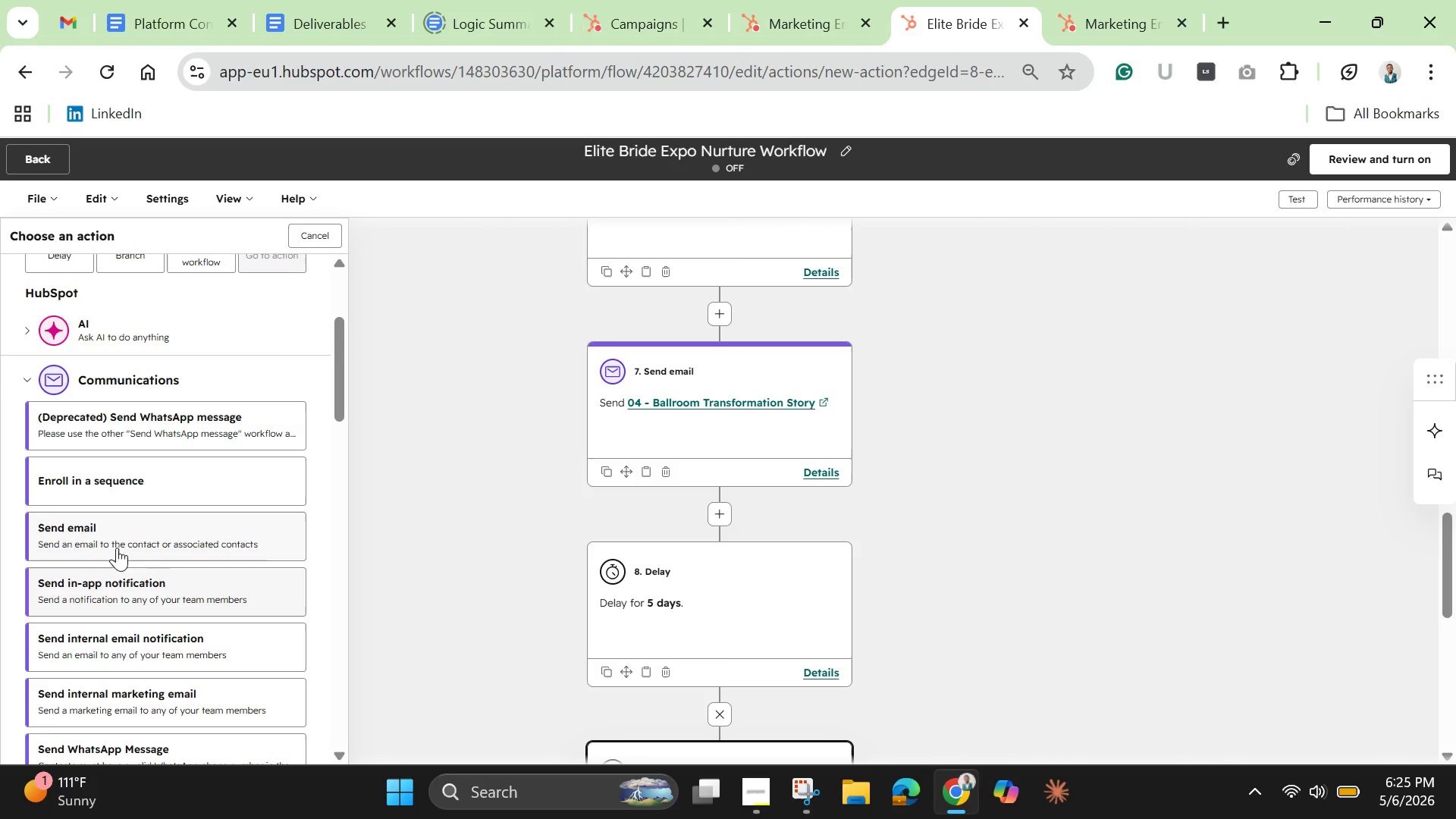 
left_click([118, 540])
 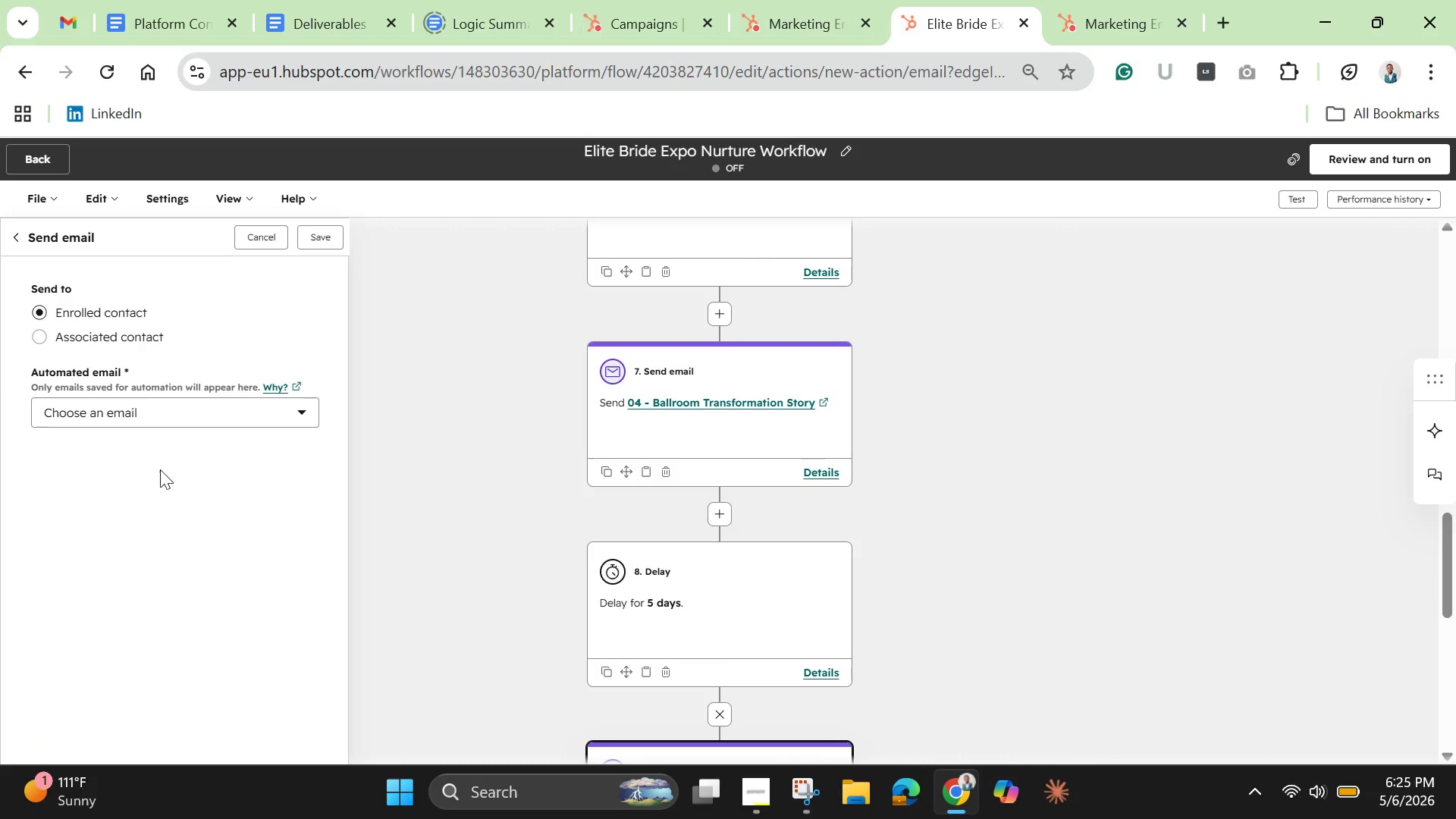 
wait(8.59)
 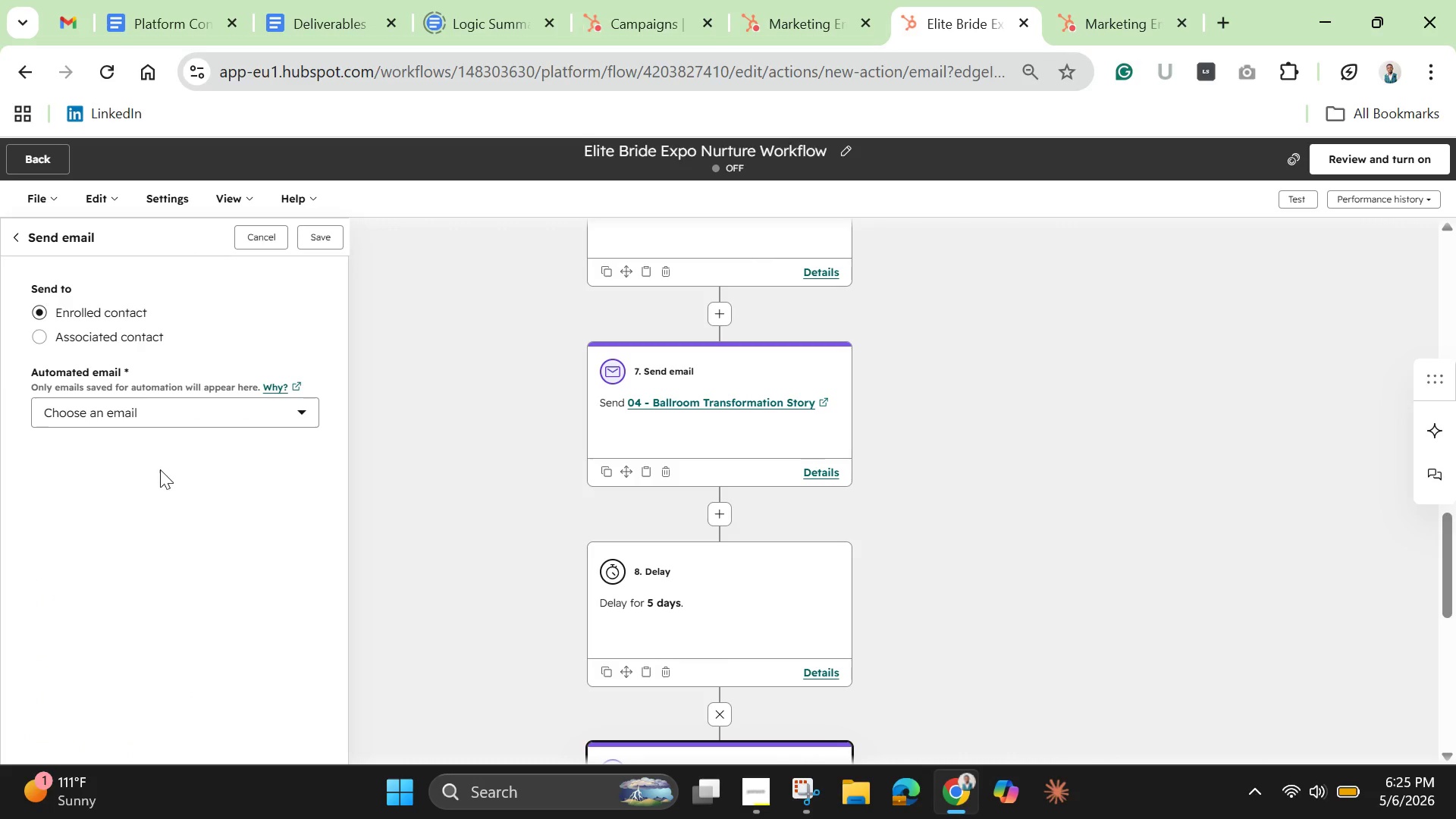 
left_click([133, 500])
 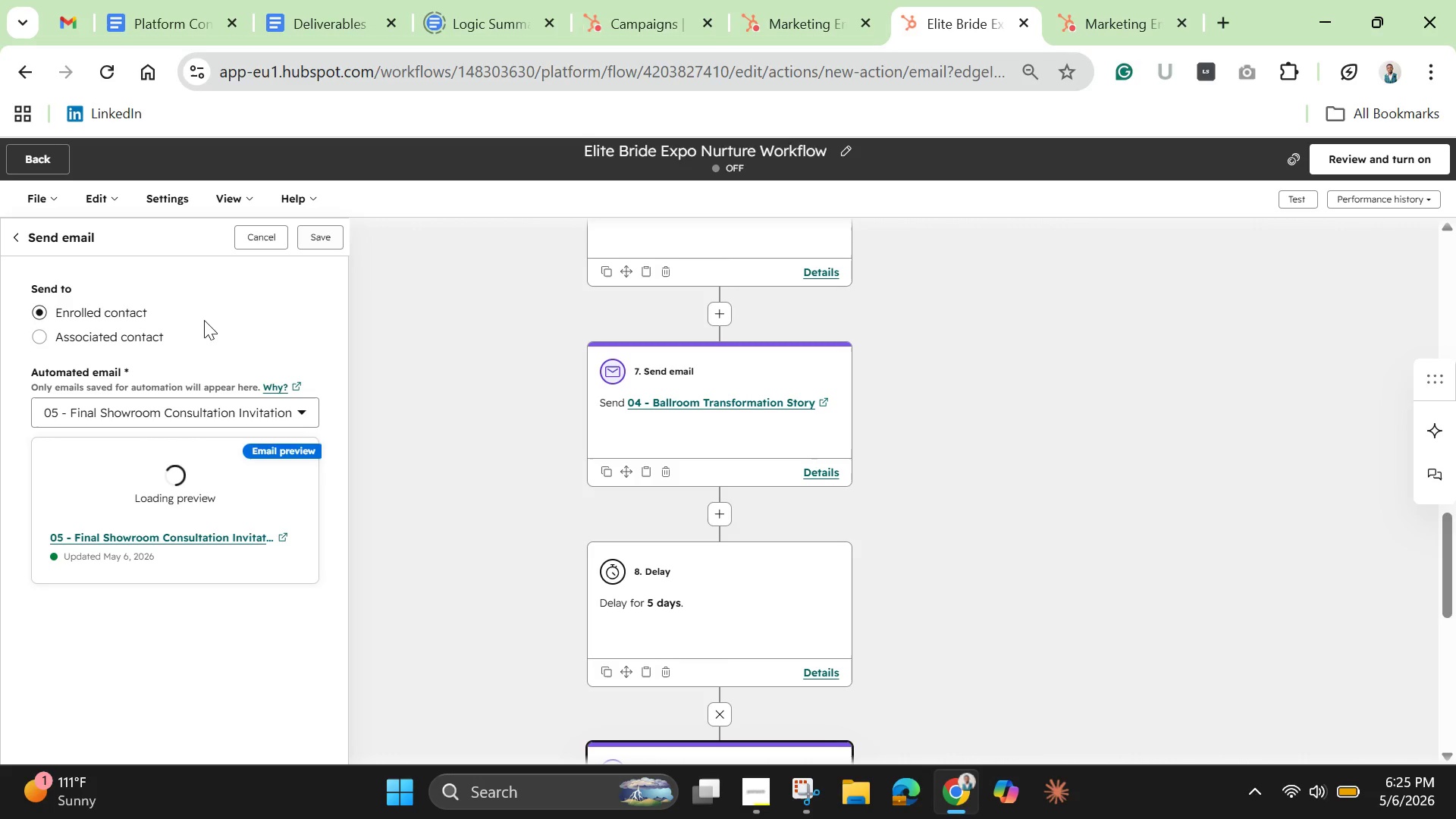 
wait(10.33)
 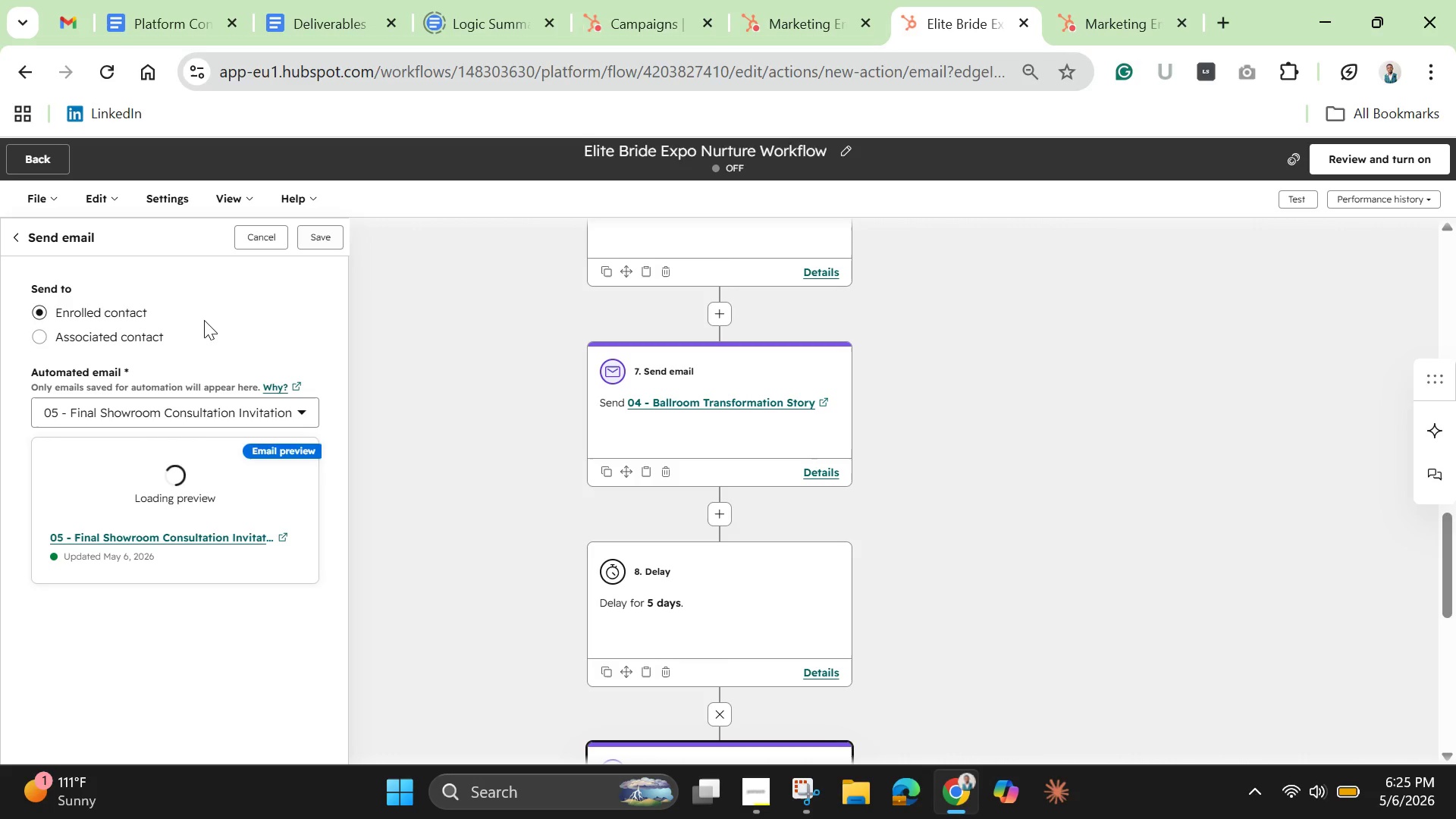 
left_click([321, 237])
 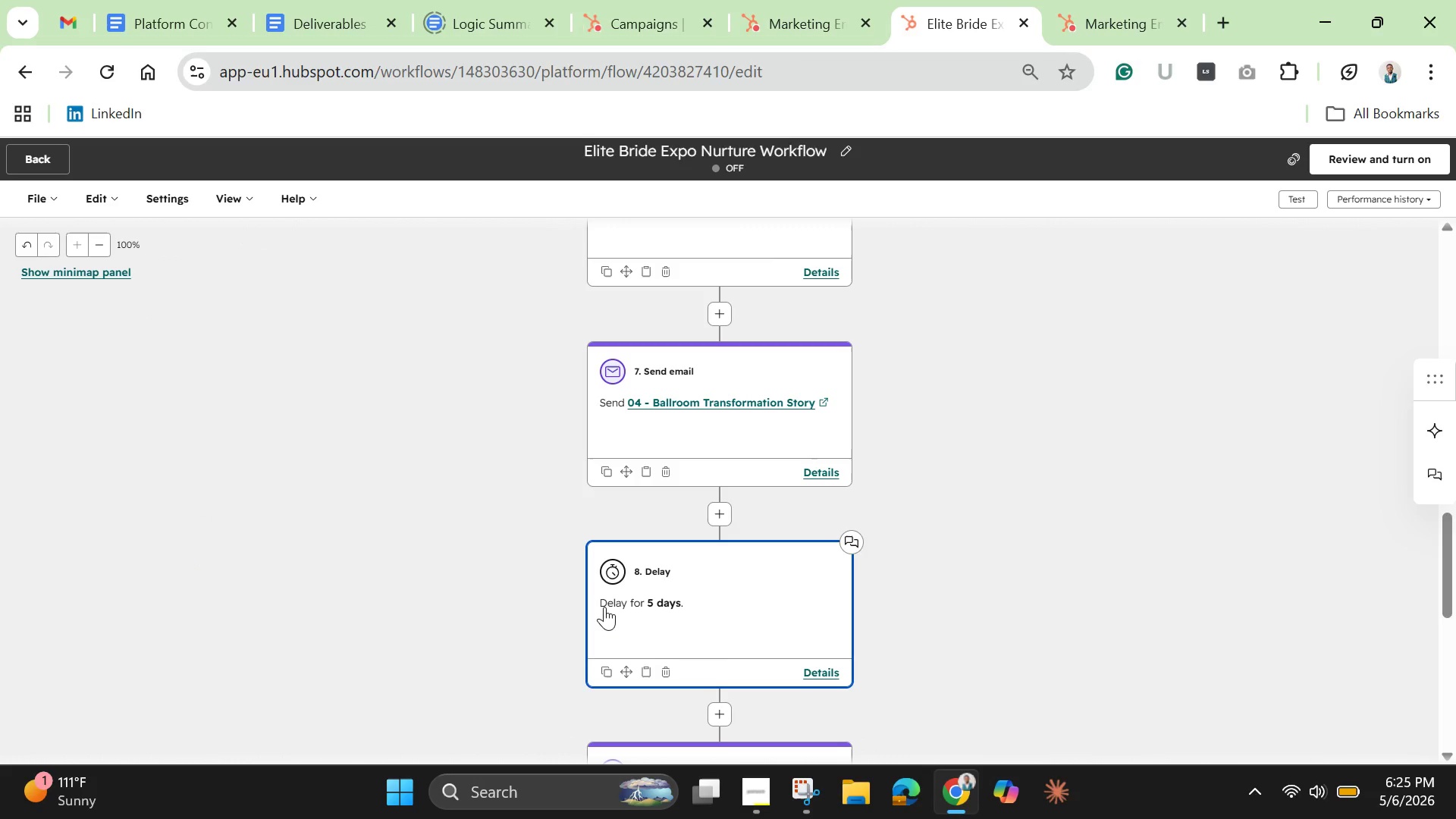 
wait(13.75)
 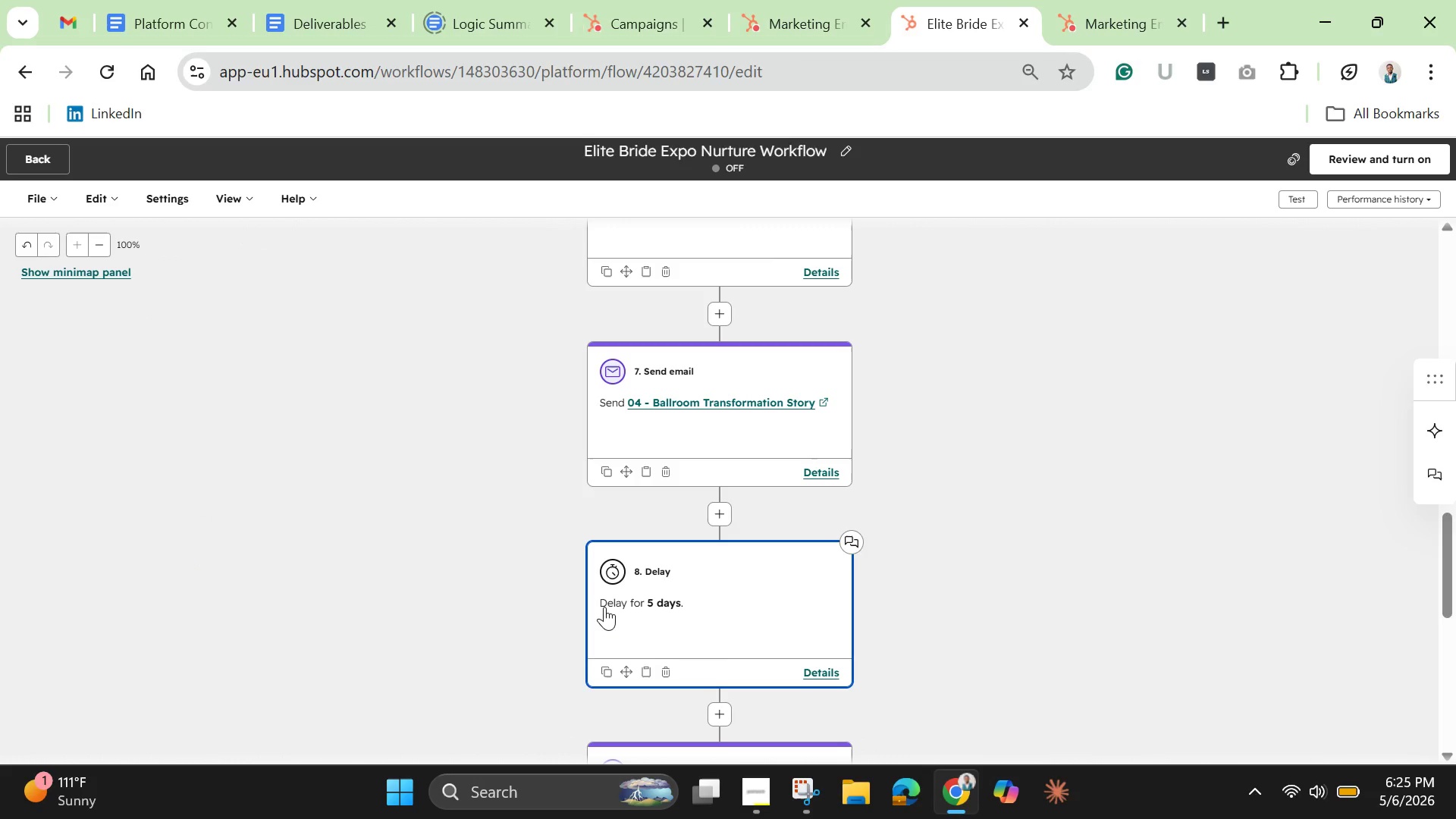 
scroll: coordinate [1145, 557], scroll_direction: down, amount: 4.0
 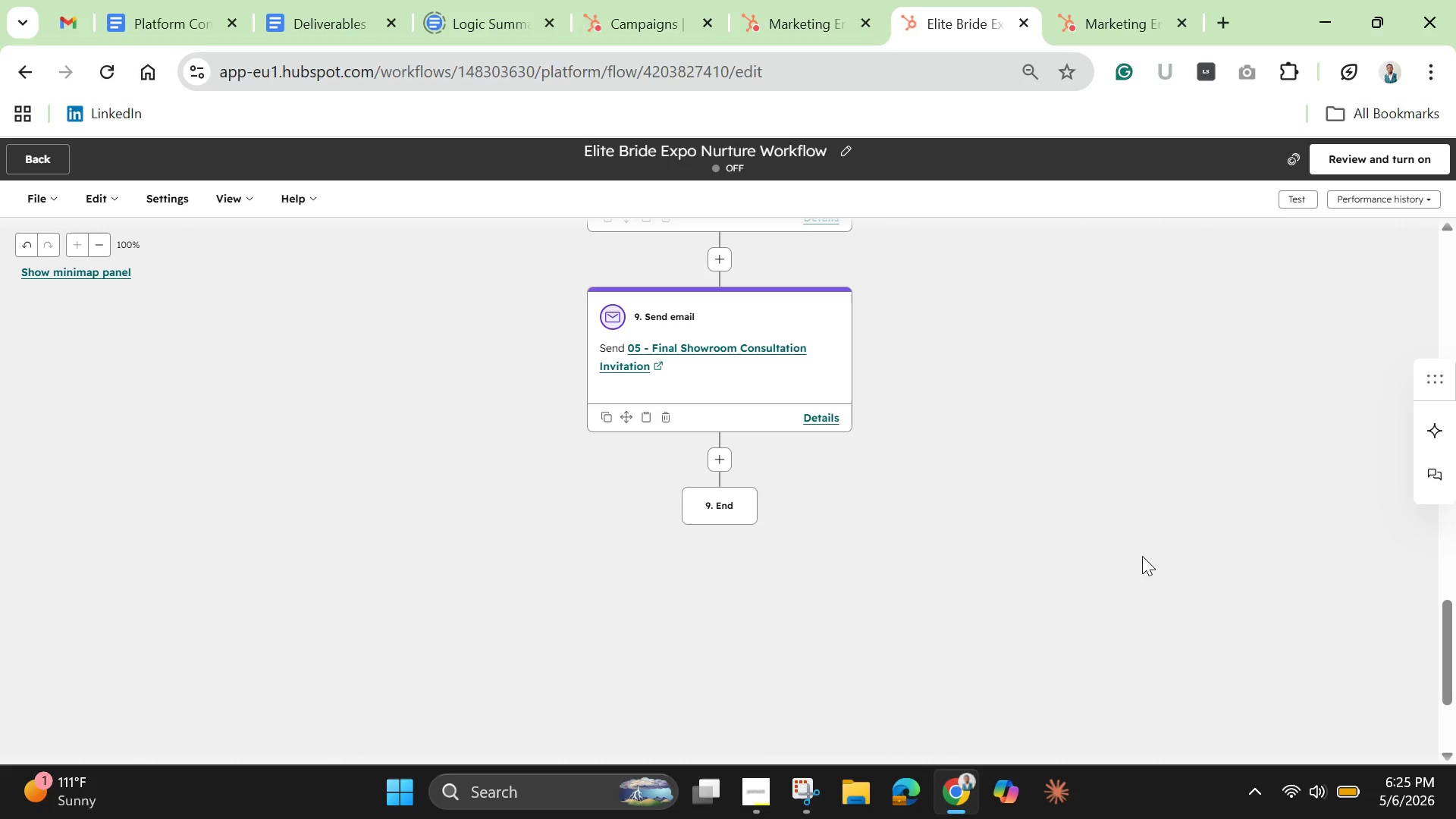 
wait(12.34)
 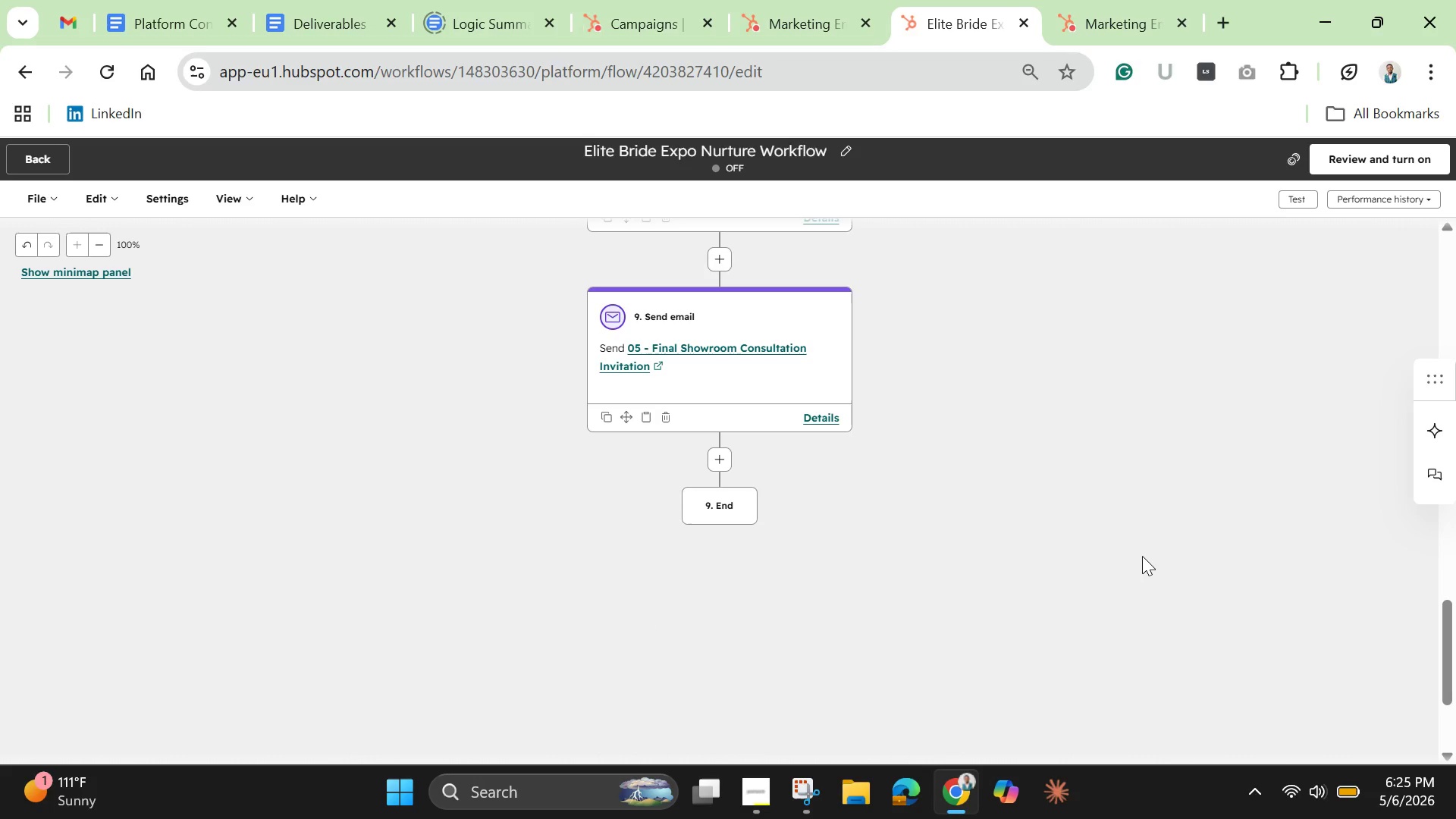 
left_click([154, 198])
 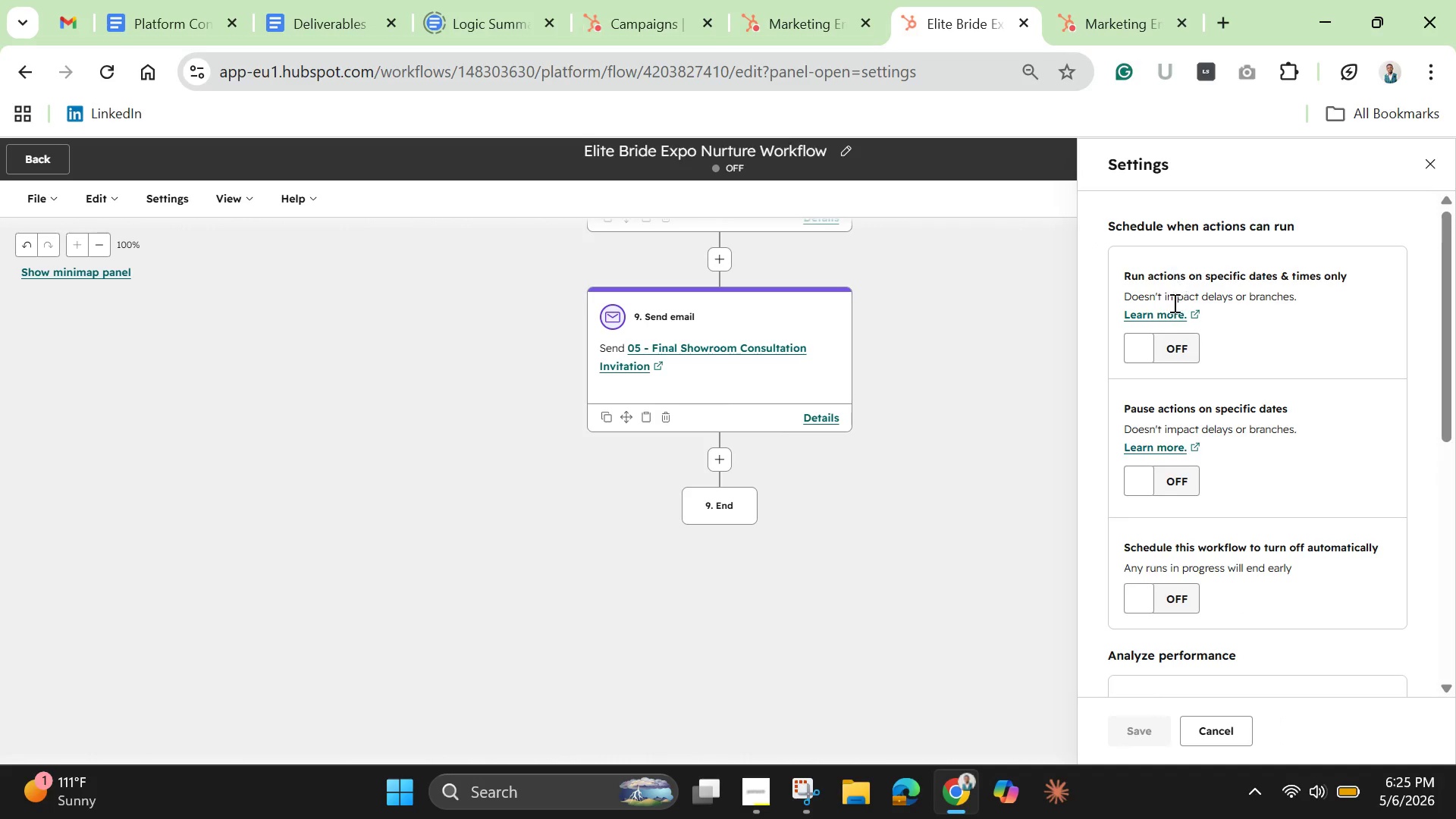 
scroll: coordinate [1188, 454], scroll_direction: down, amount: 11.0
 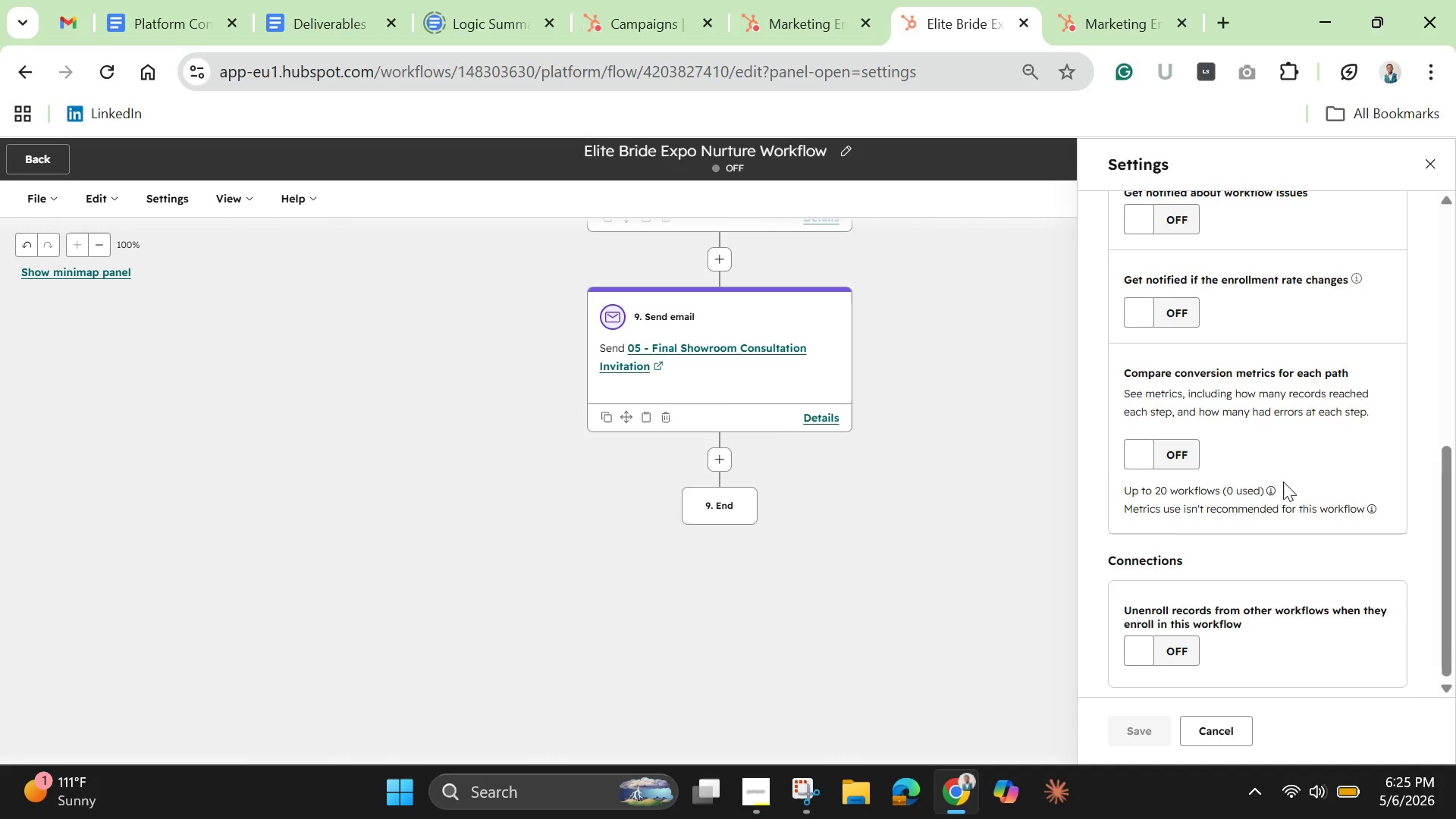 
scroll: coordinate [1283, 482], scroll_direction: up, amount: 6.0
 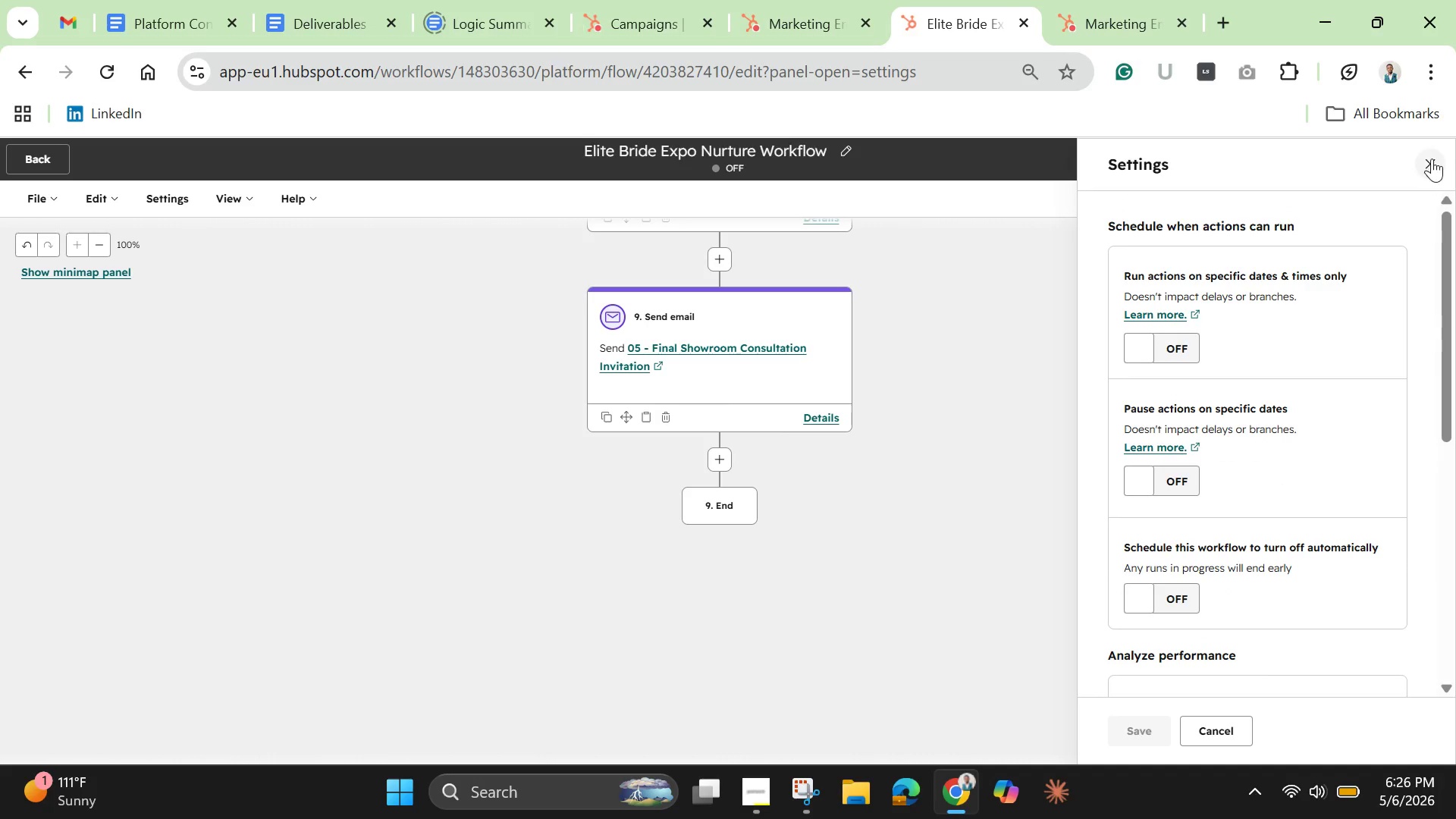 
left_click([1433, 158])
 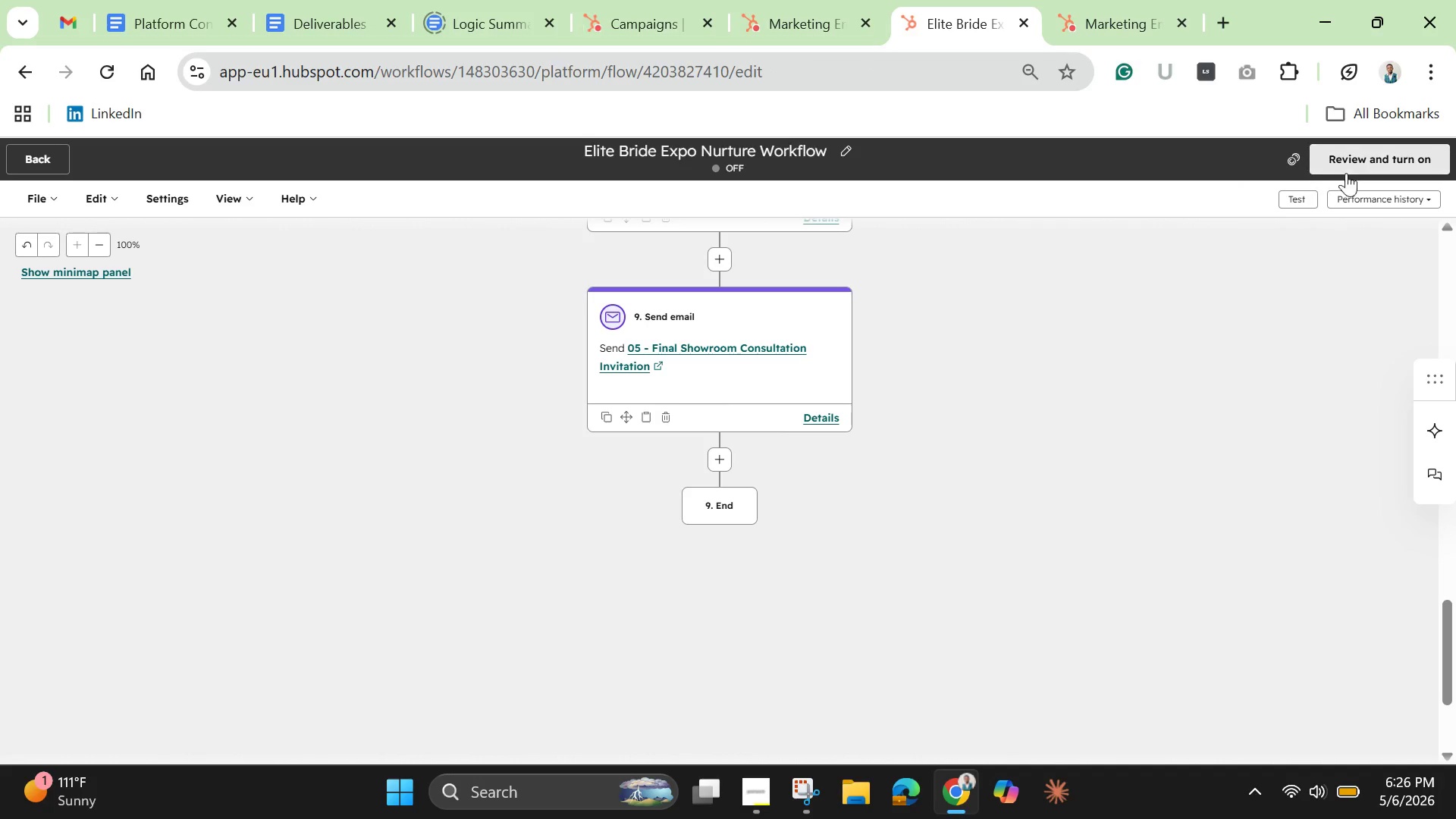 
left_click([1357, 159])
 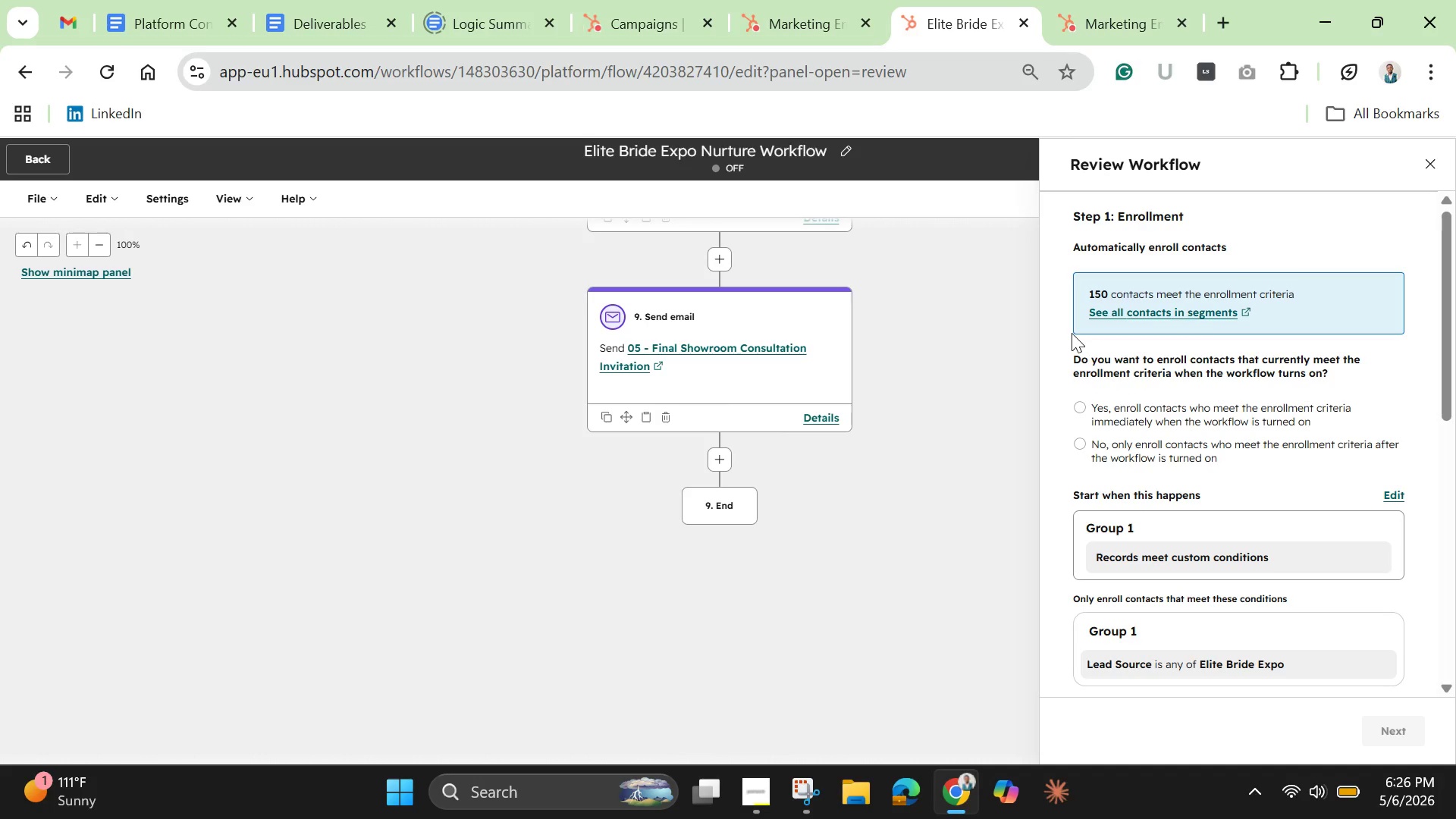 
wait(20.09)
 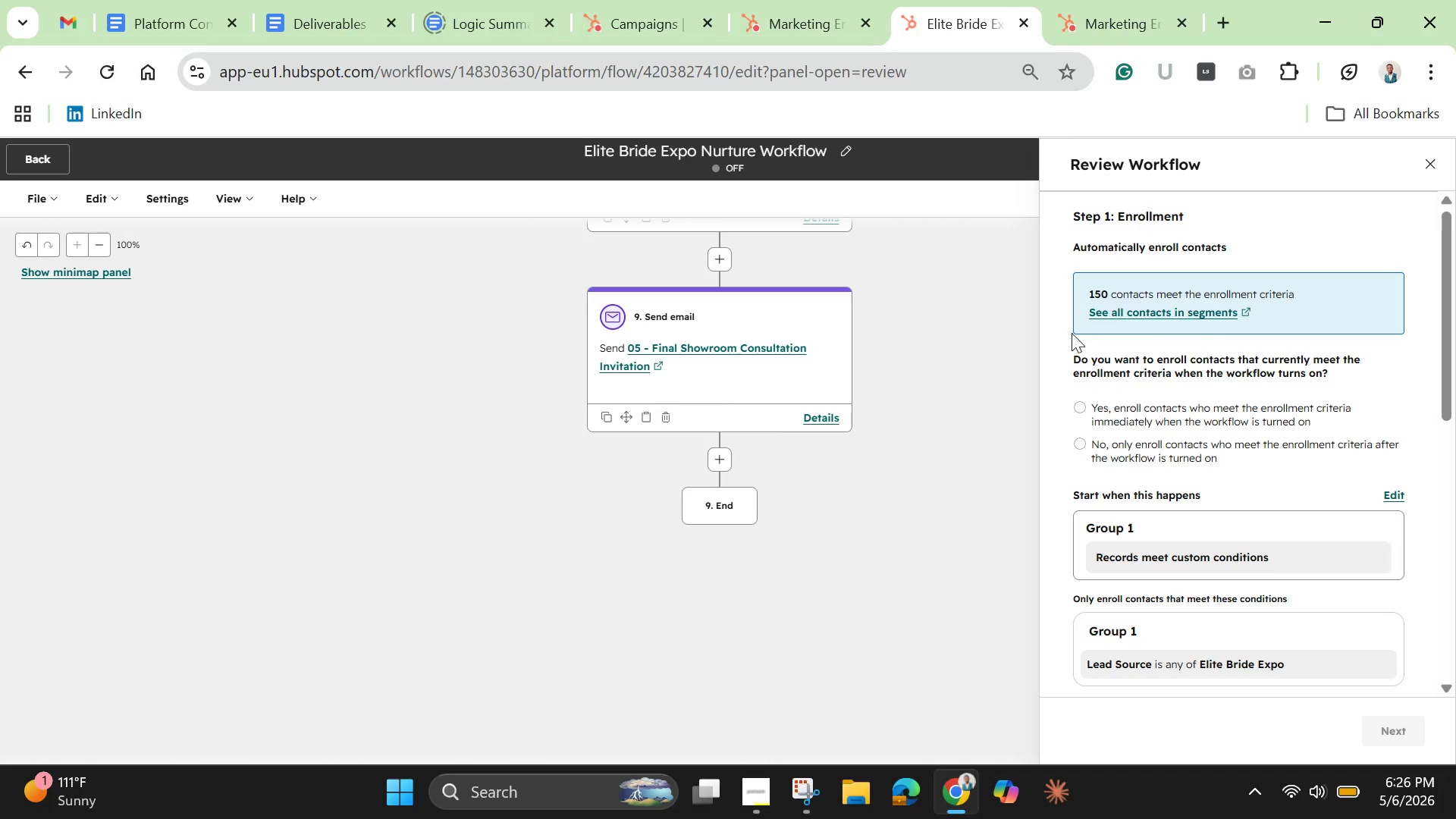 
left_click([1081, 406])
 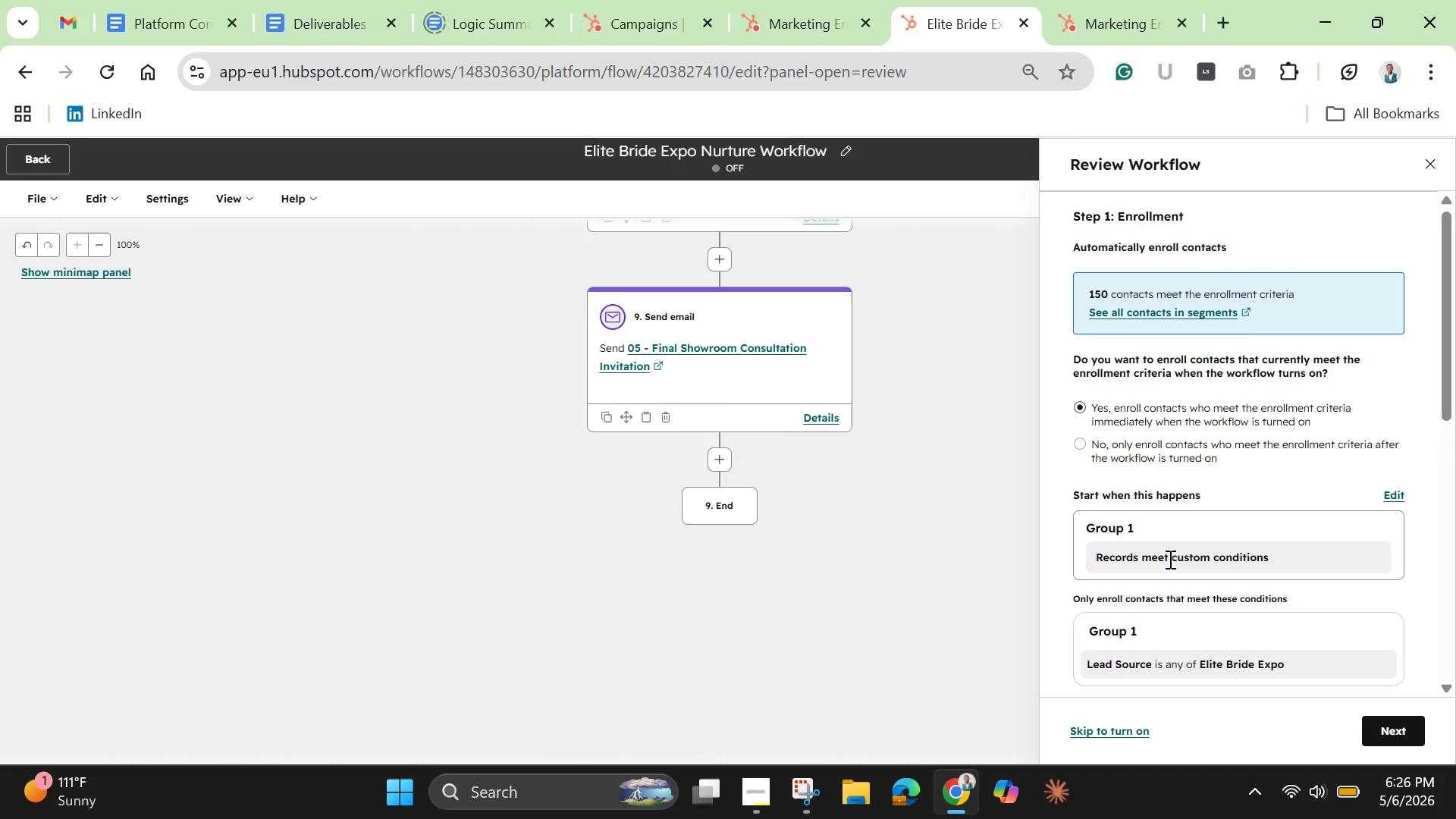 
scroll: coordinate [1178, 575], scroll_direction: down, amount: 3.0
 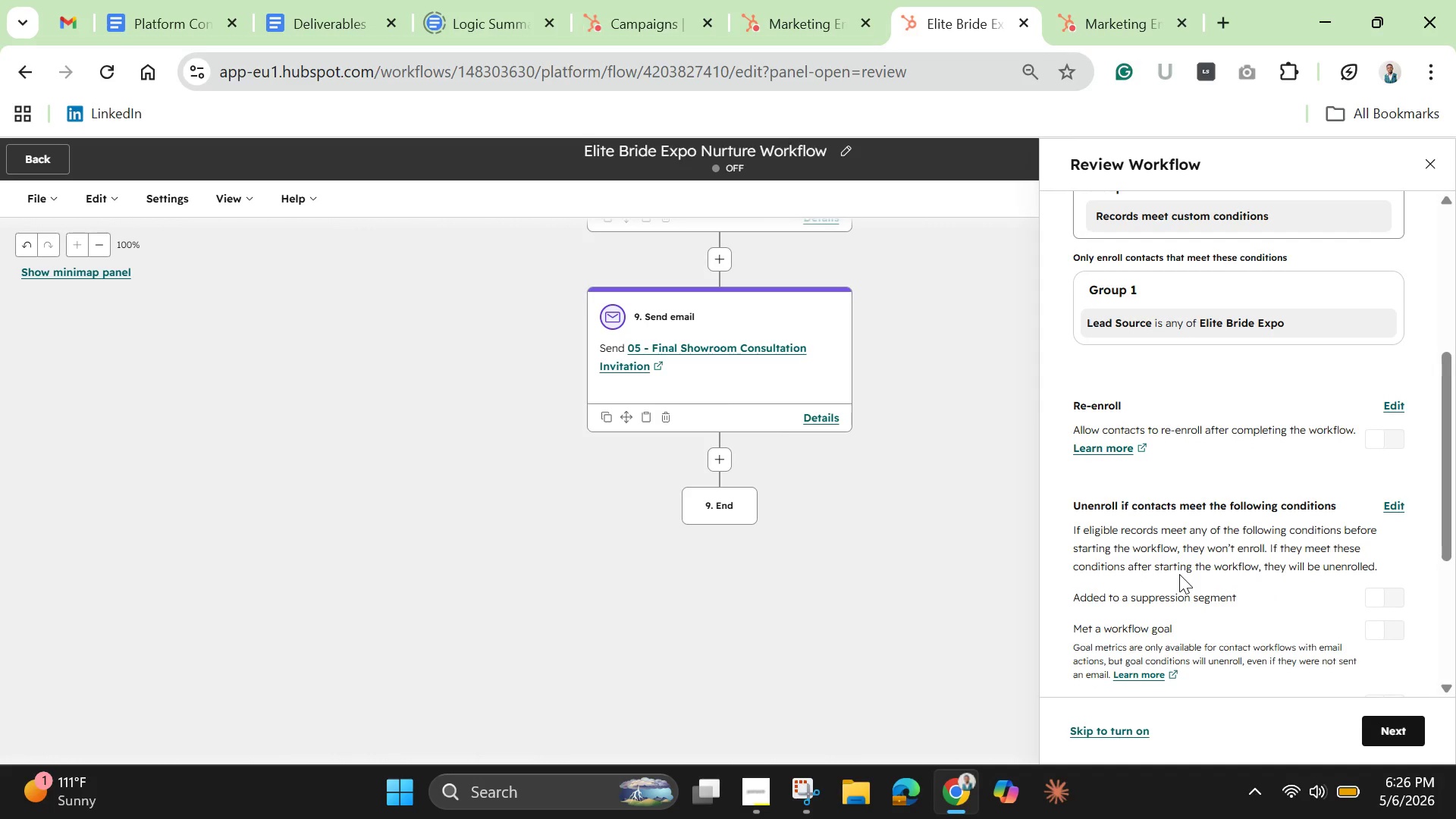 
scroll: coordinate [1179, 574], scroll_direction: up, amount: 1.0
 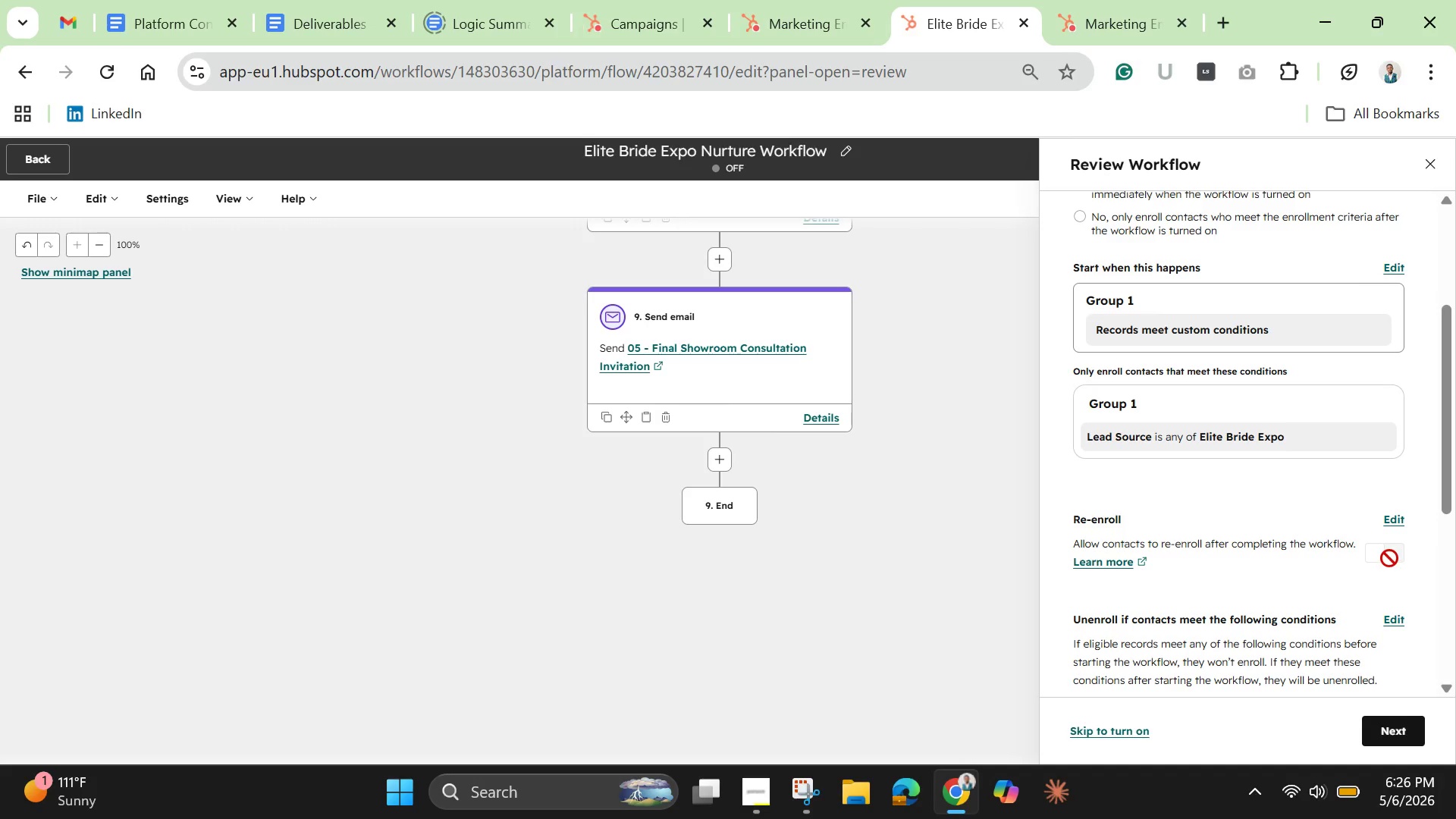 
wait(9.94)
 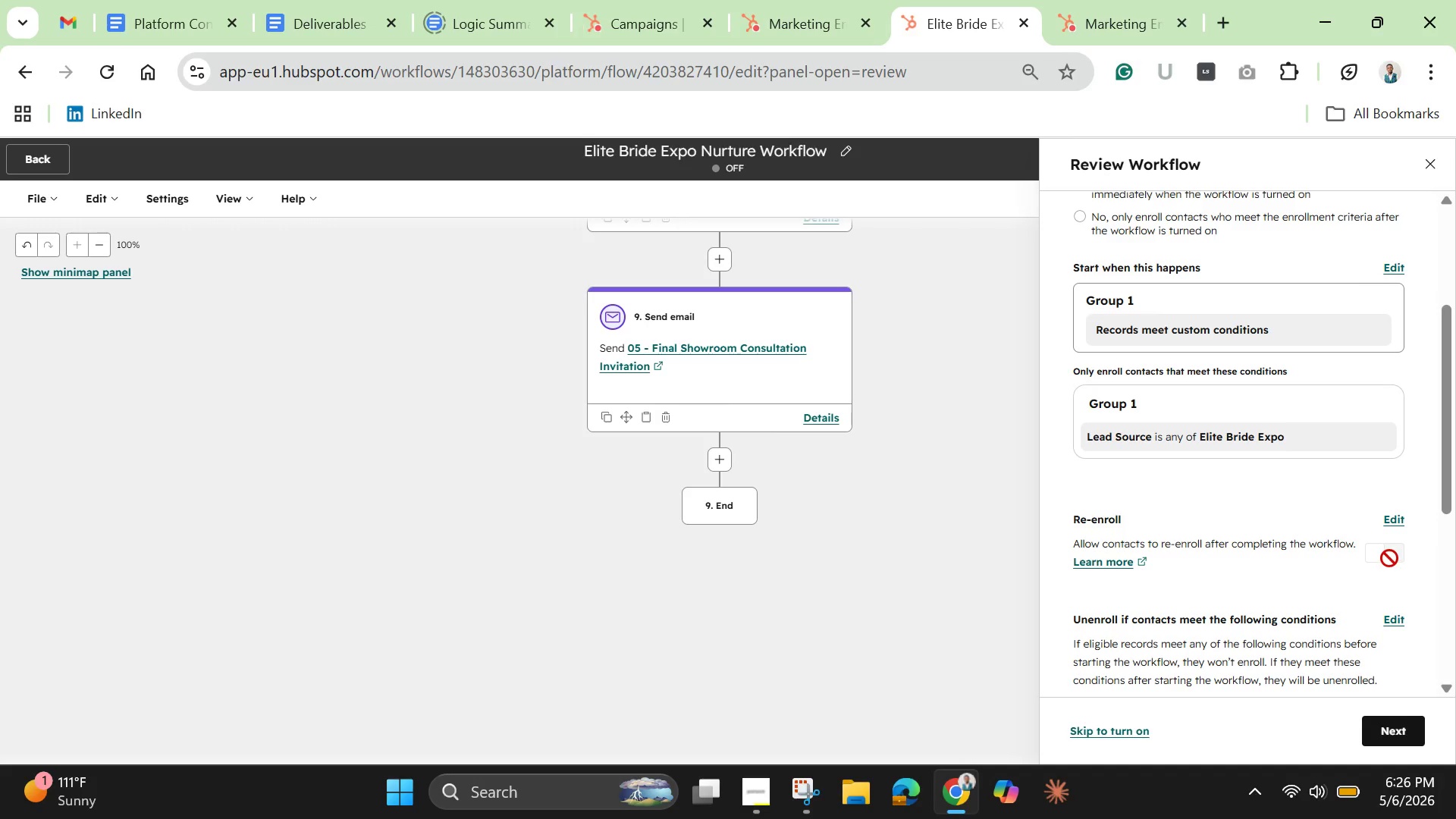 
left_click_drag(start_coordinate=[1449, 488], to_coordinate=[1455, 522])
 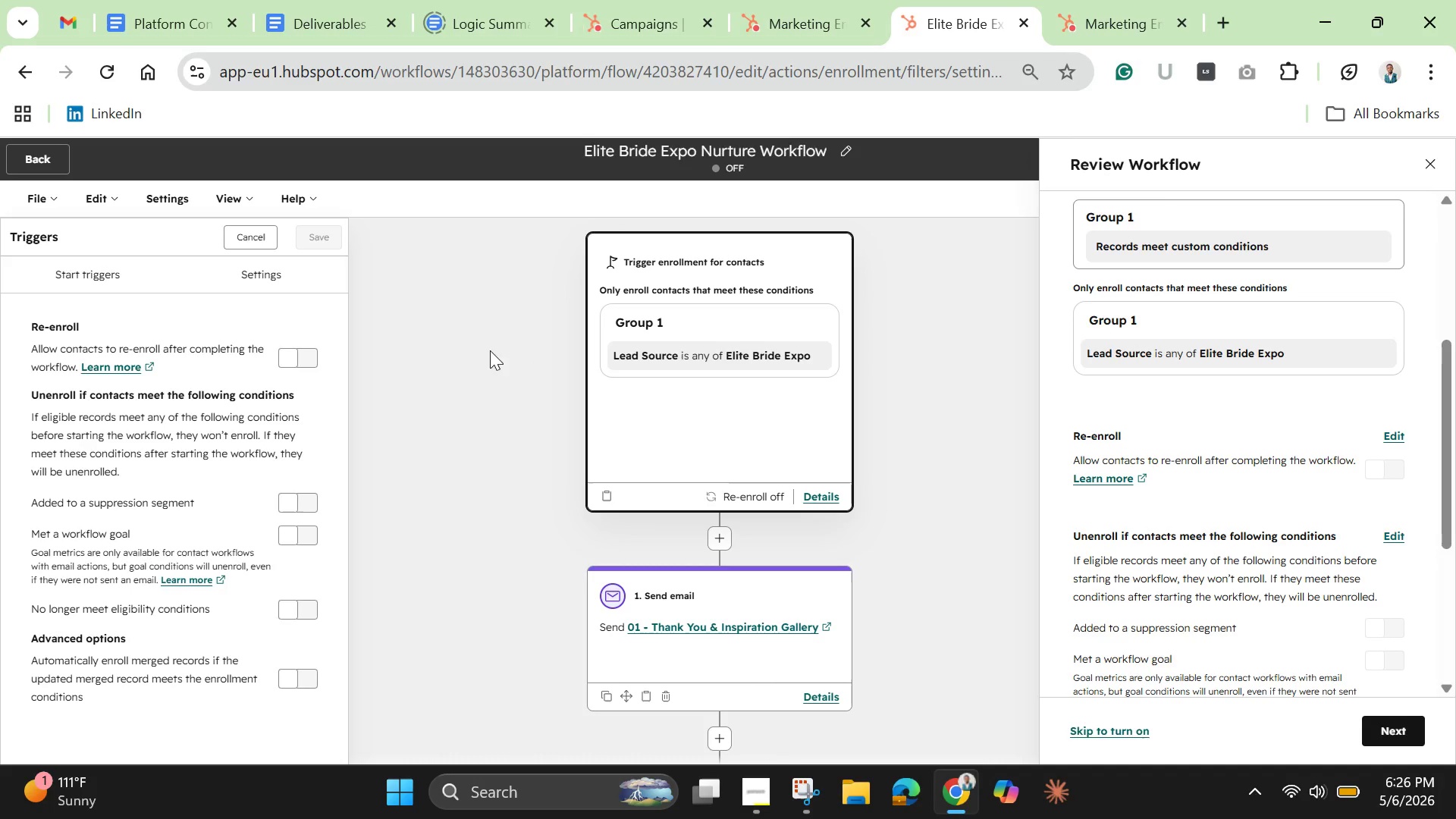 
wait(15.36)
 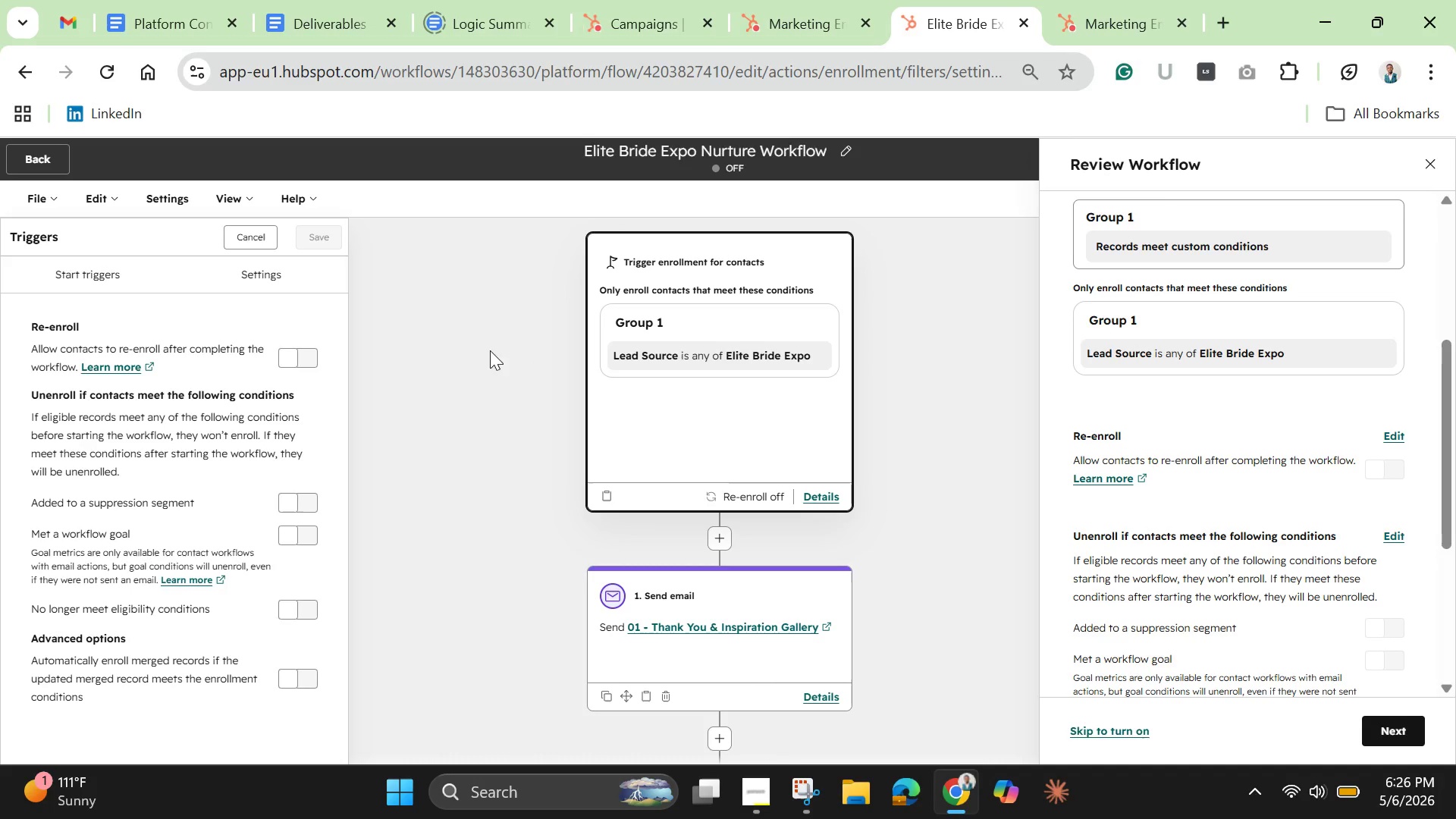 
left_click([299, 360])
 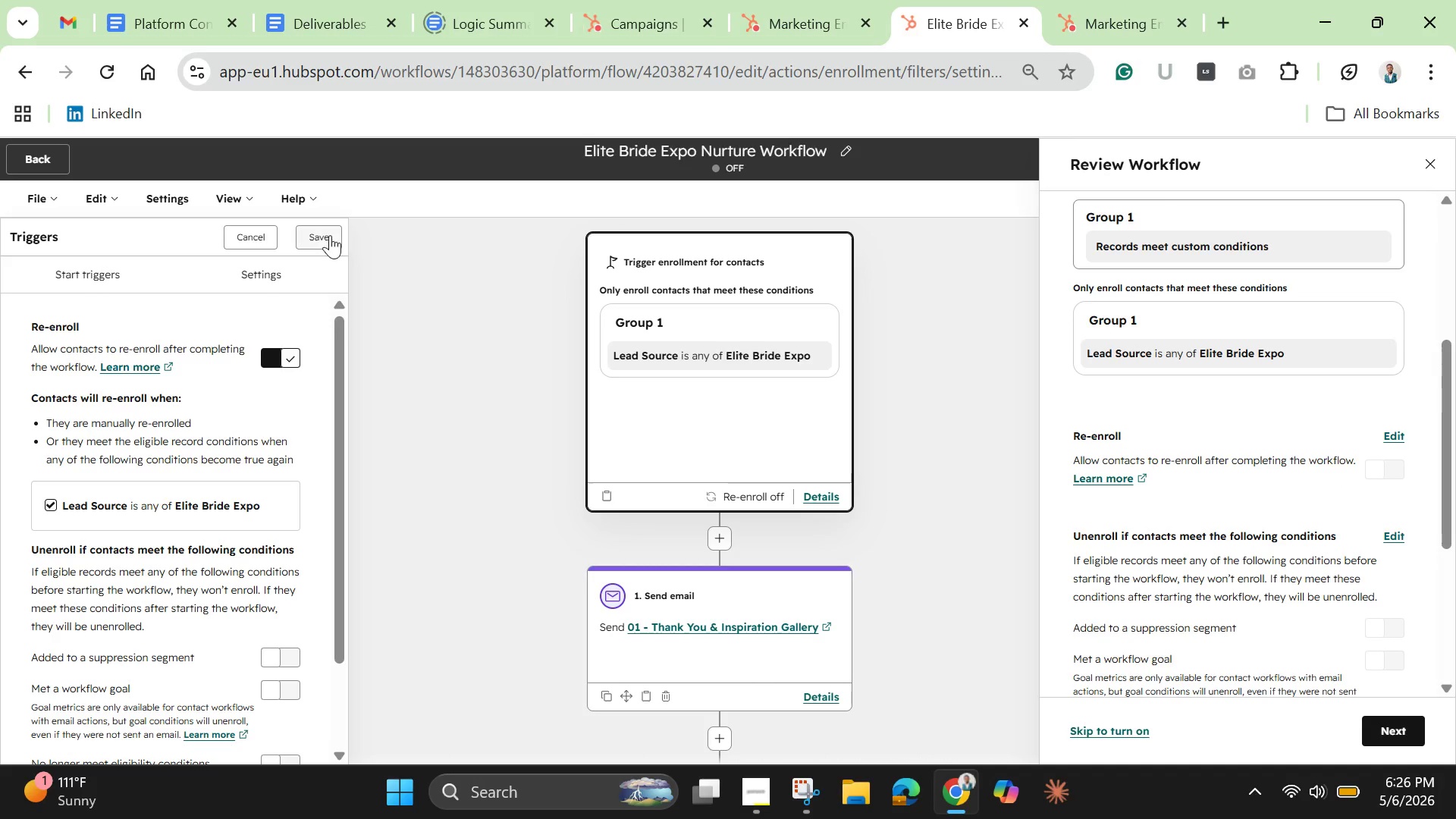 
left_click([322, 234])
 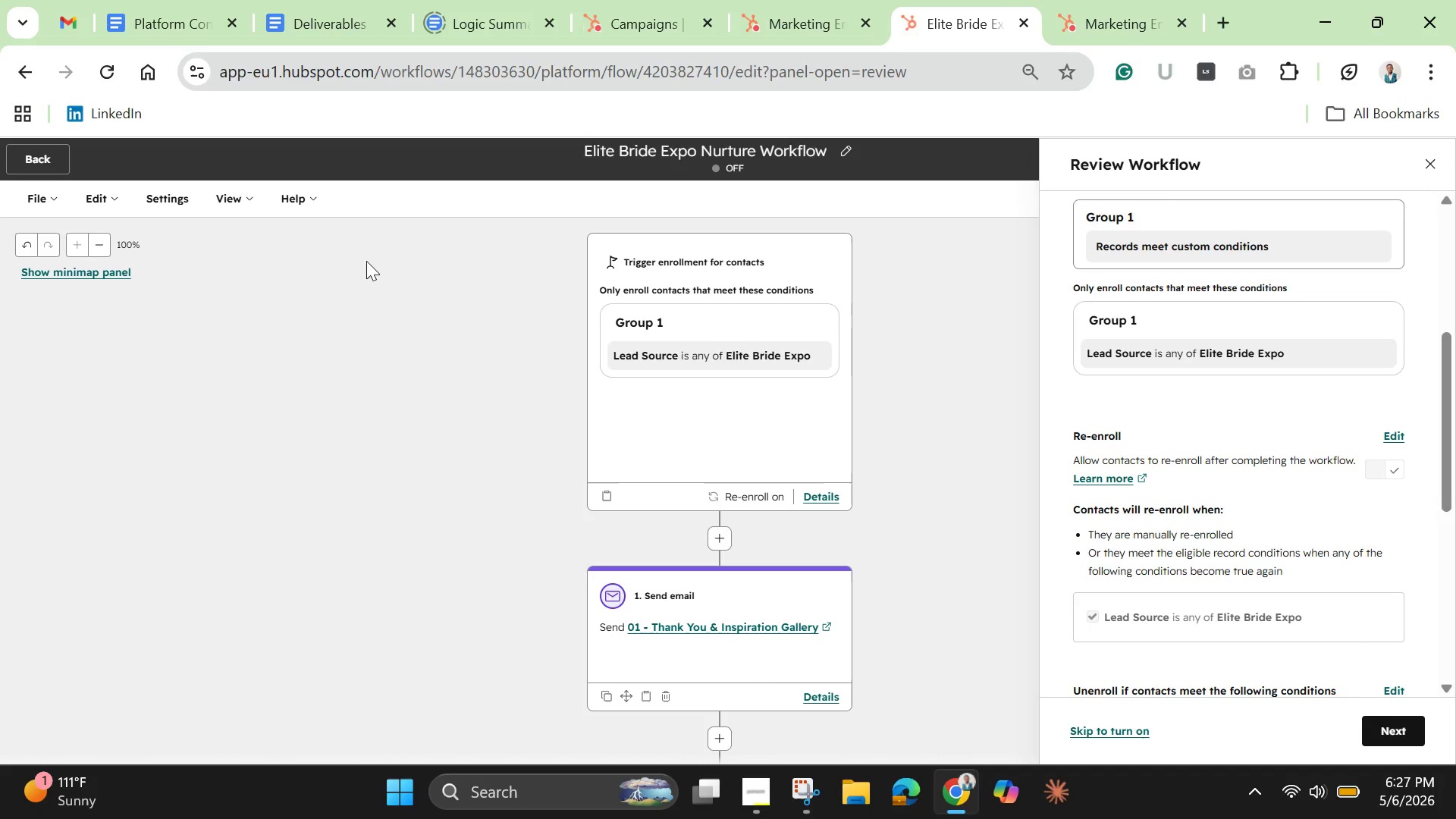 
wait(13.89)
 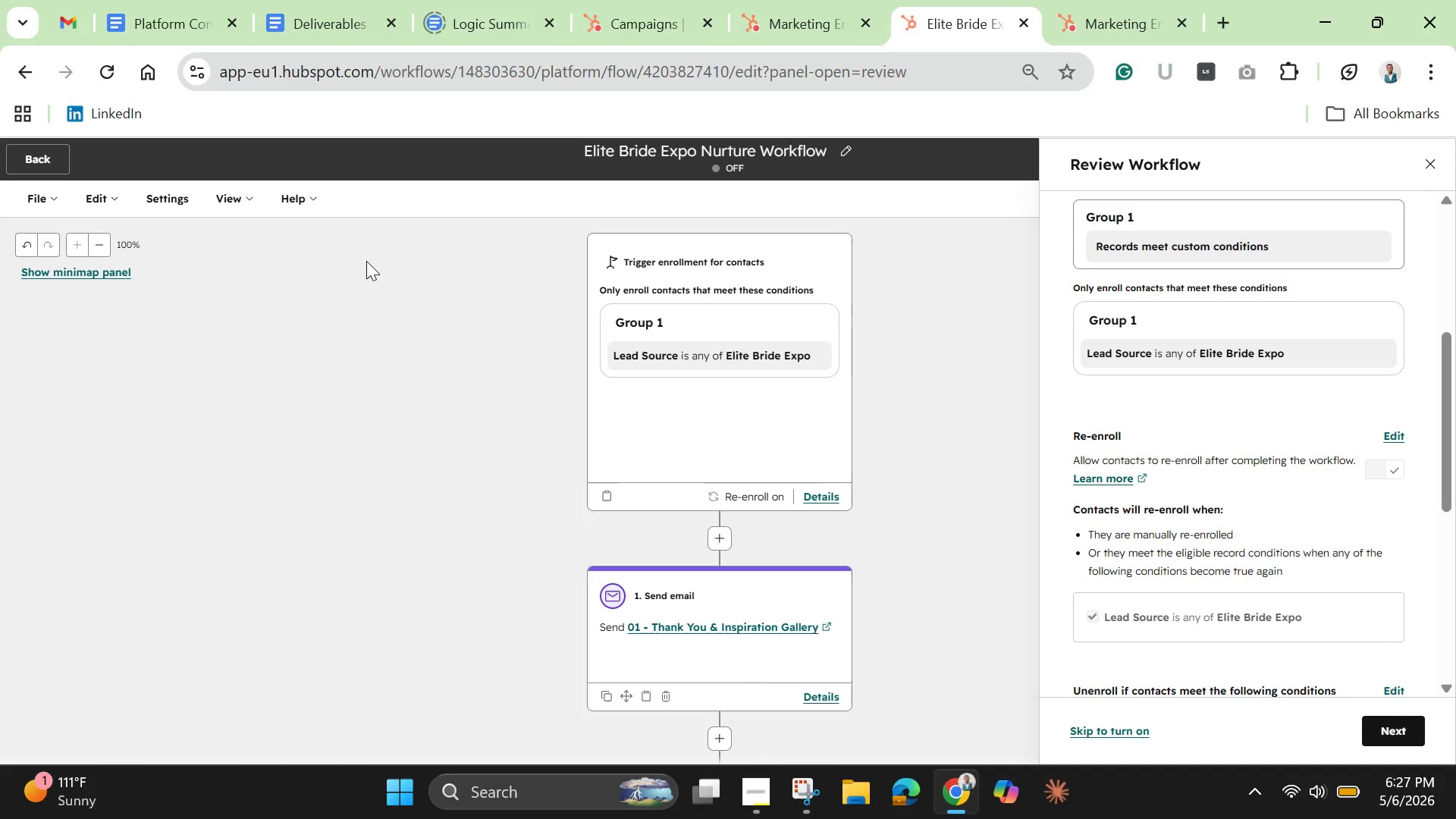 
left_click_drag(start_coordinate=[1446, 484], to_coordinate=[1454, 711])
 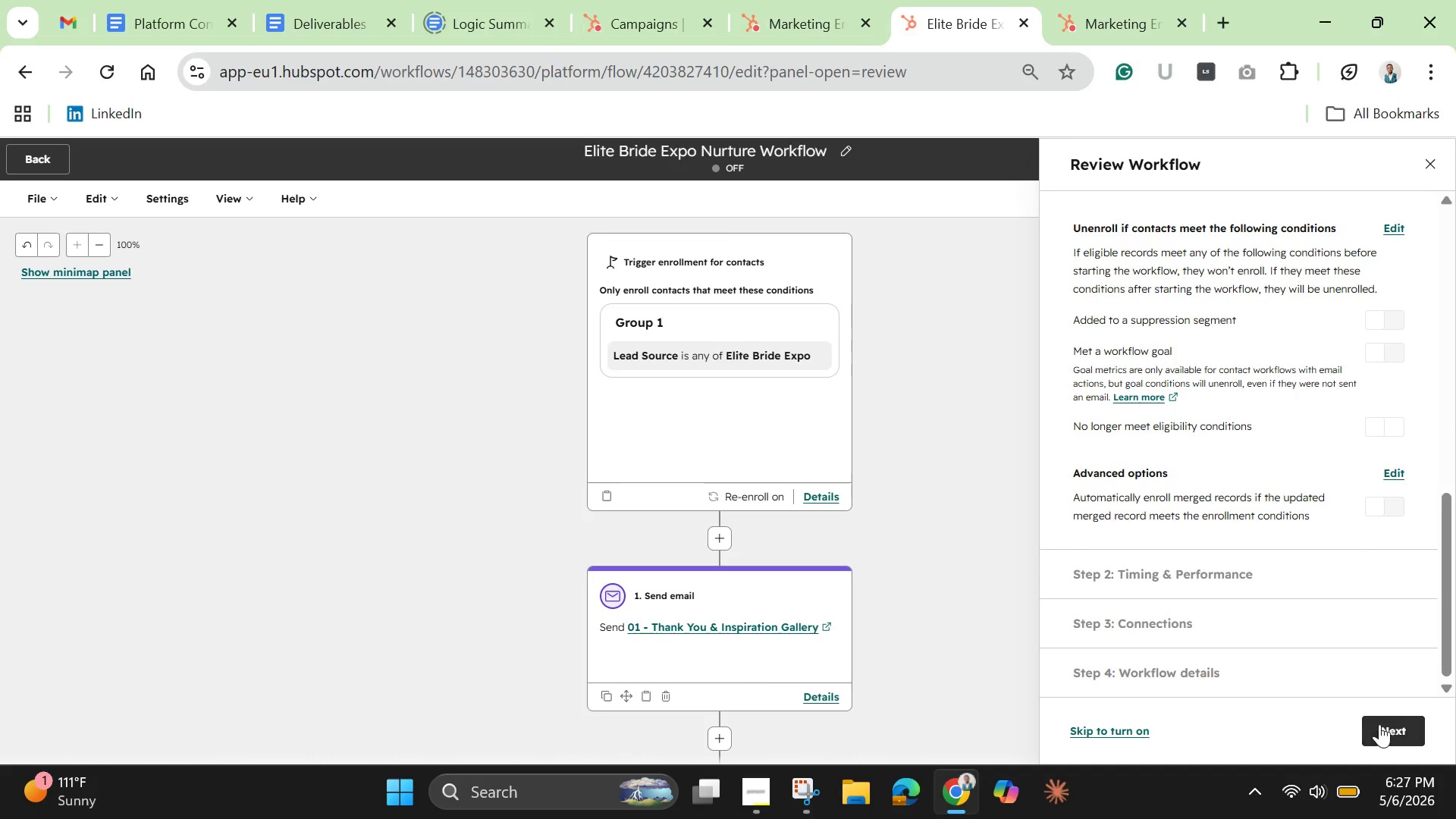 
left_click([1379, 724])
 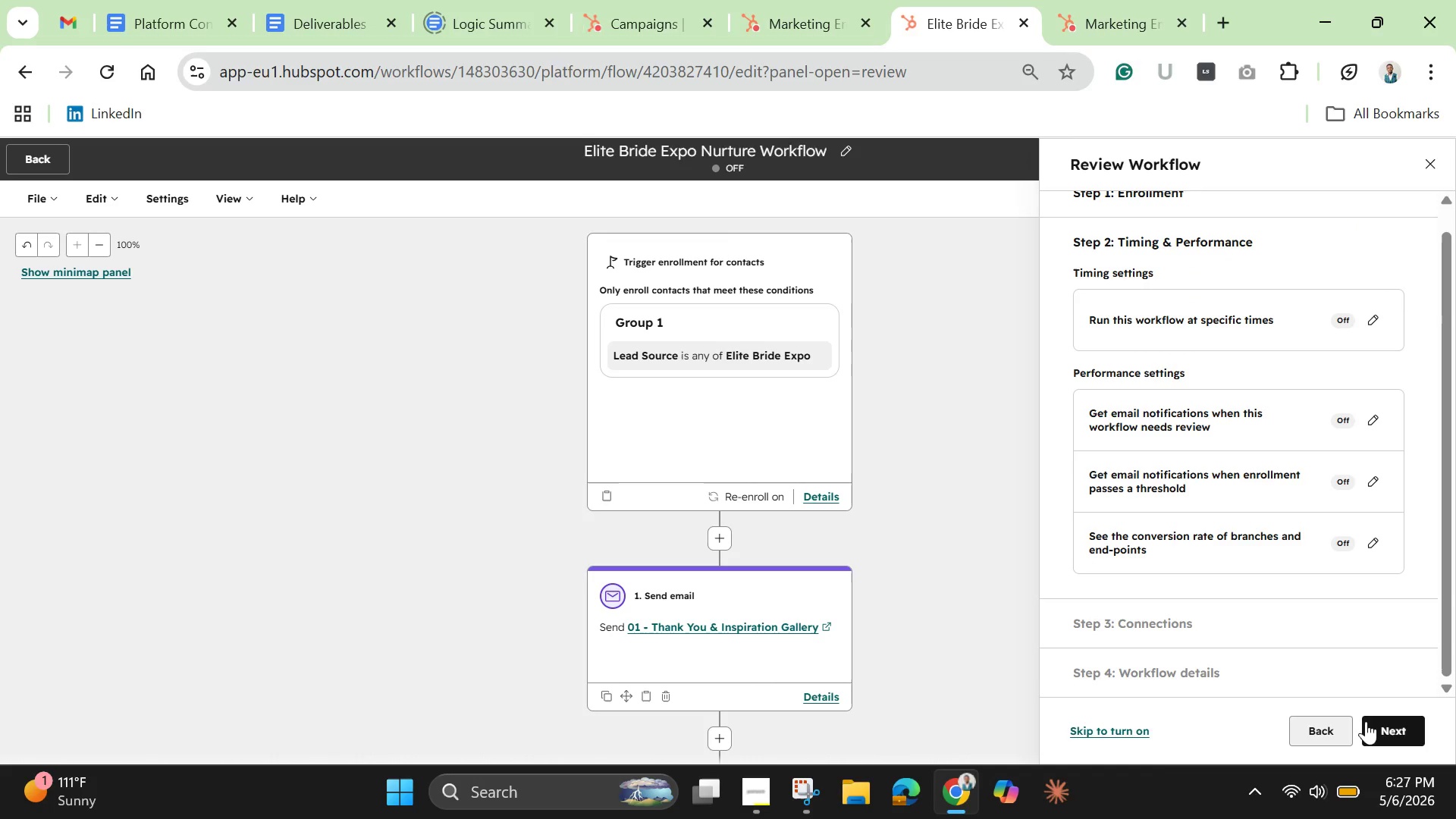 
left_click([1421, 720])
 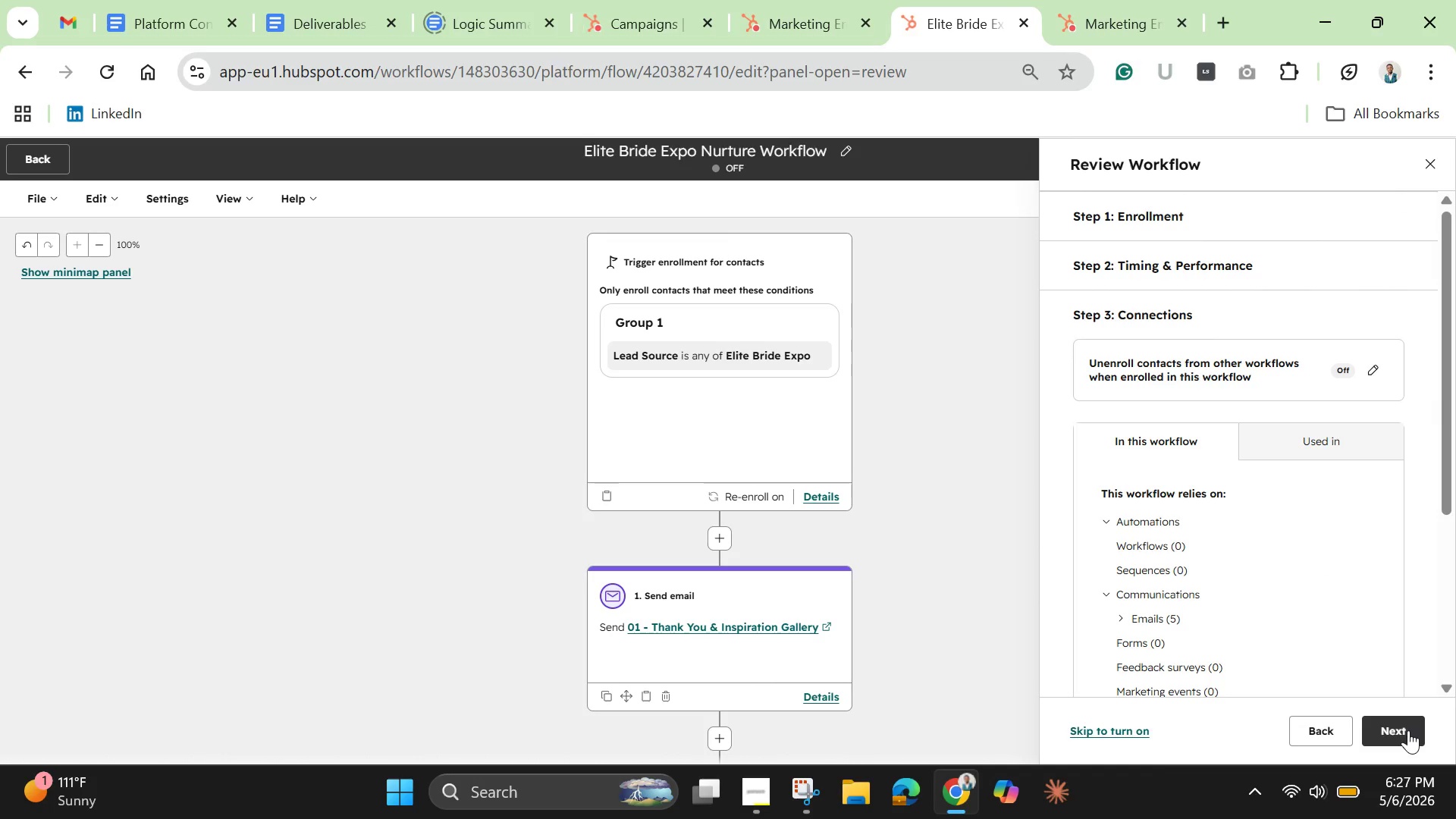 
left_click([1408, 730])
 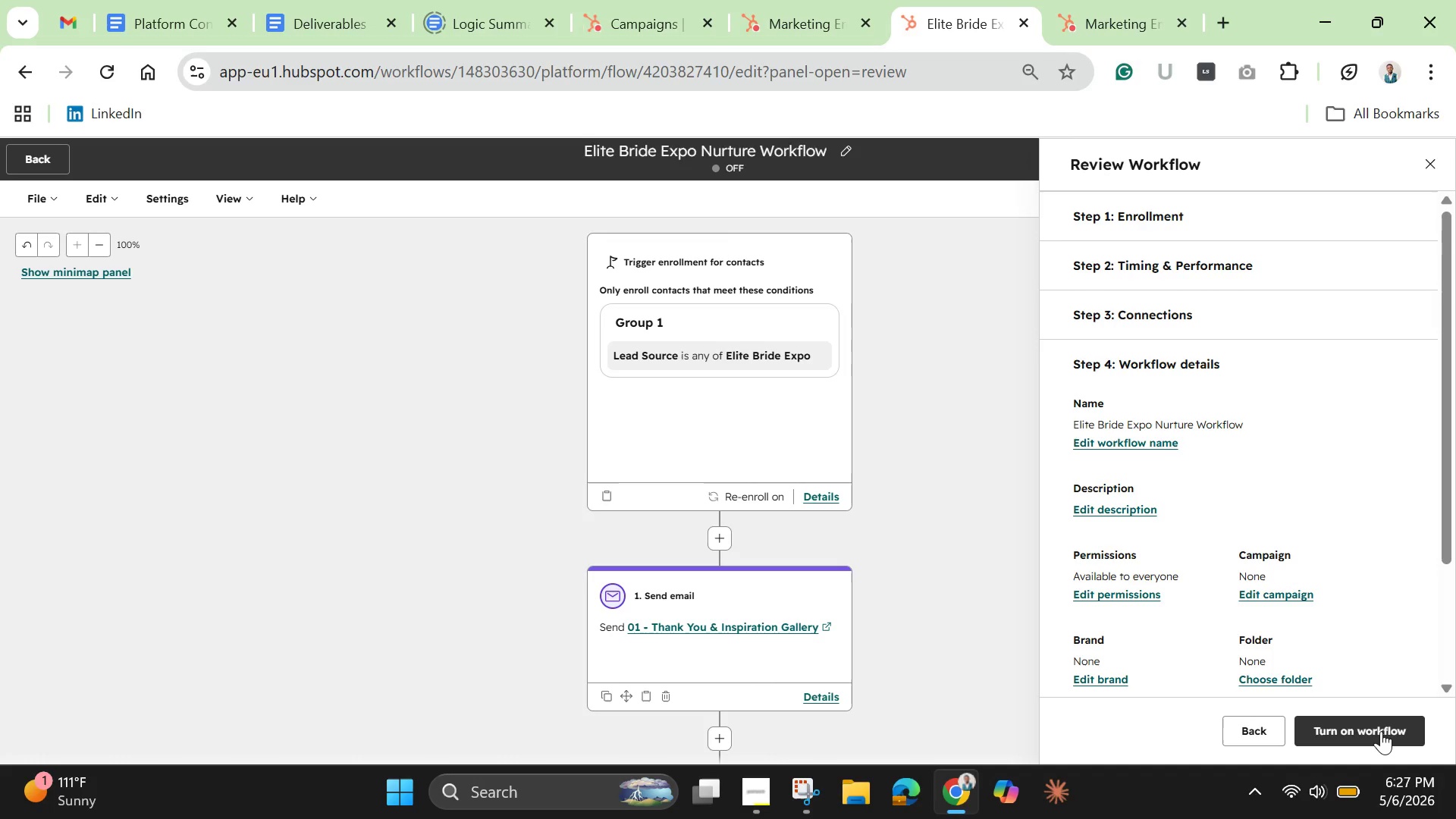 
left_click([1379, 731])
 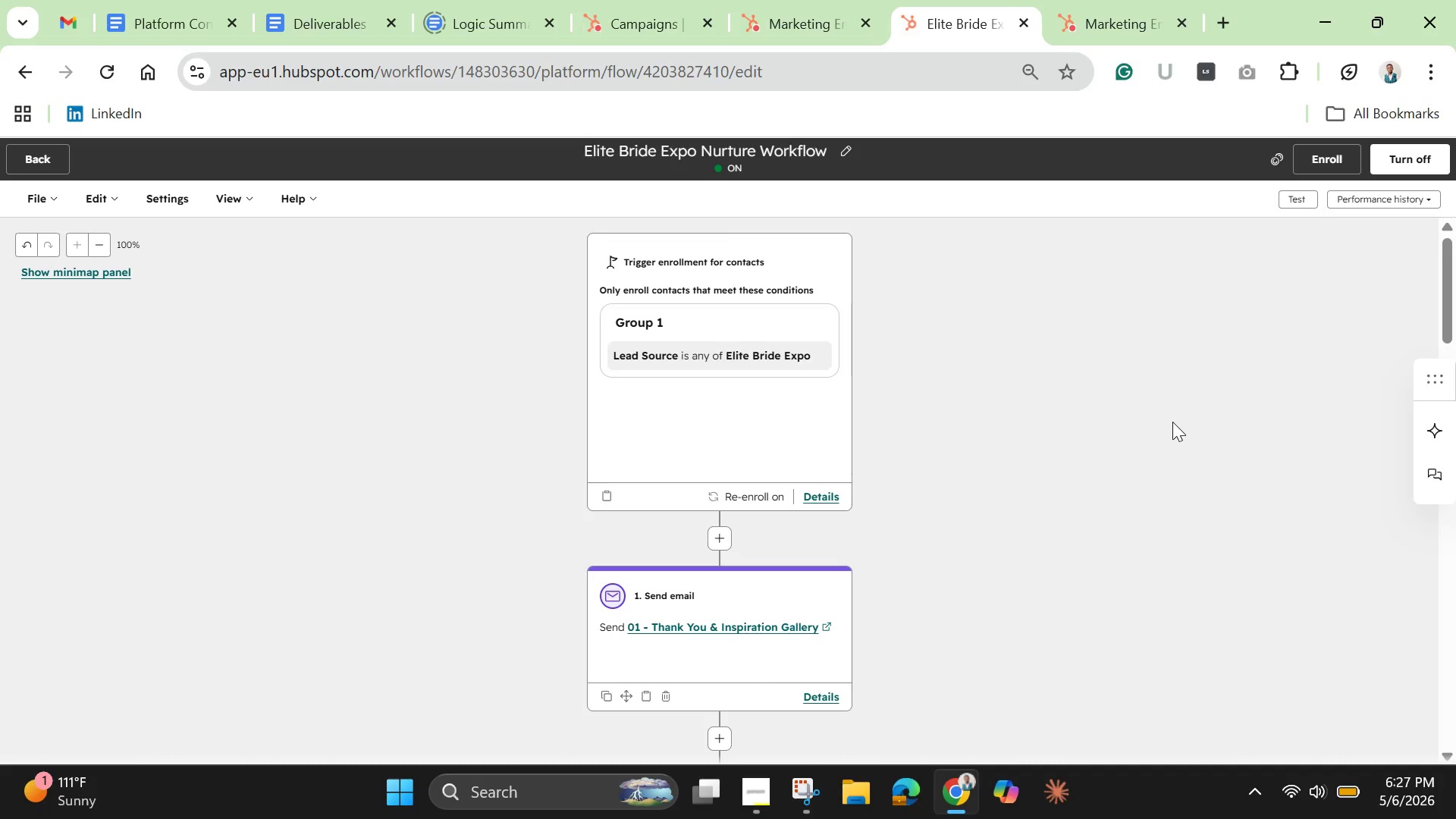 
wait(18.2)
 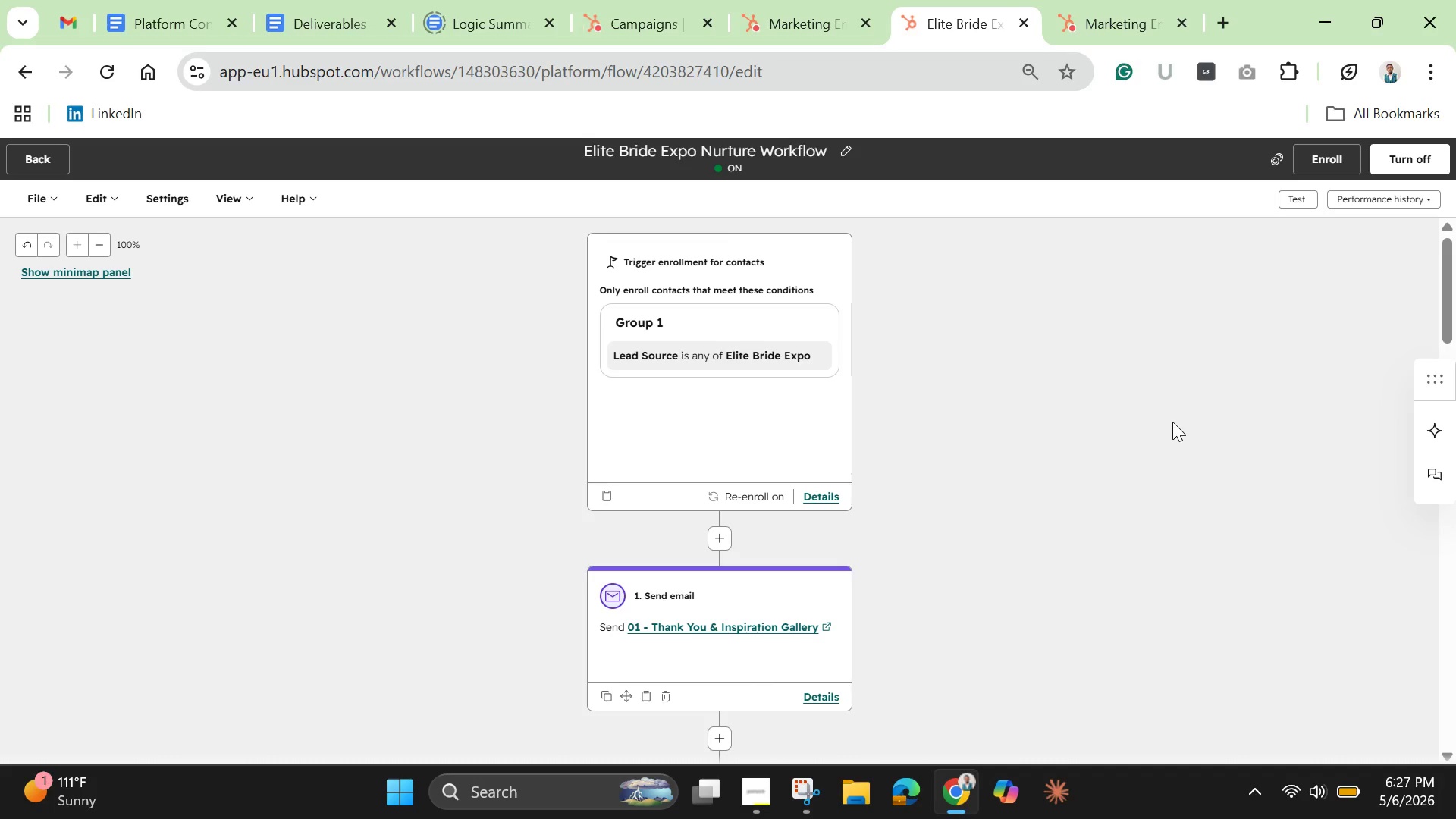 
left_click([1109, 4])
 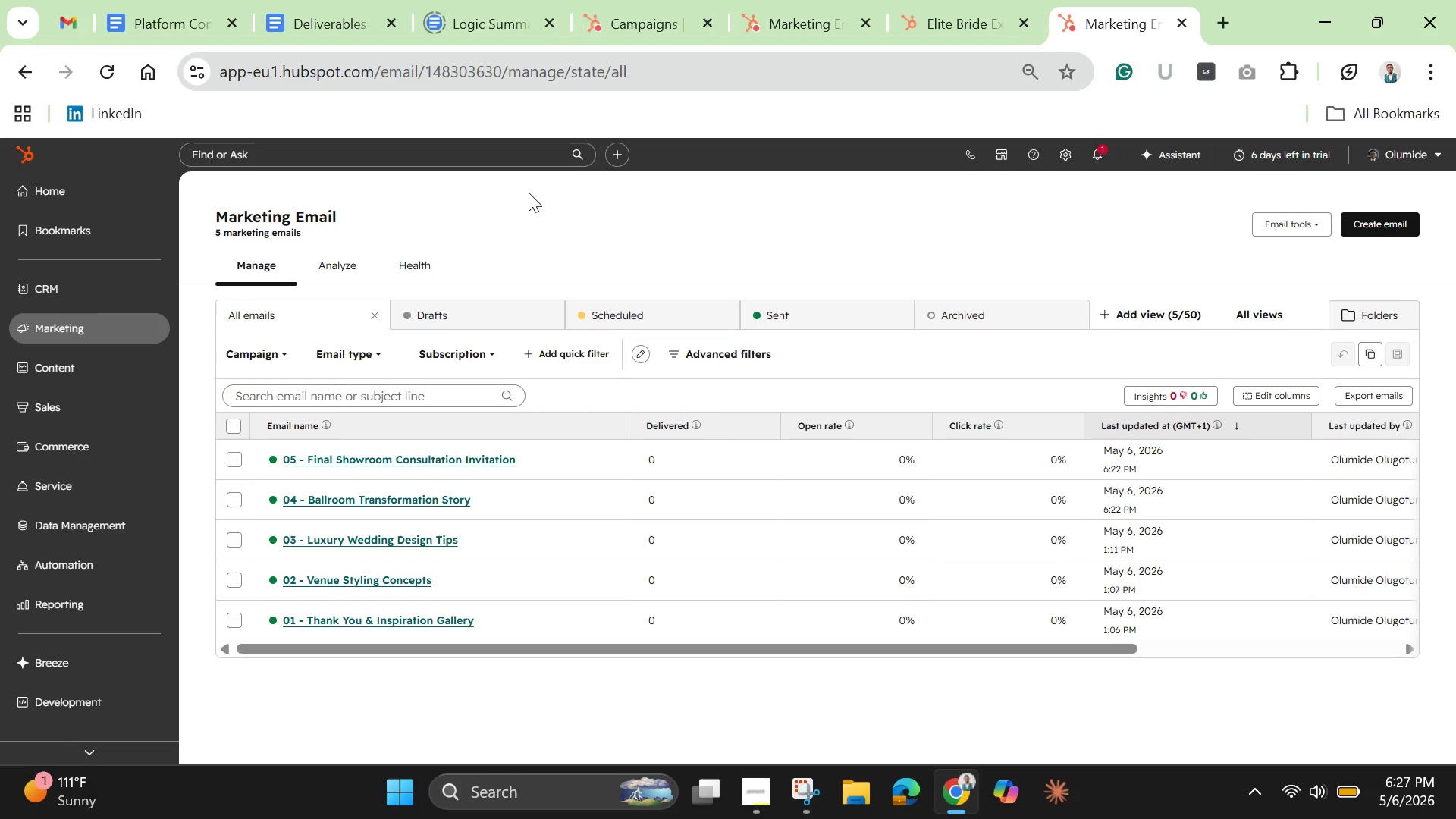 
wait(21.19)
 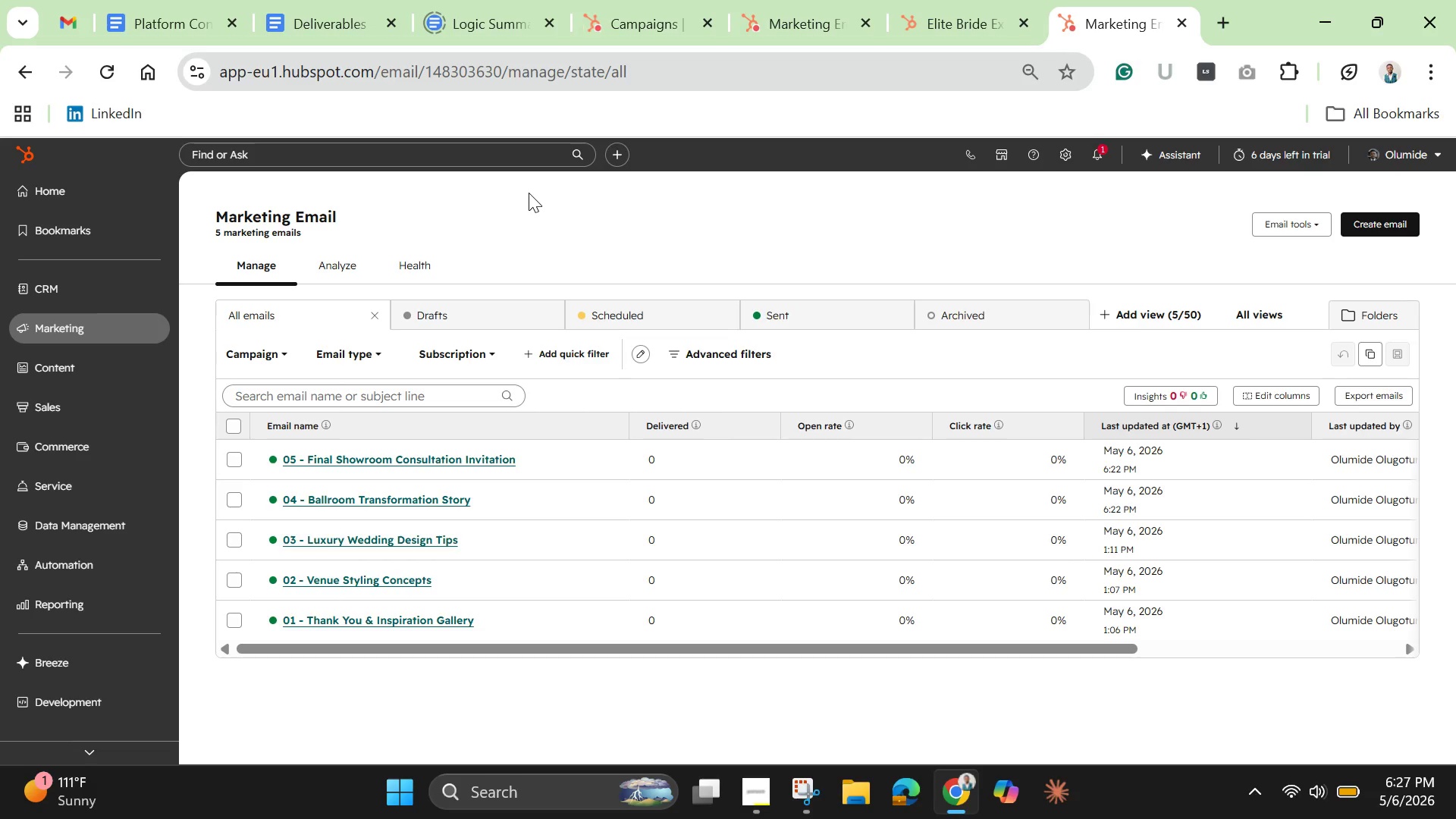 
mouse_move([918, 23])
 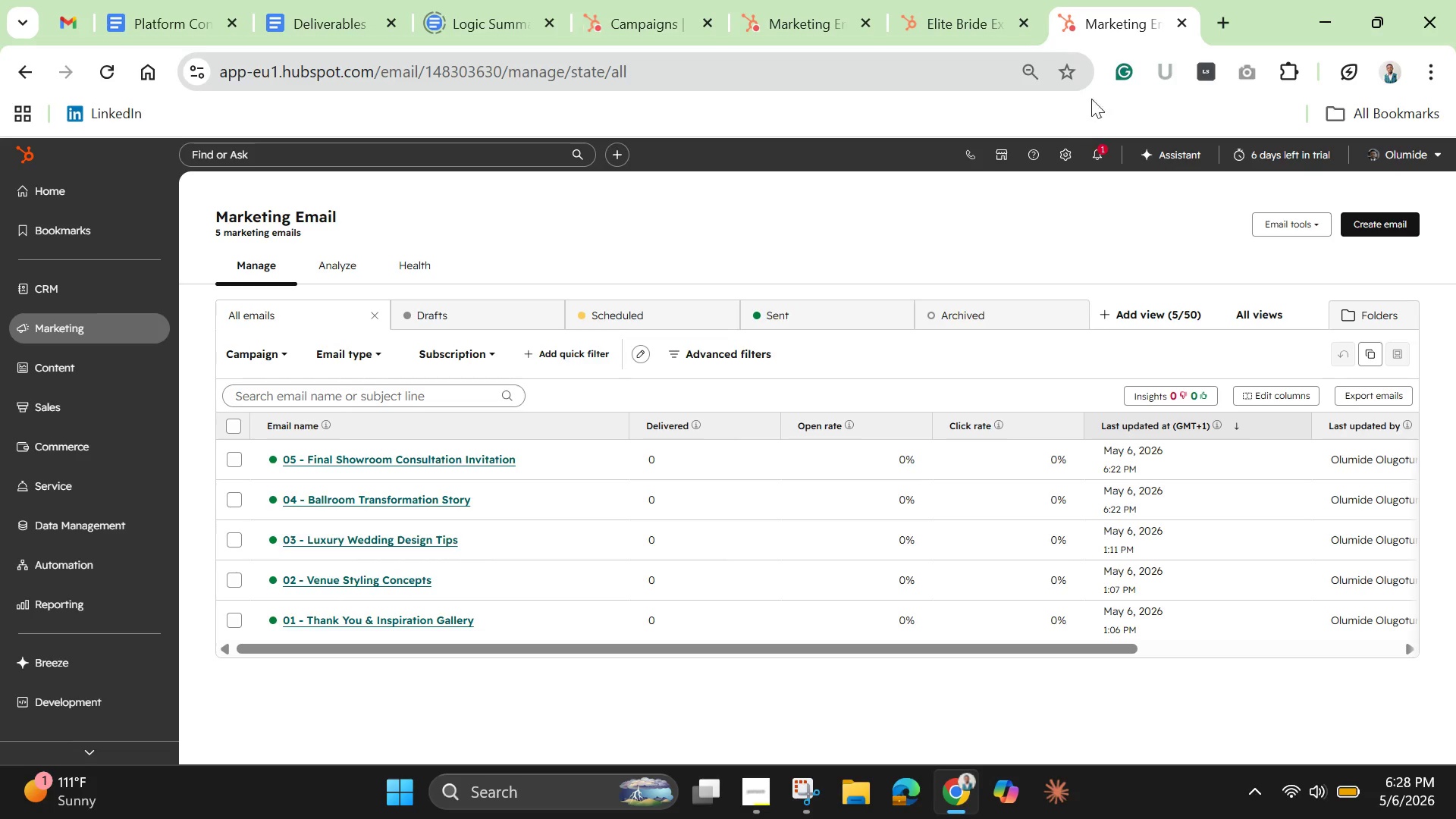 
left_click([1065, 150])
 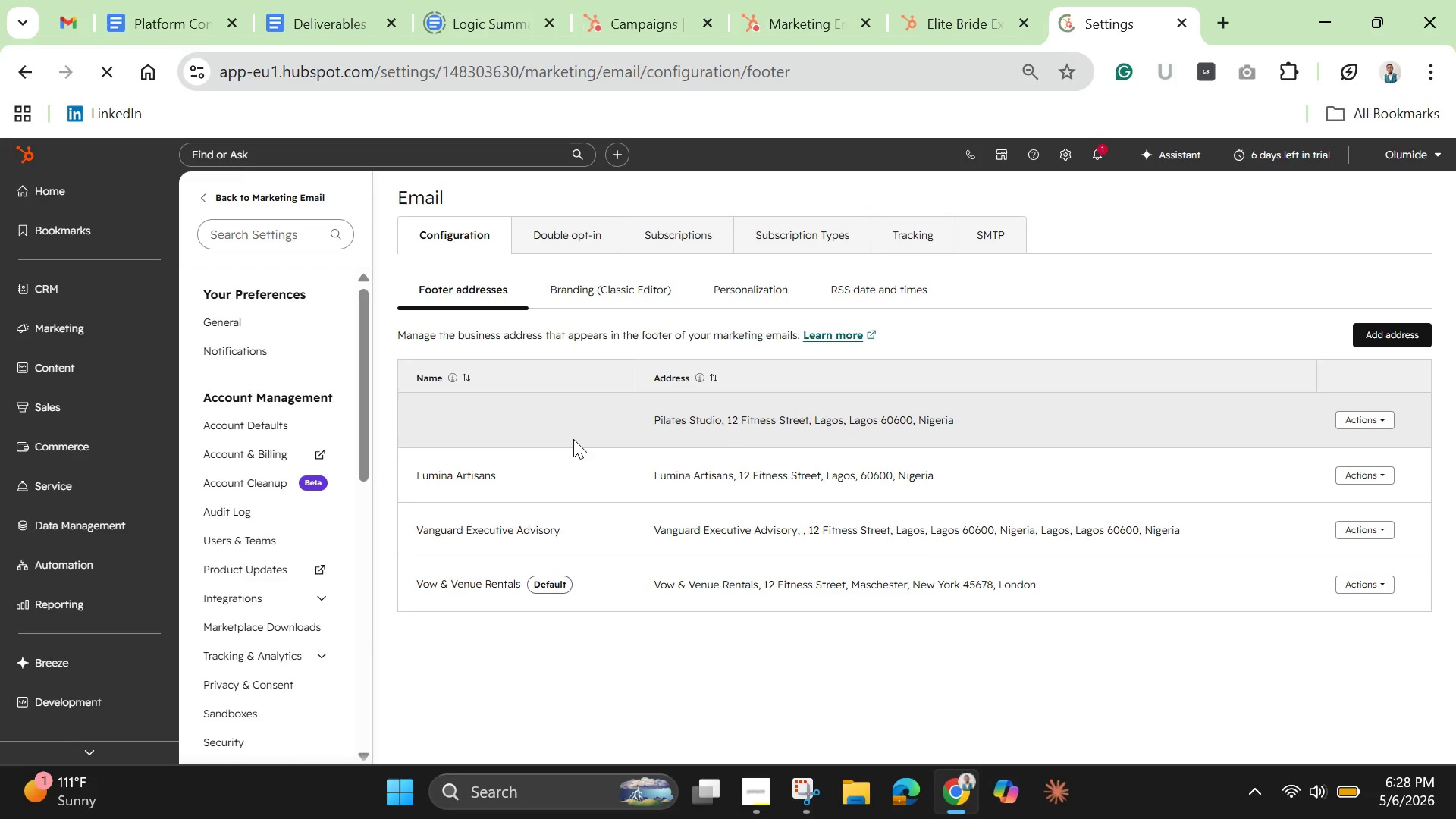 
wait(6.61)
 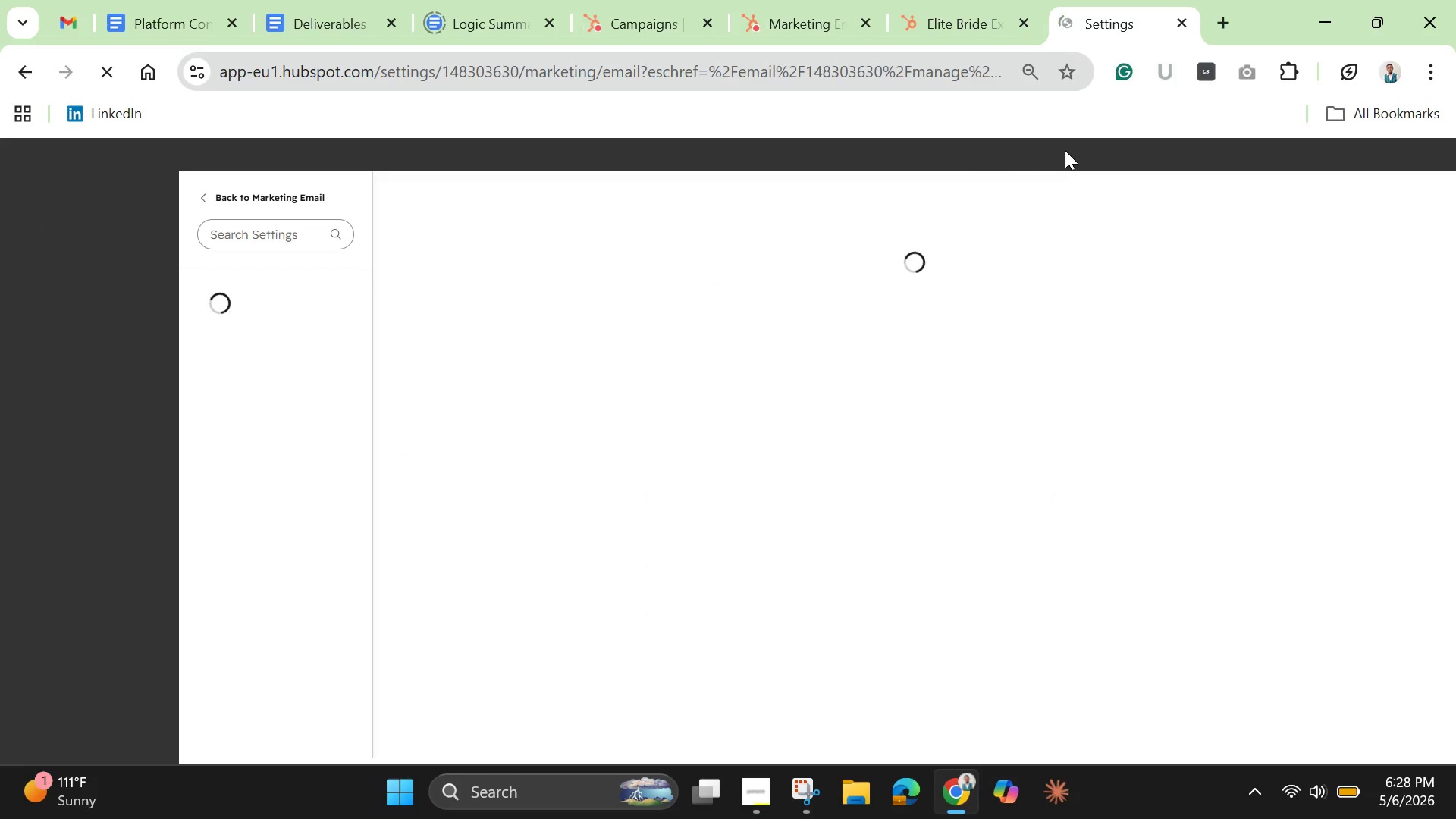 
left_click_drag(start_coordinate=[362, 435], to_coordinate=[360, 607])
 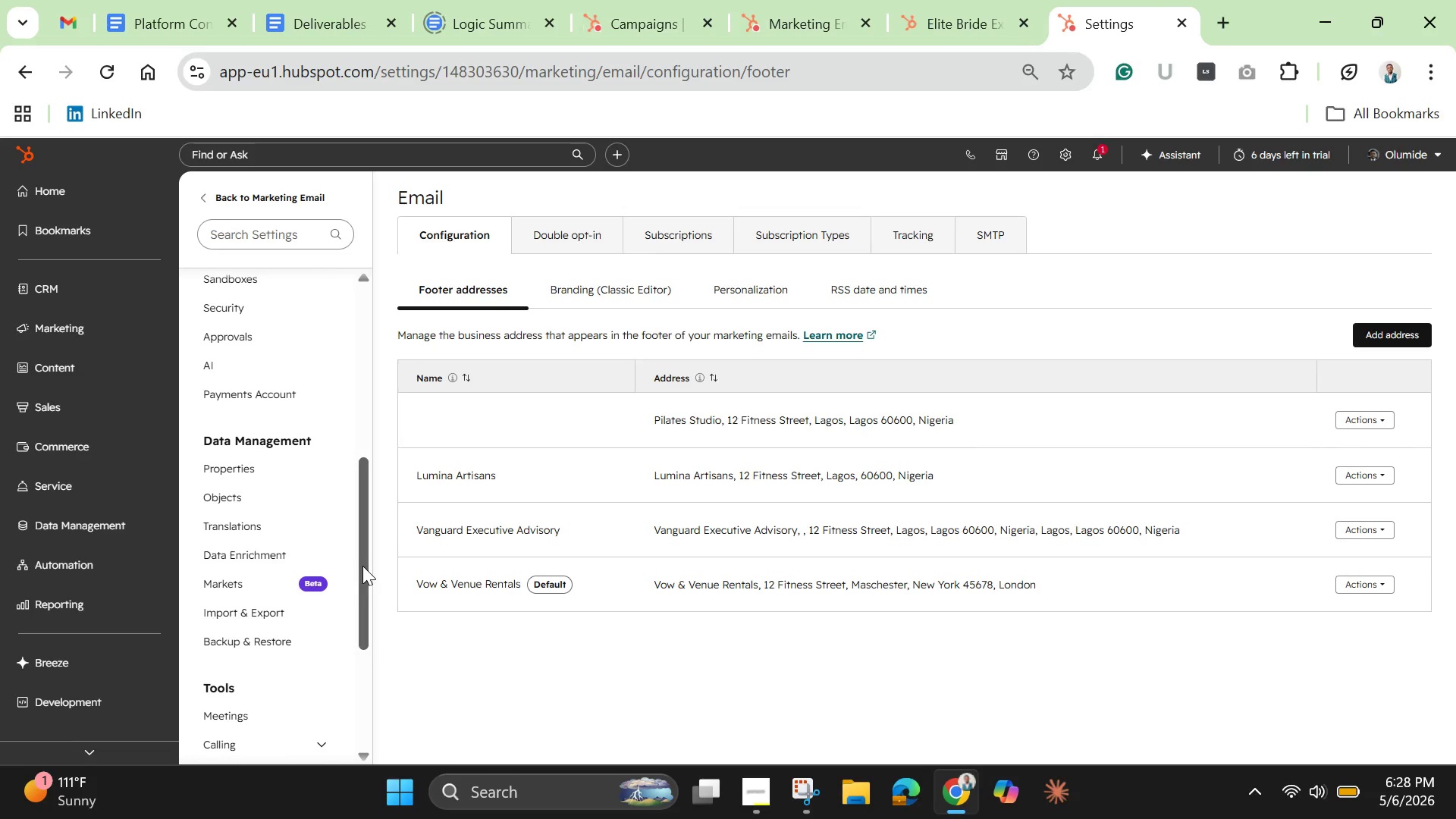 
left_click_drag(start_coordinate=[362, 566], to_coordinate=[381, 649])
 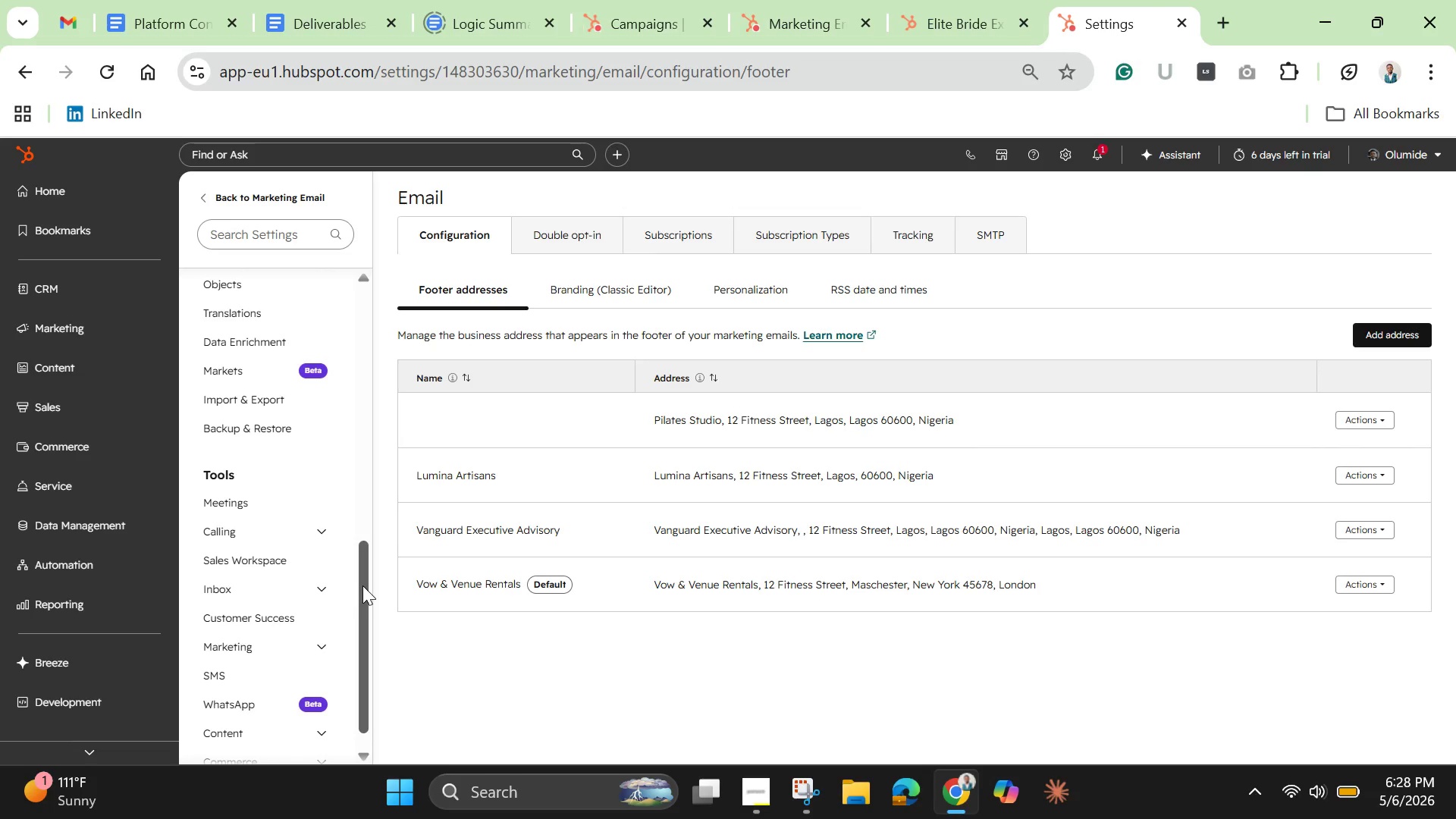 
left_click_drag(start_coordinate=[362, 585], to_coordinate=[366, 450])
 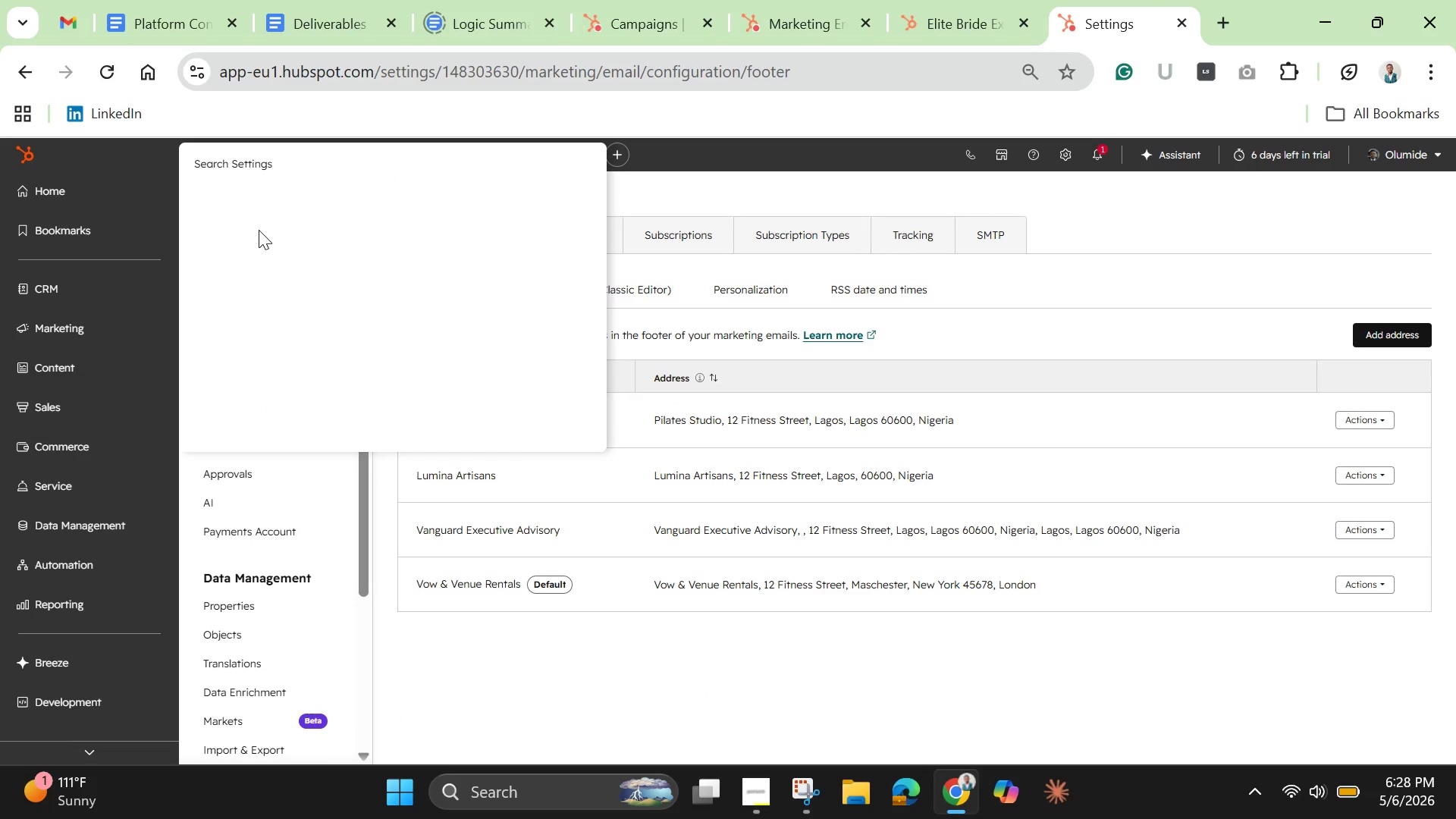 
type(goals)
 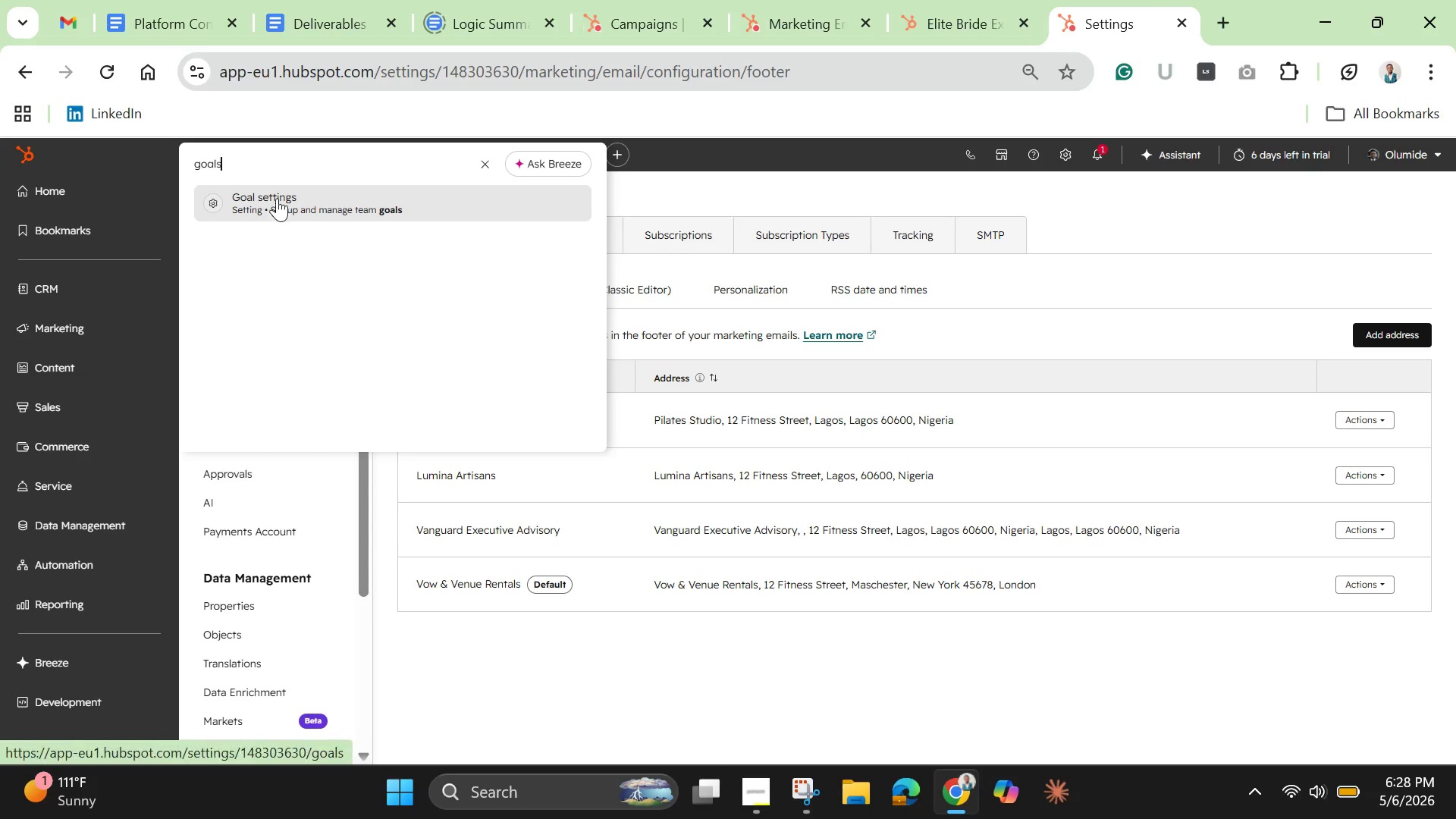 
left_click([289, 205])
 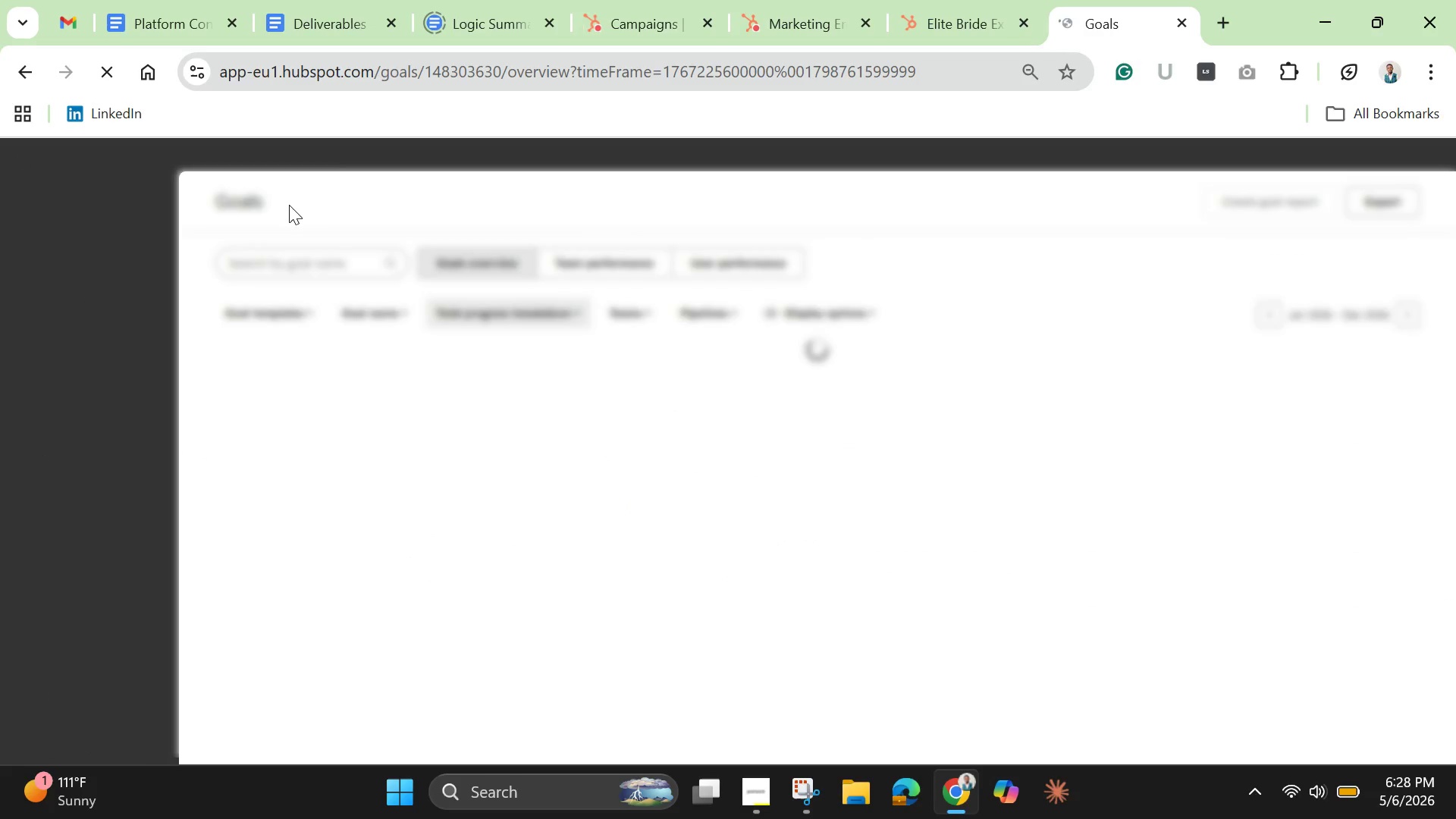 
wait(9.23)
 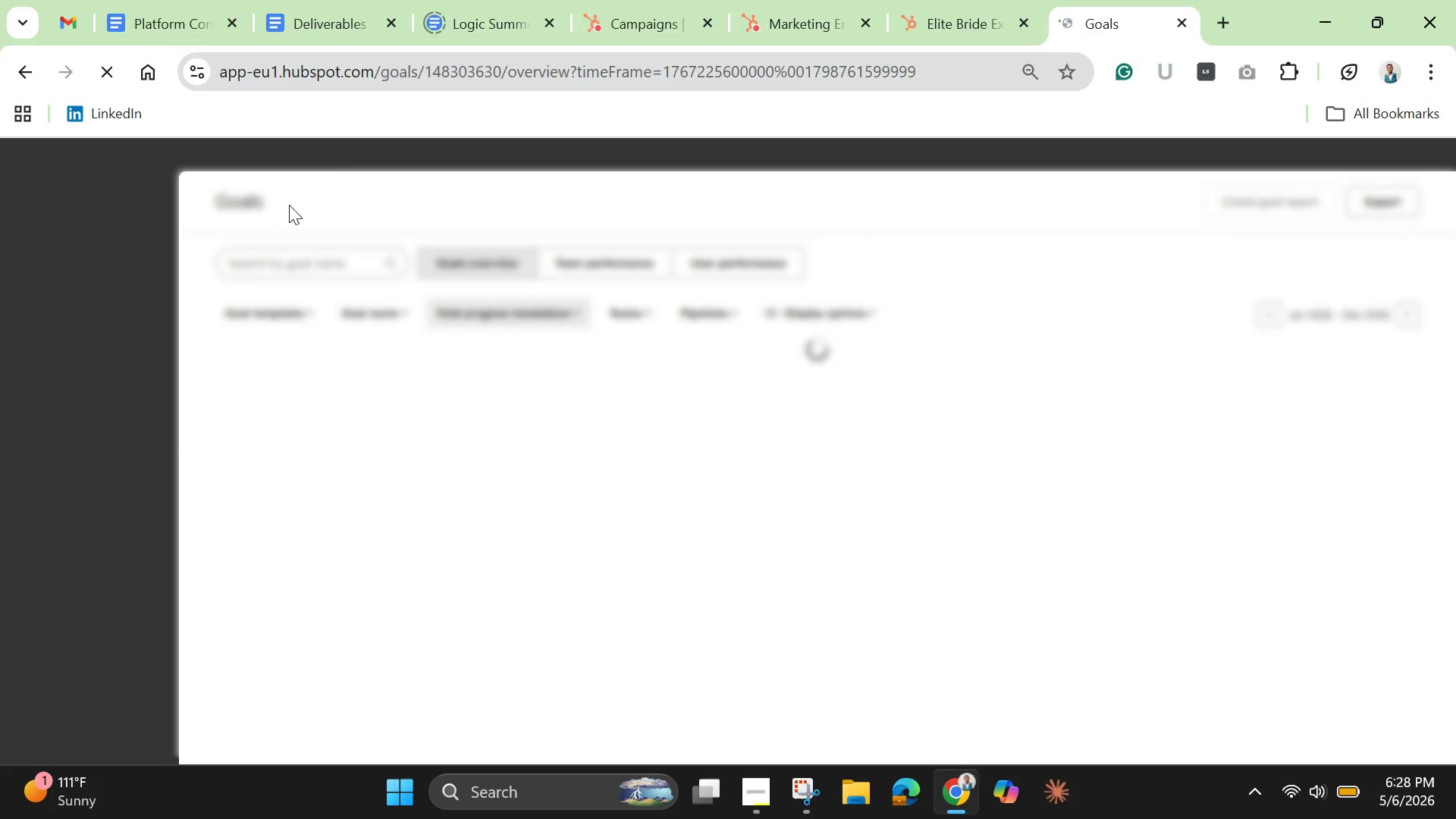 
left_click([704, 463])
 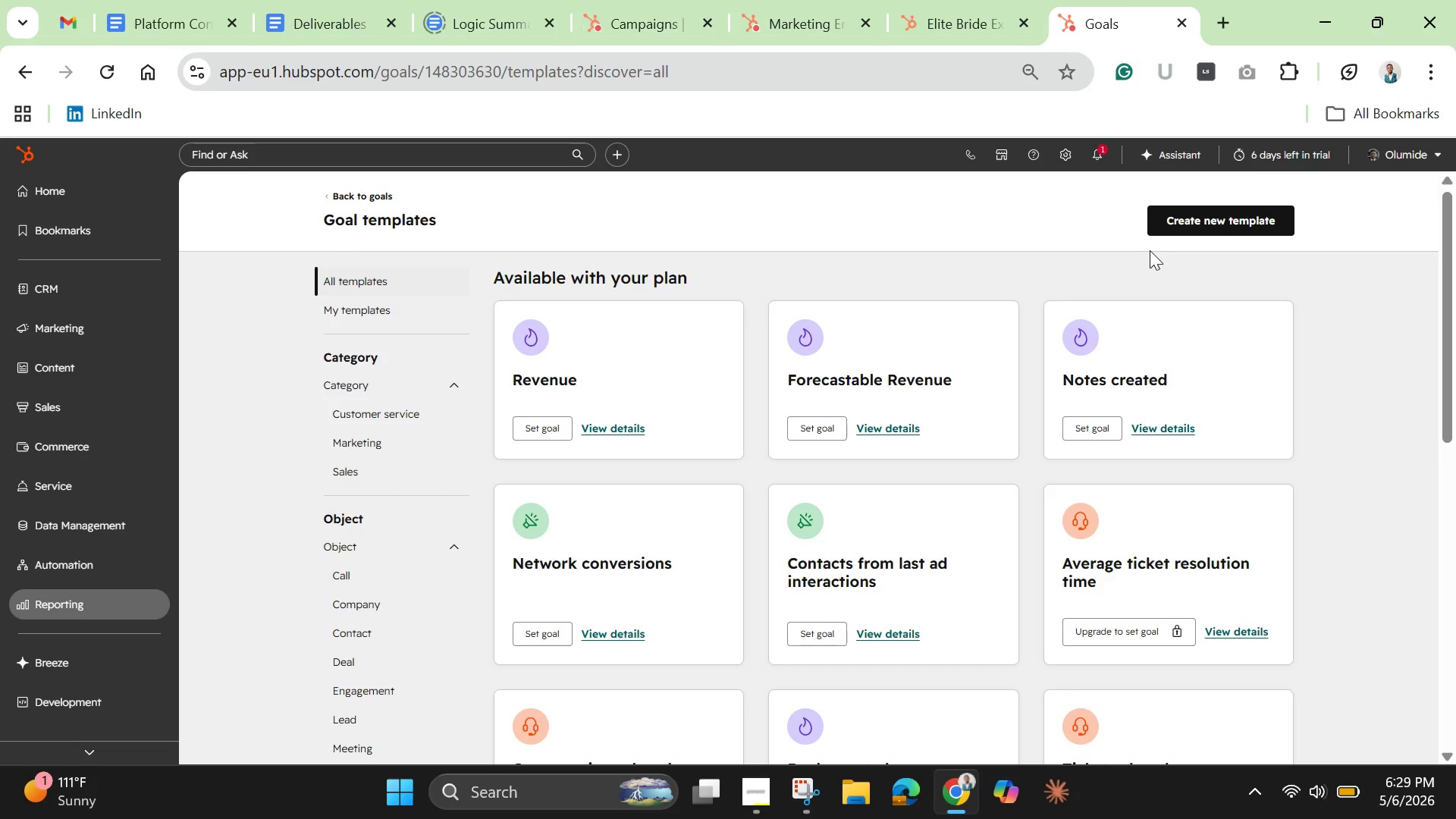 
wait(28.03)
 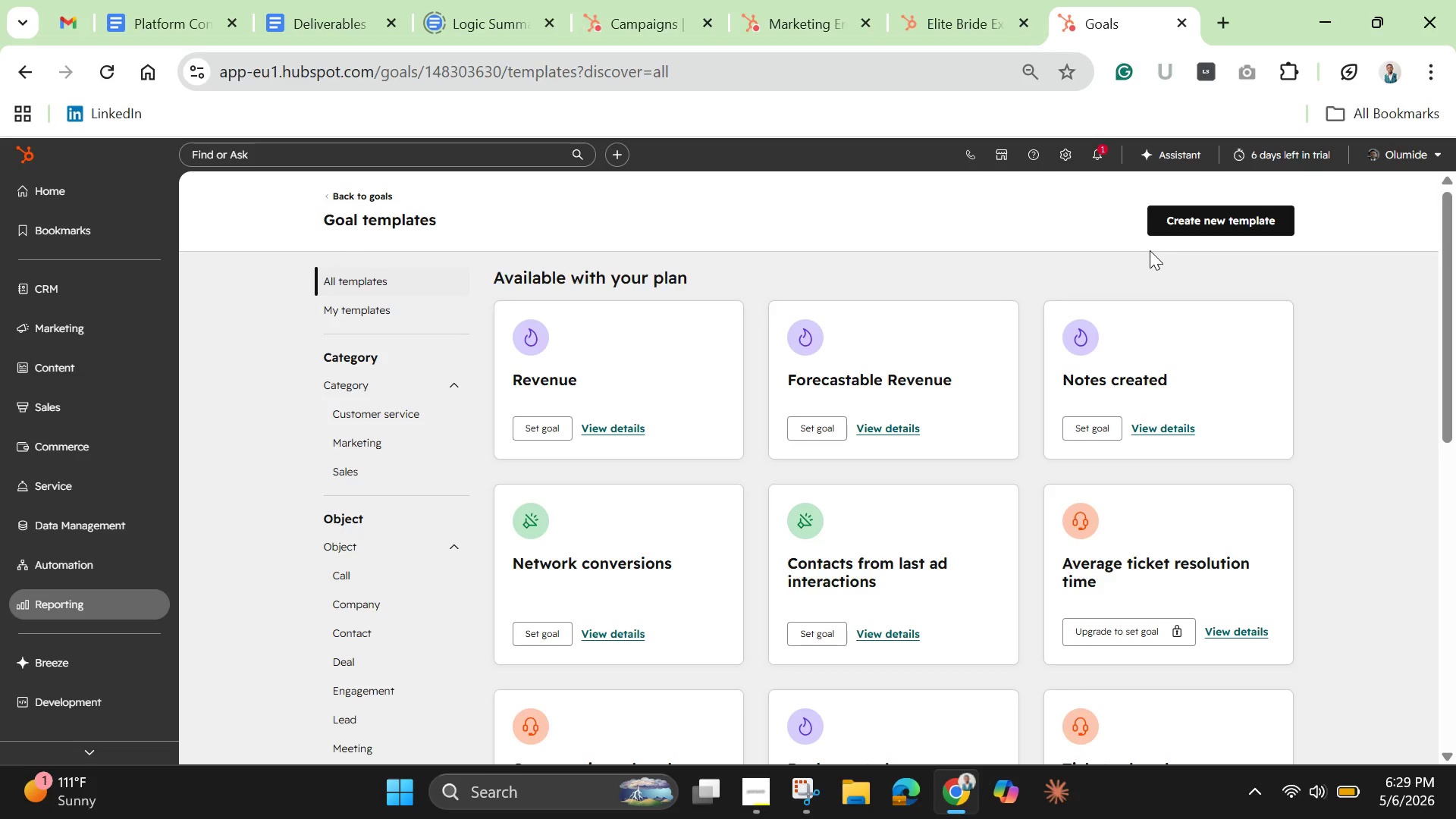 
left_click([1213, 226])
 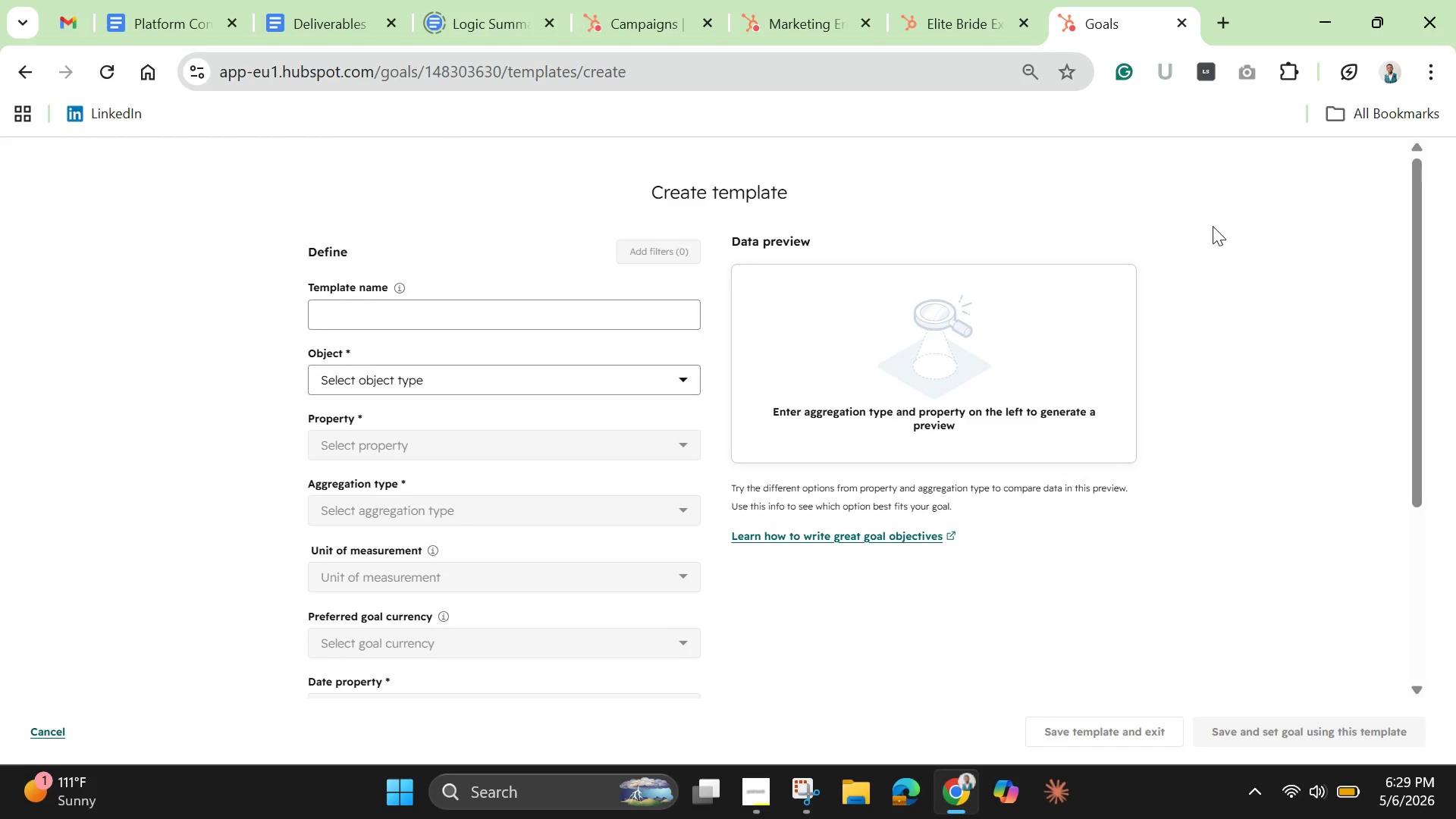 
wait(9.8)
 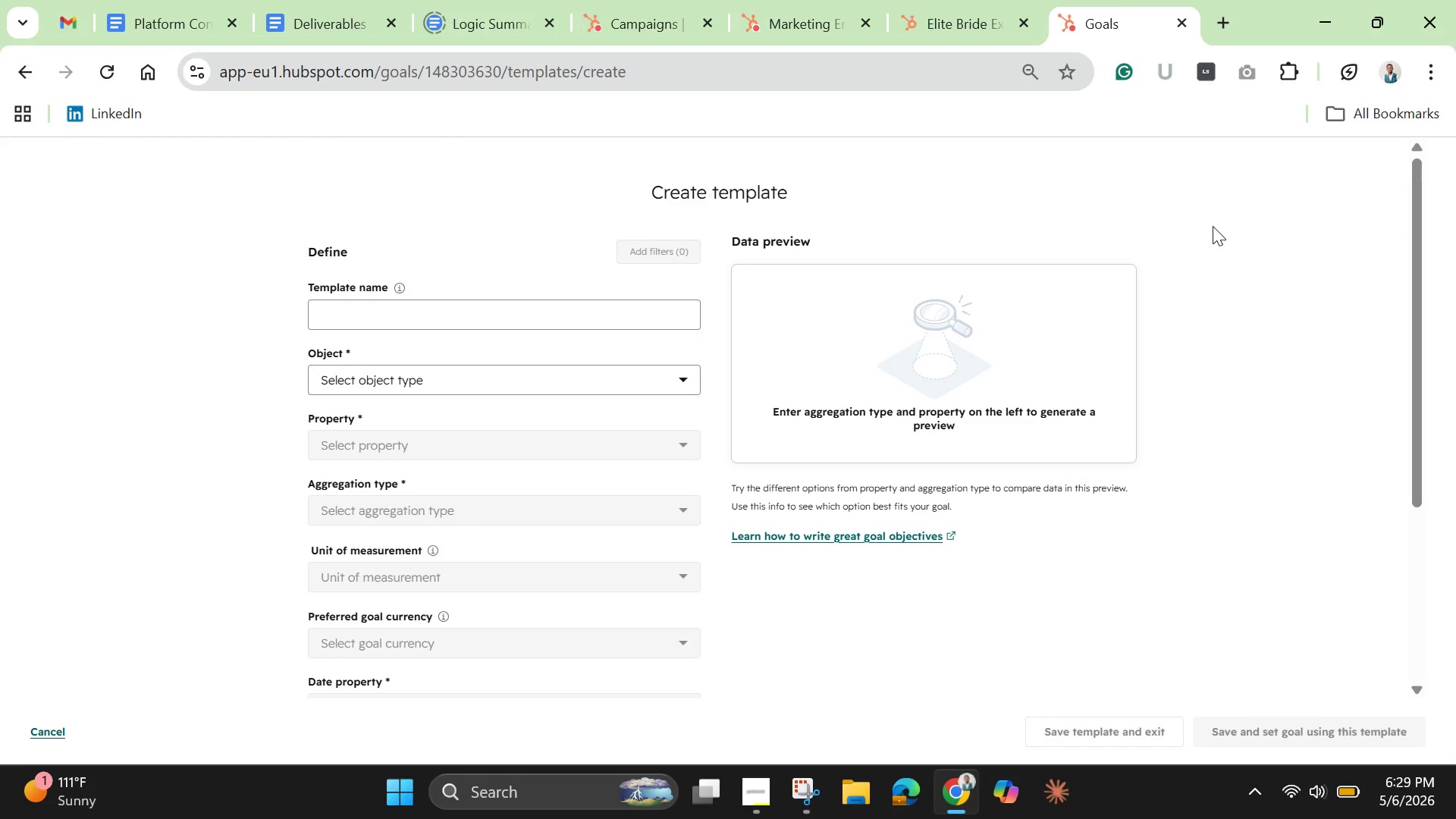 
scroll: coordinate [512, 427], scroll_direction: down, amount: 3.0
 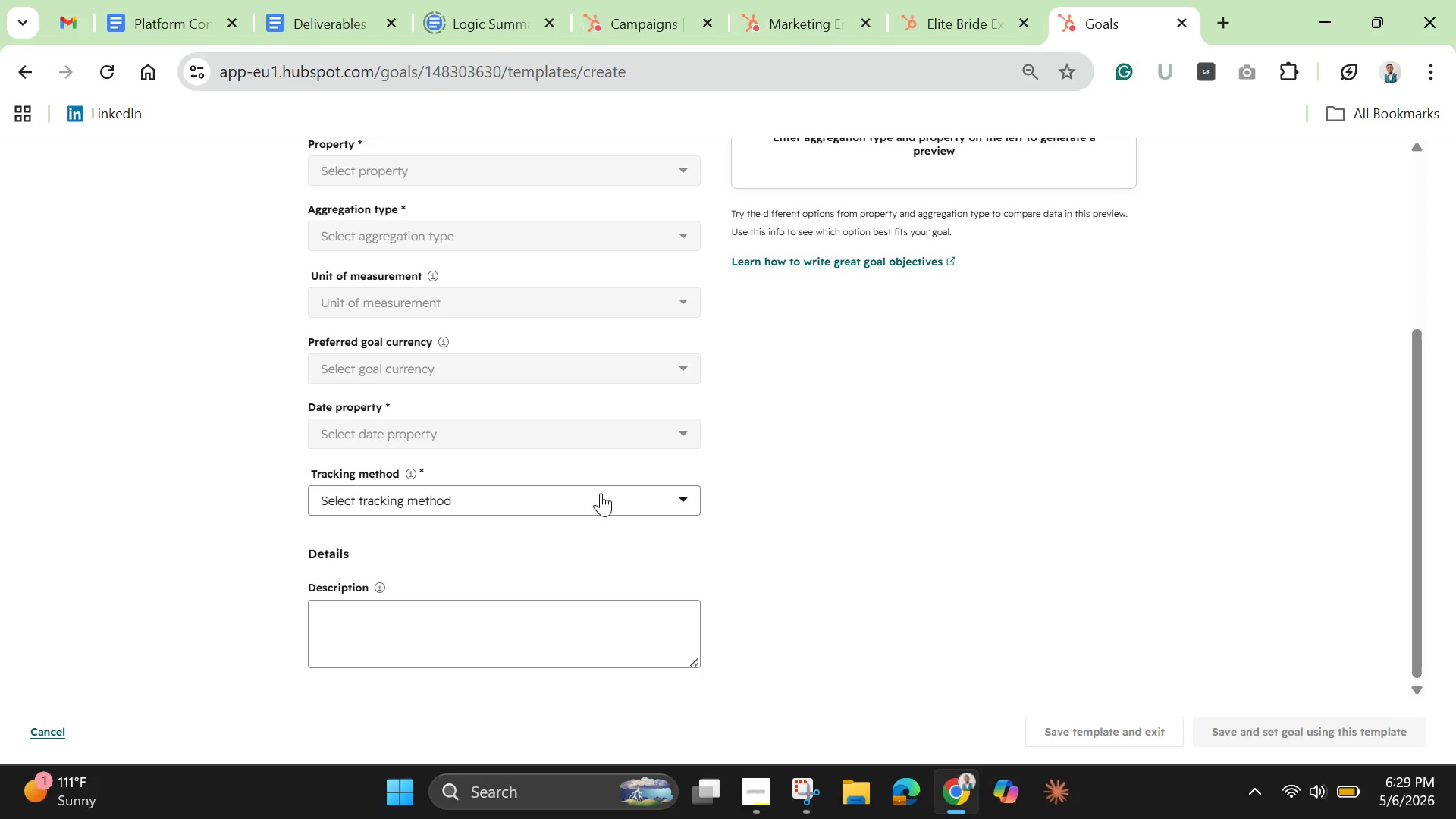 
scroll: coordinate [581, 488], scroll_direction: up, amount: 6.0
 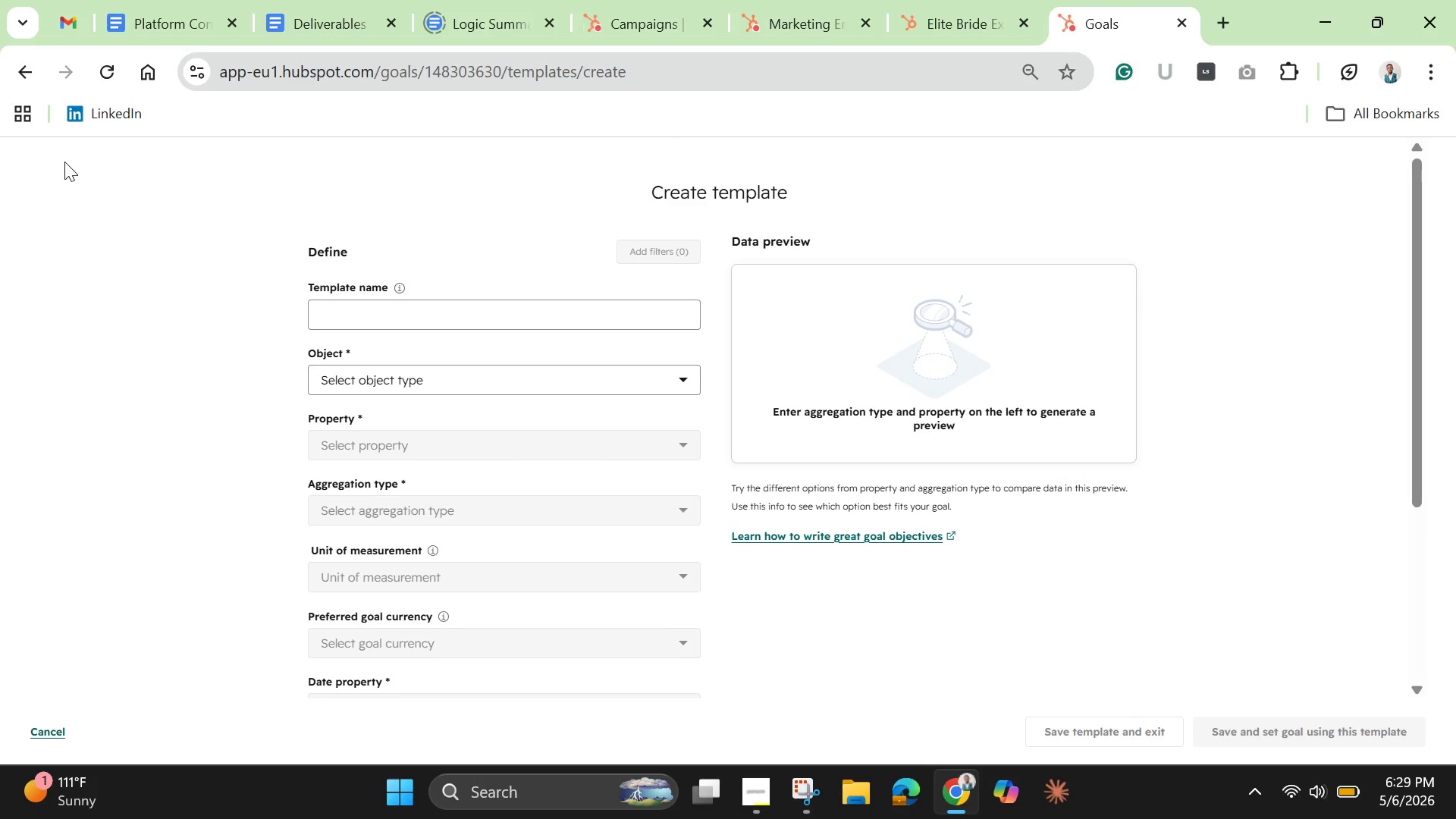 
wait(10.78)
 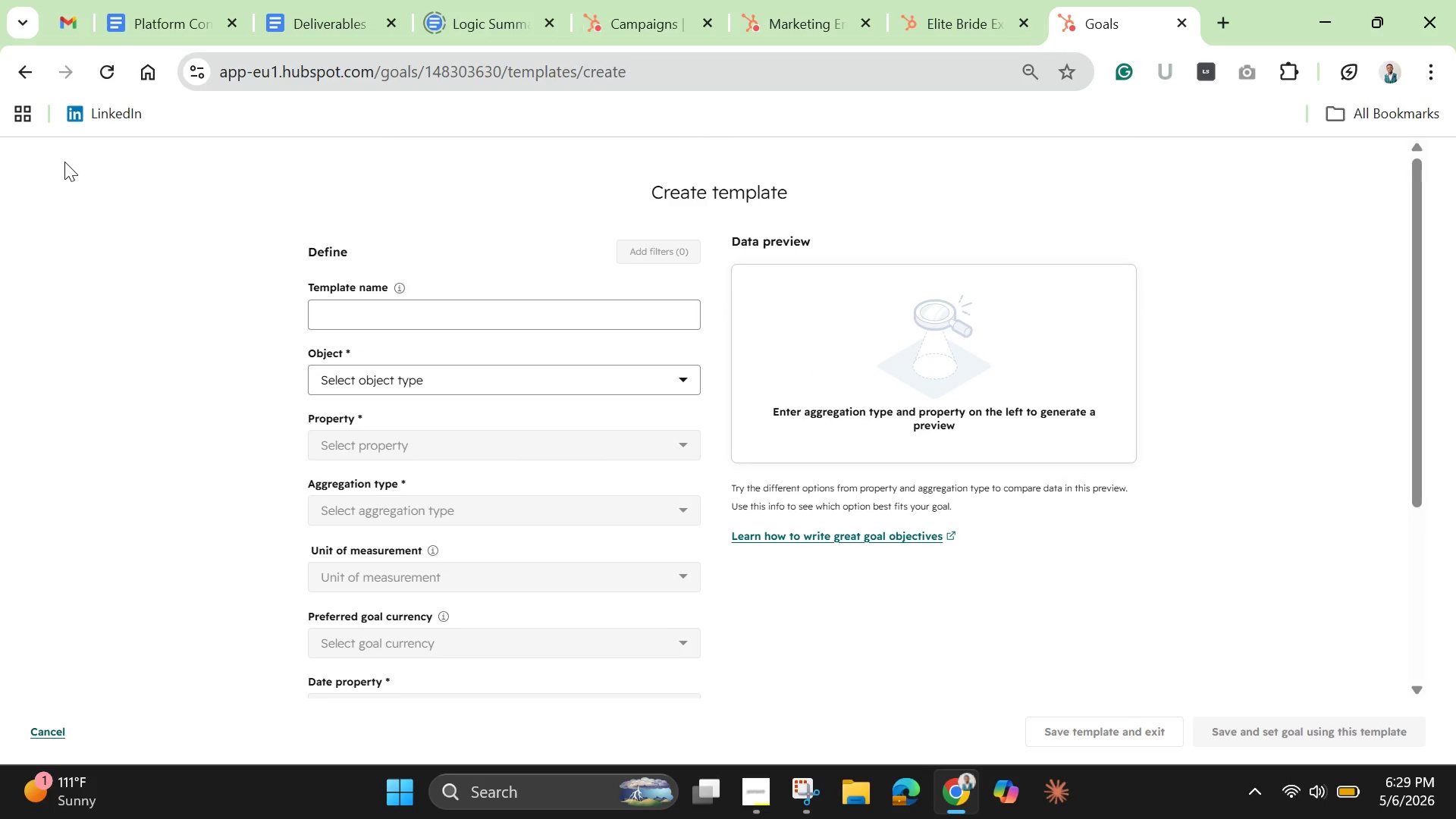 
scroll: coordinate [621, 408], scroll_direction: up, amount: 4.0
 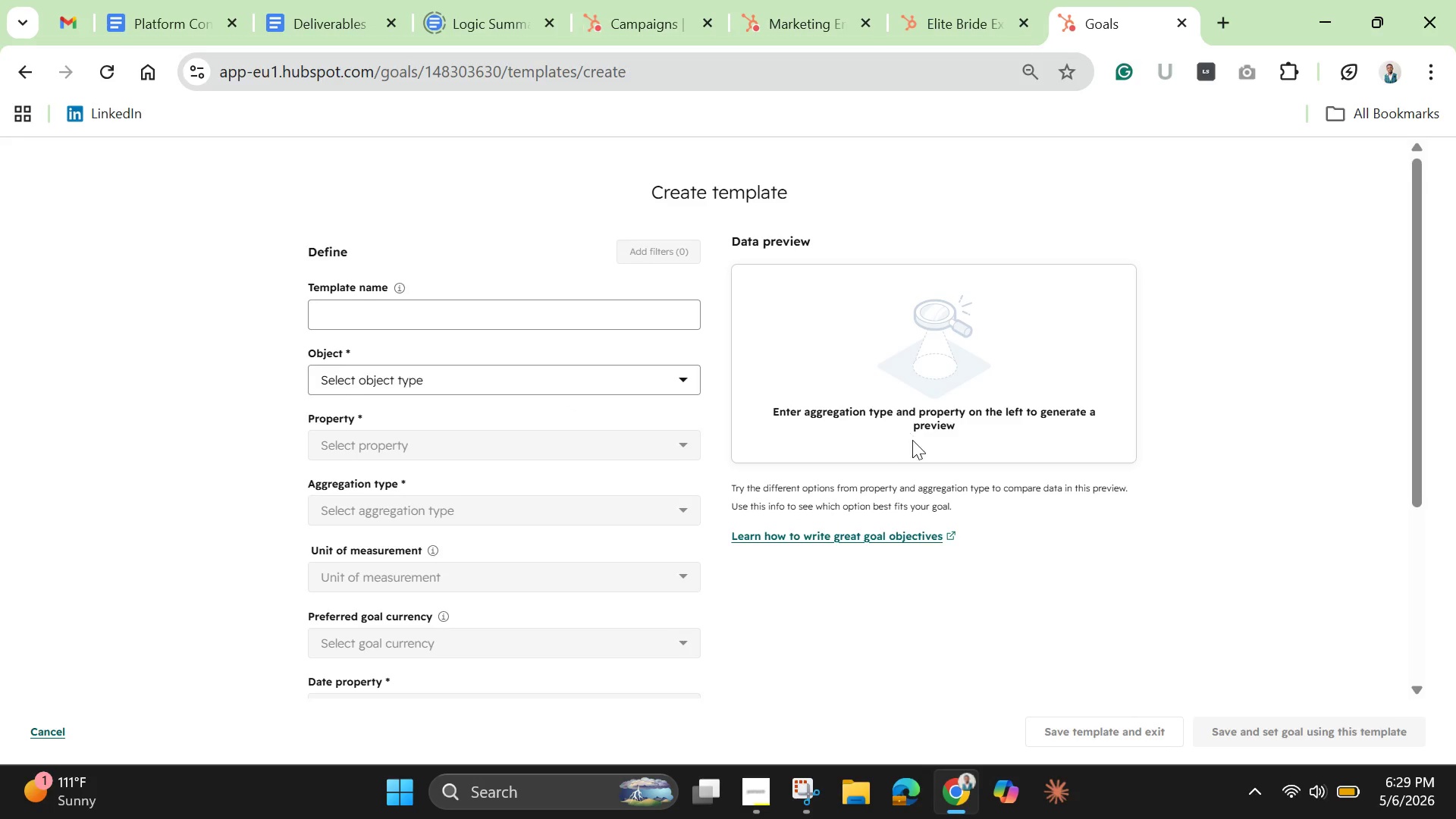 
scroll: coordinate [912, 440], scroll_direction: down, amount: 6.0
 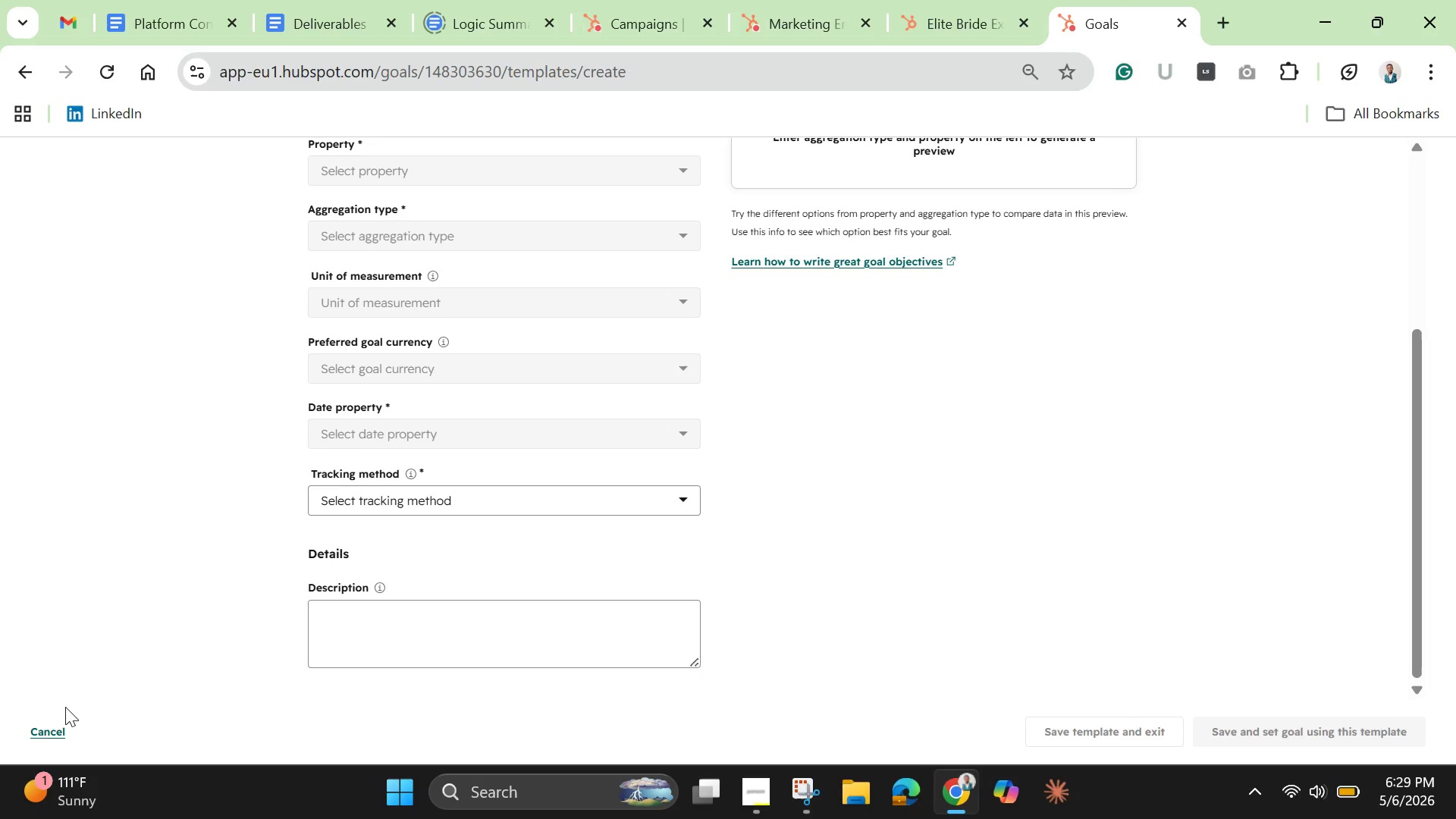 
wait(16.64)
 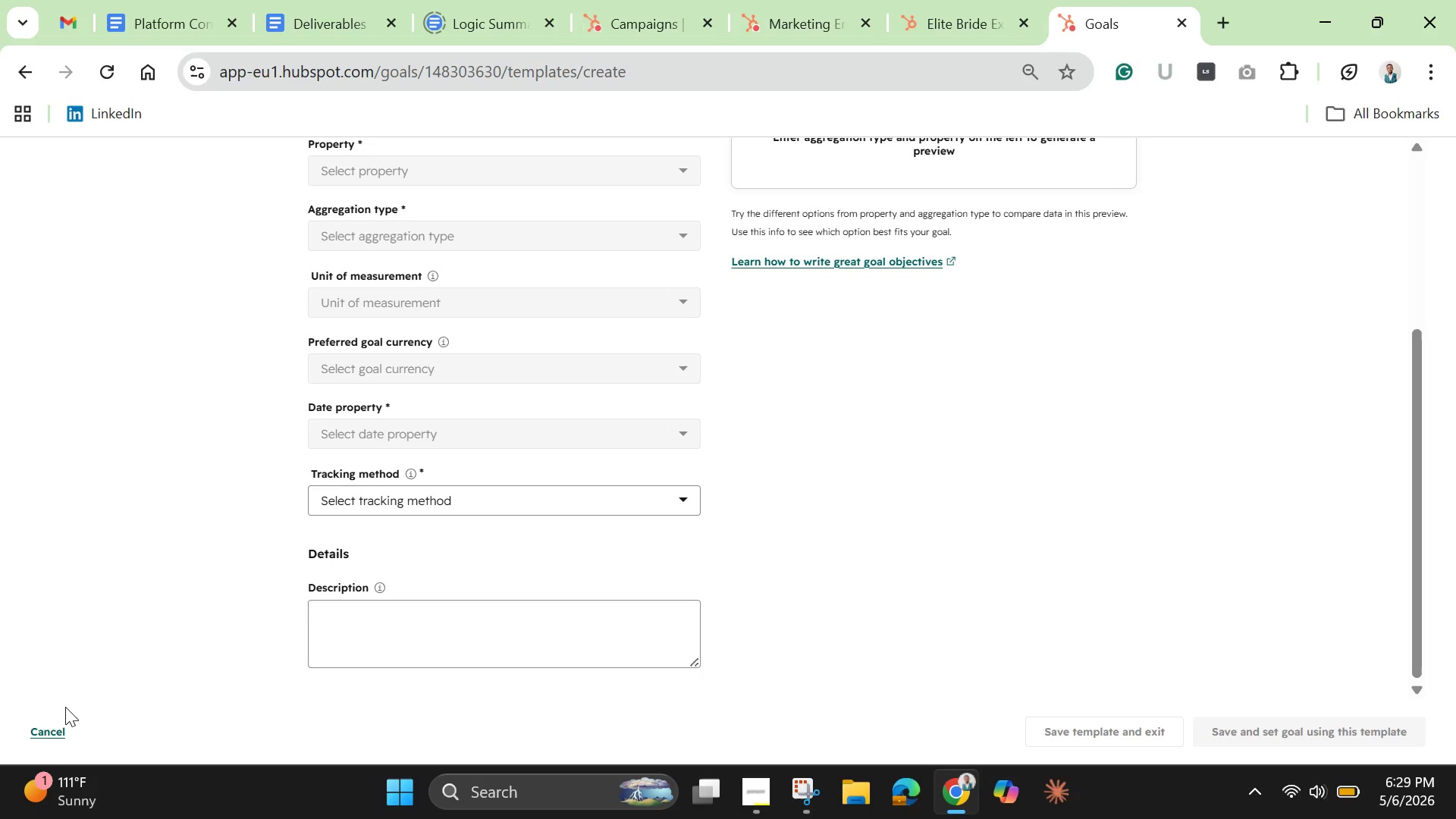 
left_click_drag(start_coordinate=[48, 736], to_coordinate=[39, 725])
 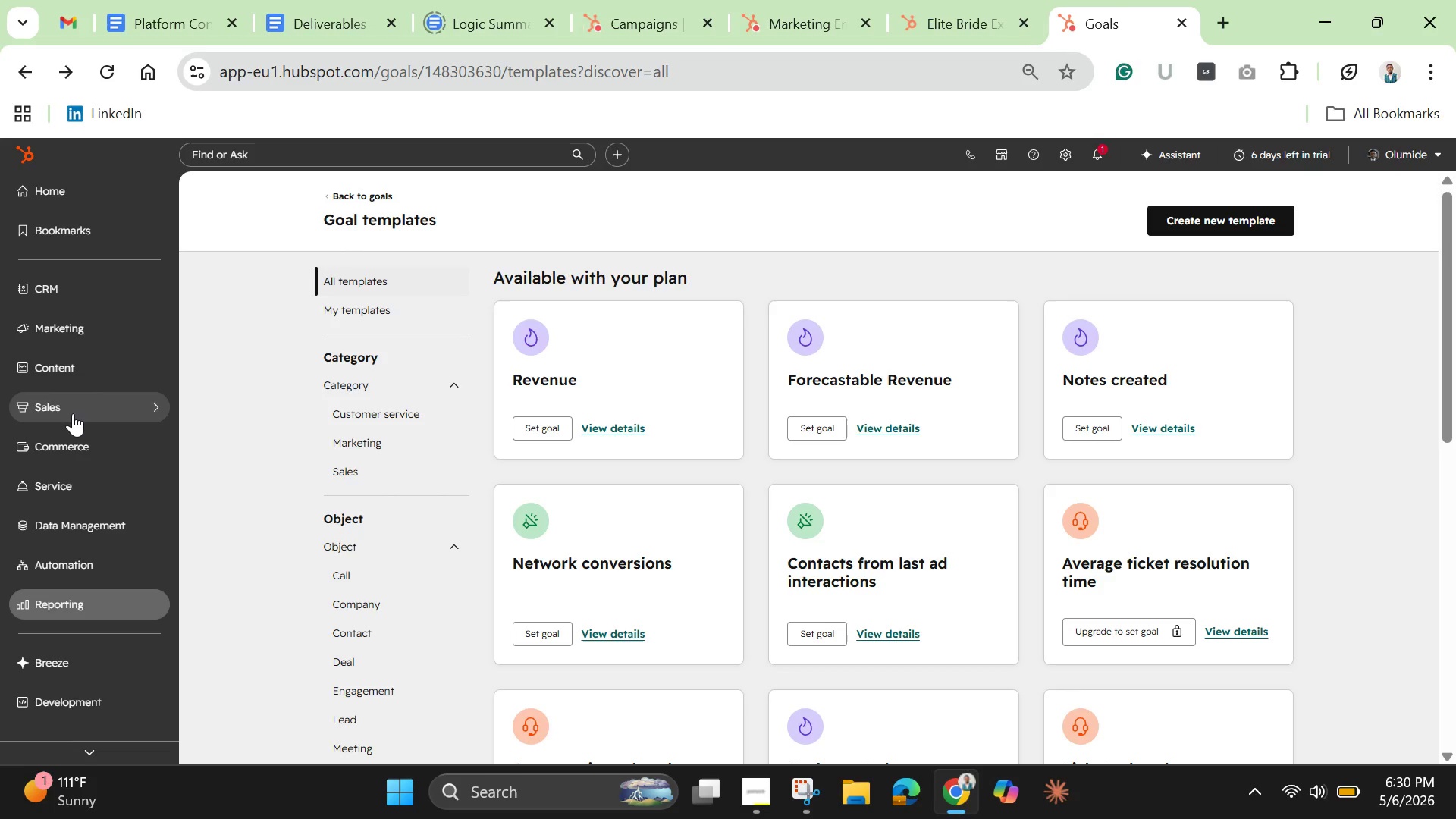 
wait(45.83)
 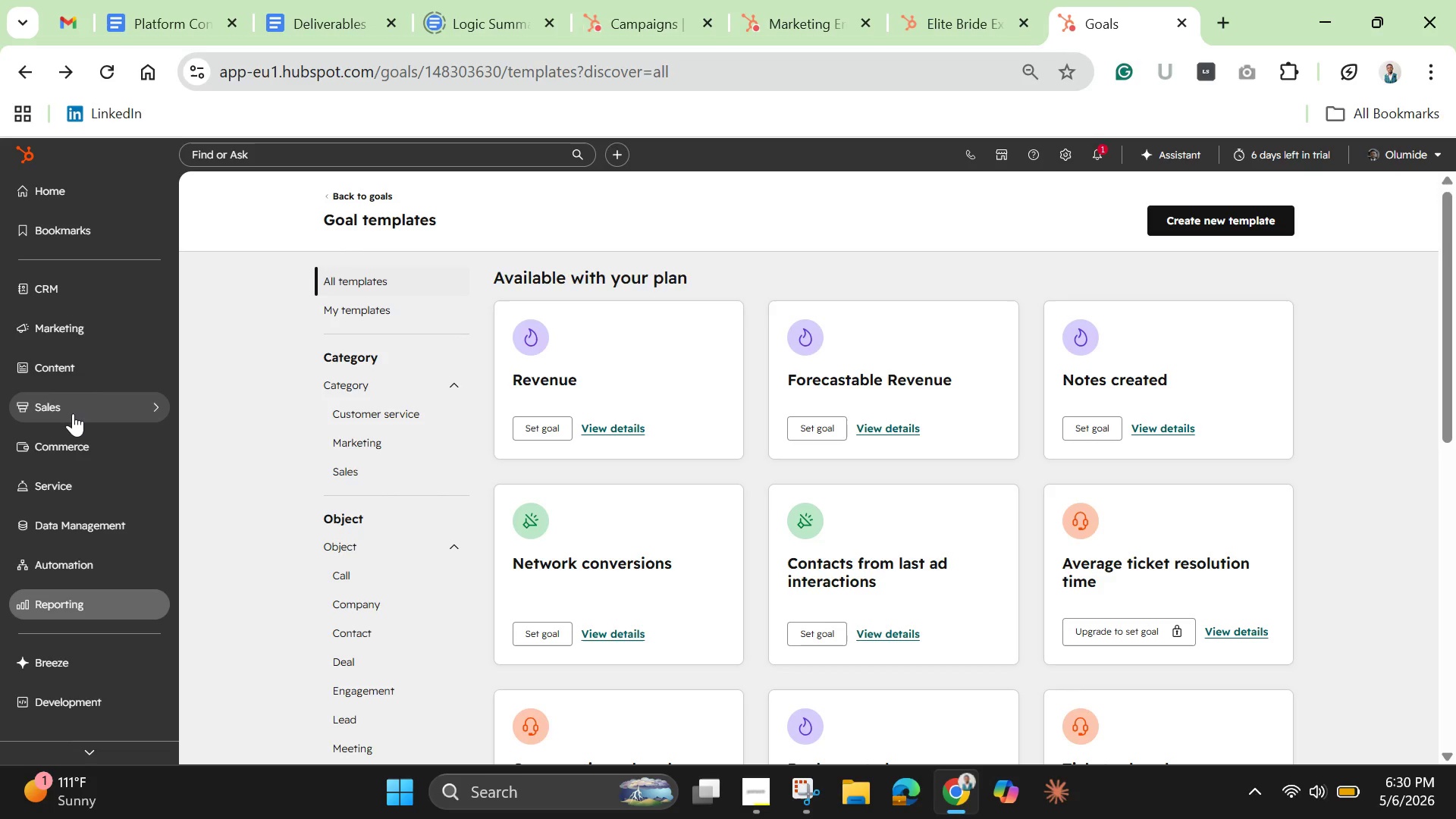 
left_click([1074, 155])
 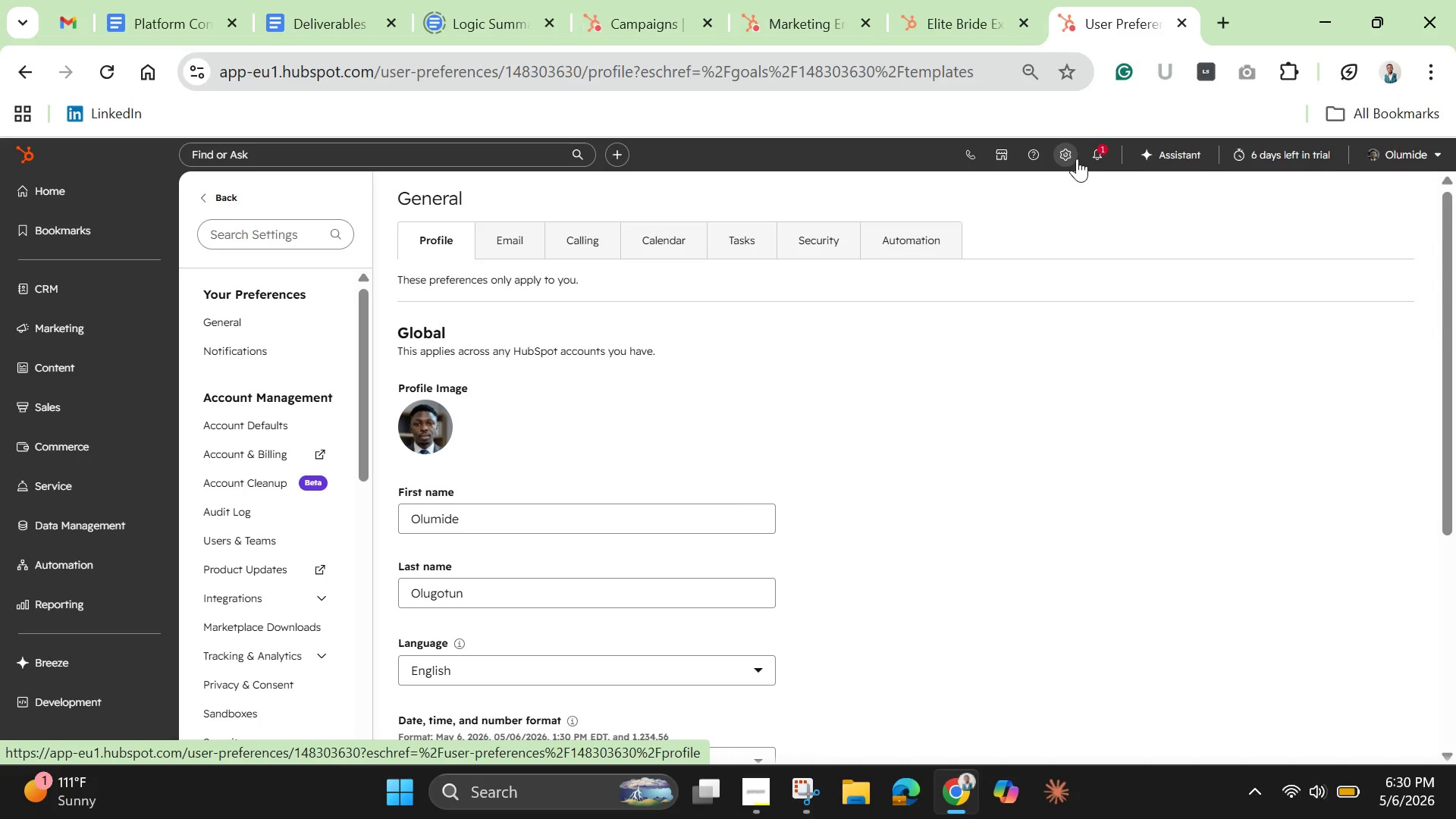 
wait(14.45)
 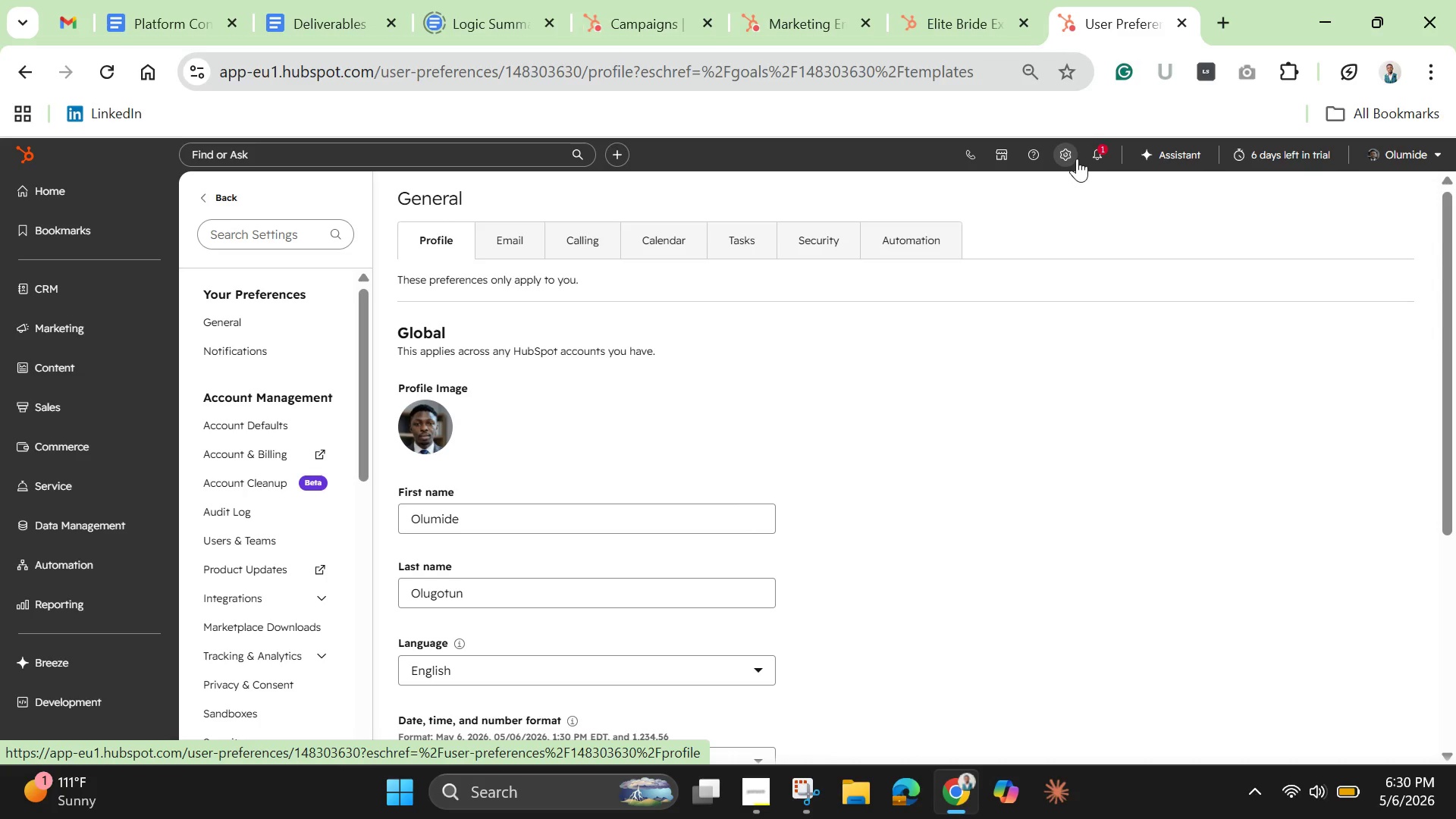 
left_click_drag(start_coordinate=[366, 437], to_coordinate=[342, 572])
 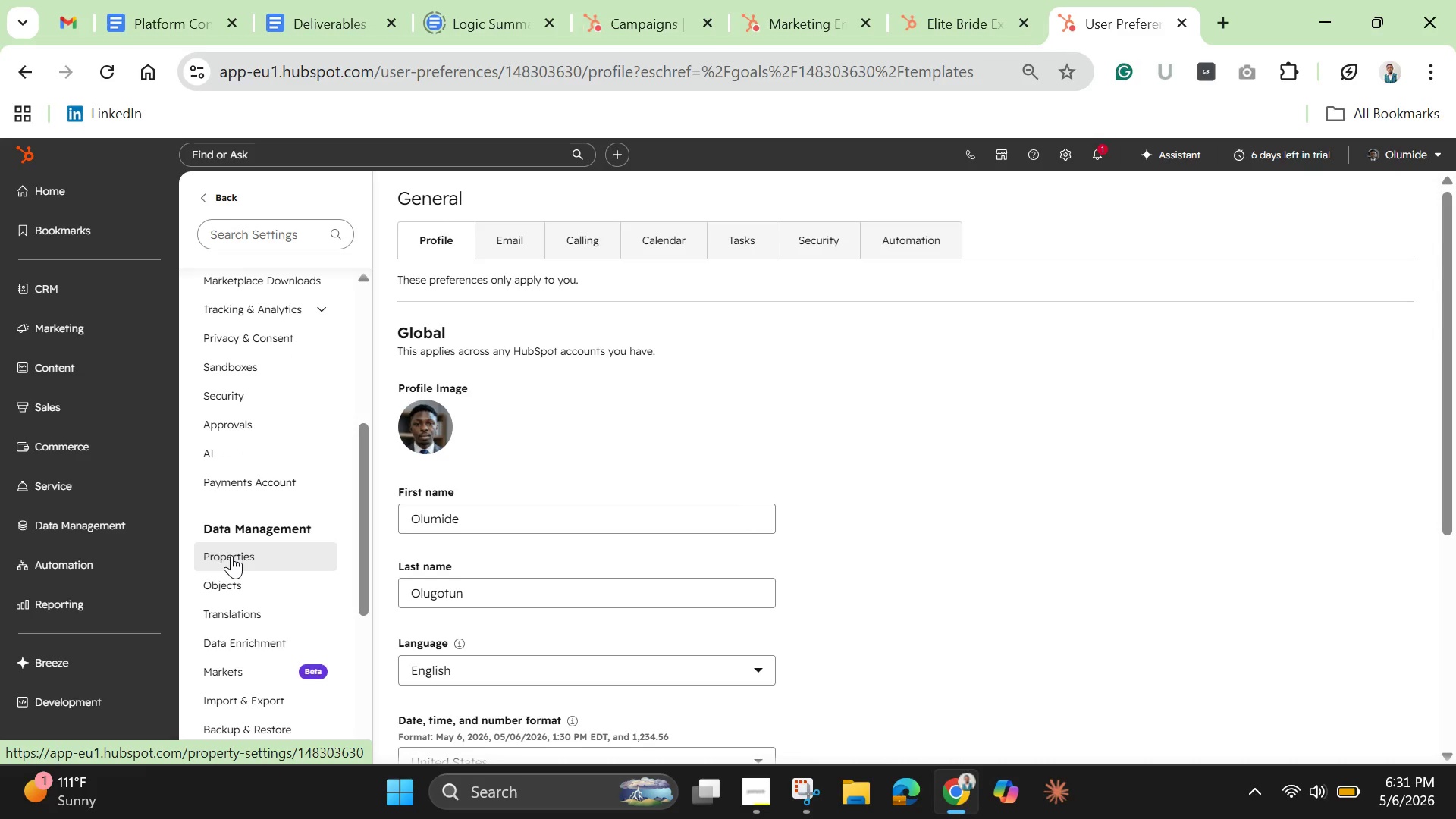 
left_click([231, 555])
 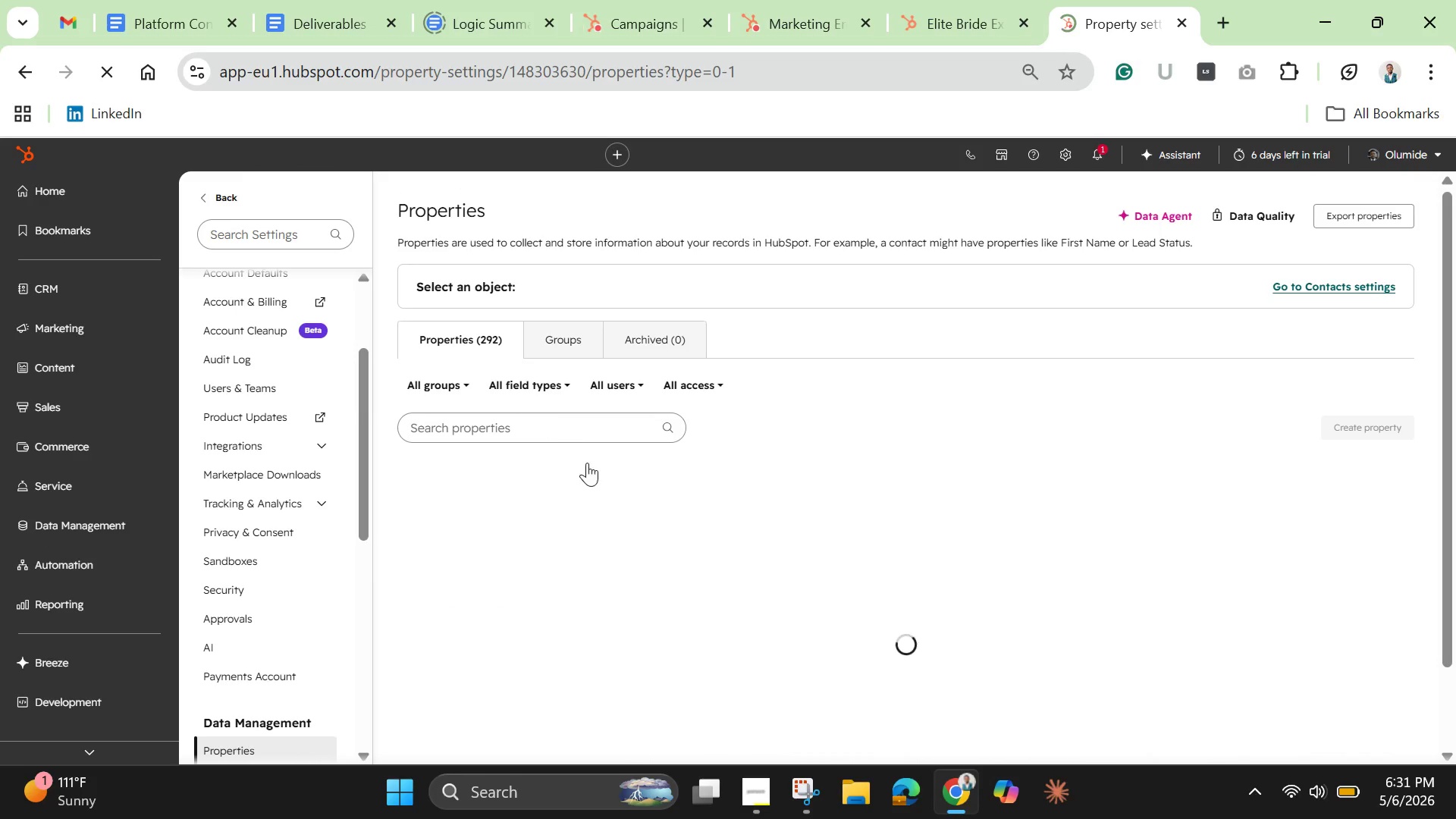 
wait(11.2)
 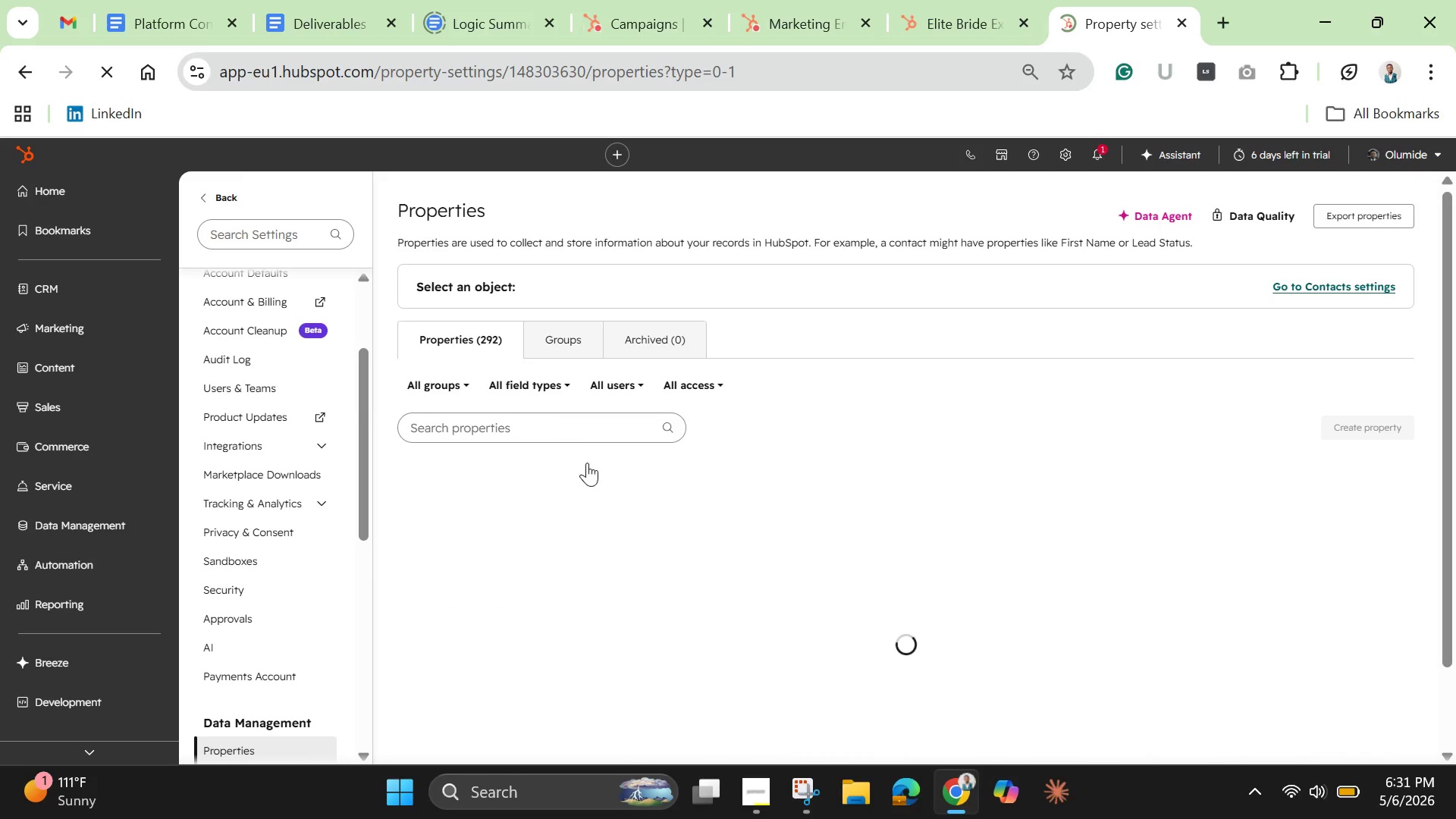 
left_click([611, 289])
 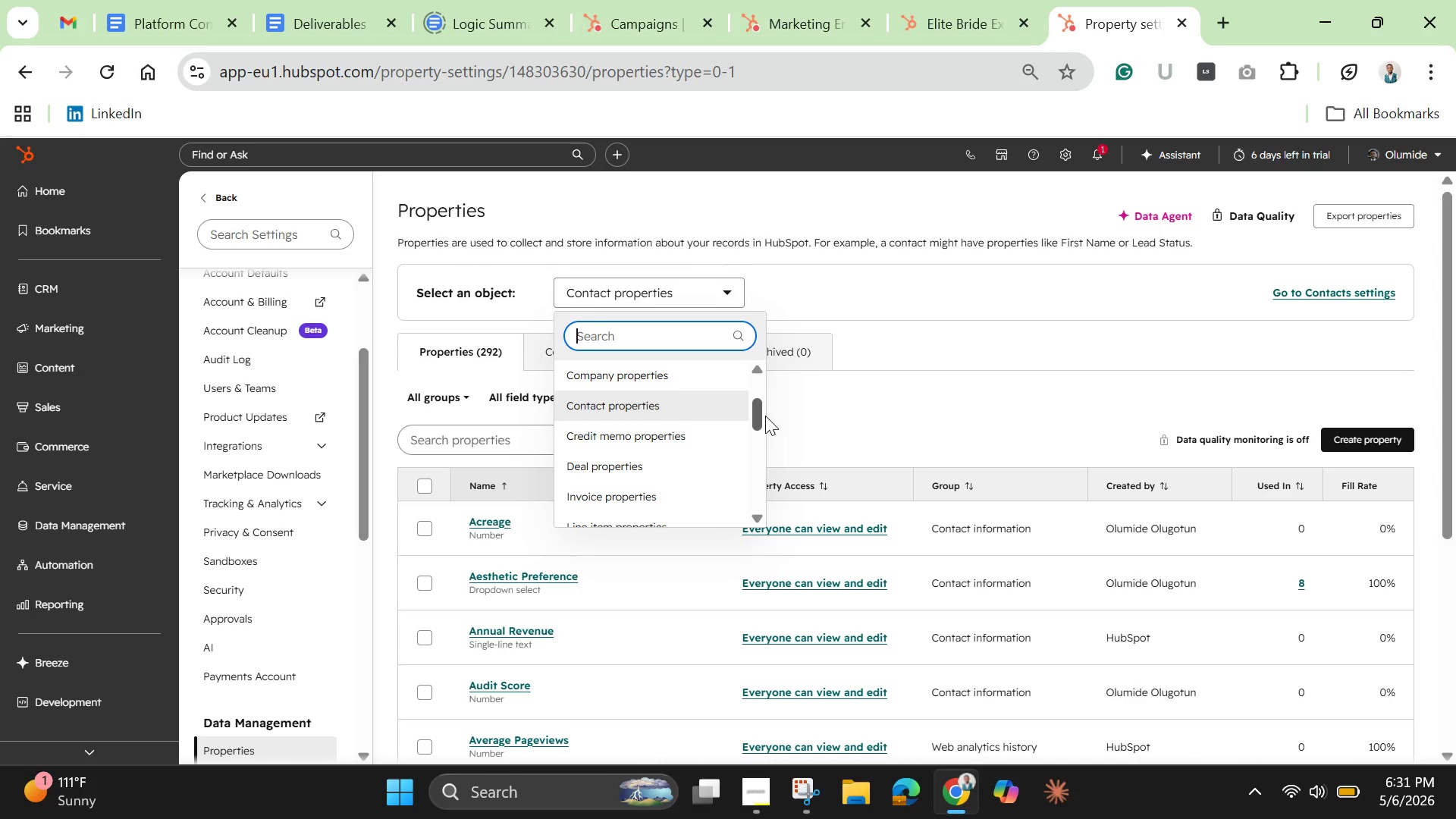 
left_click_drag(start_coordinate=[761, 416], to_coordinate=[764, 500])
 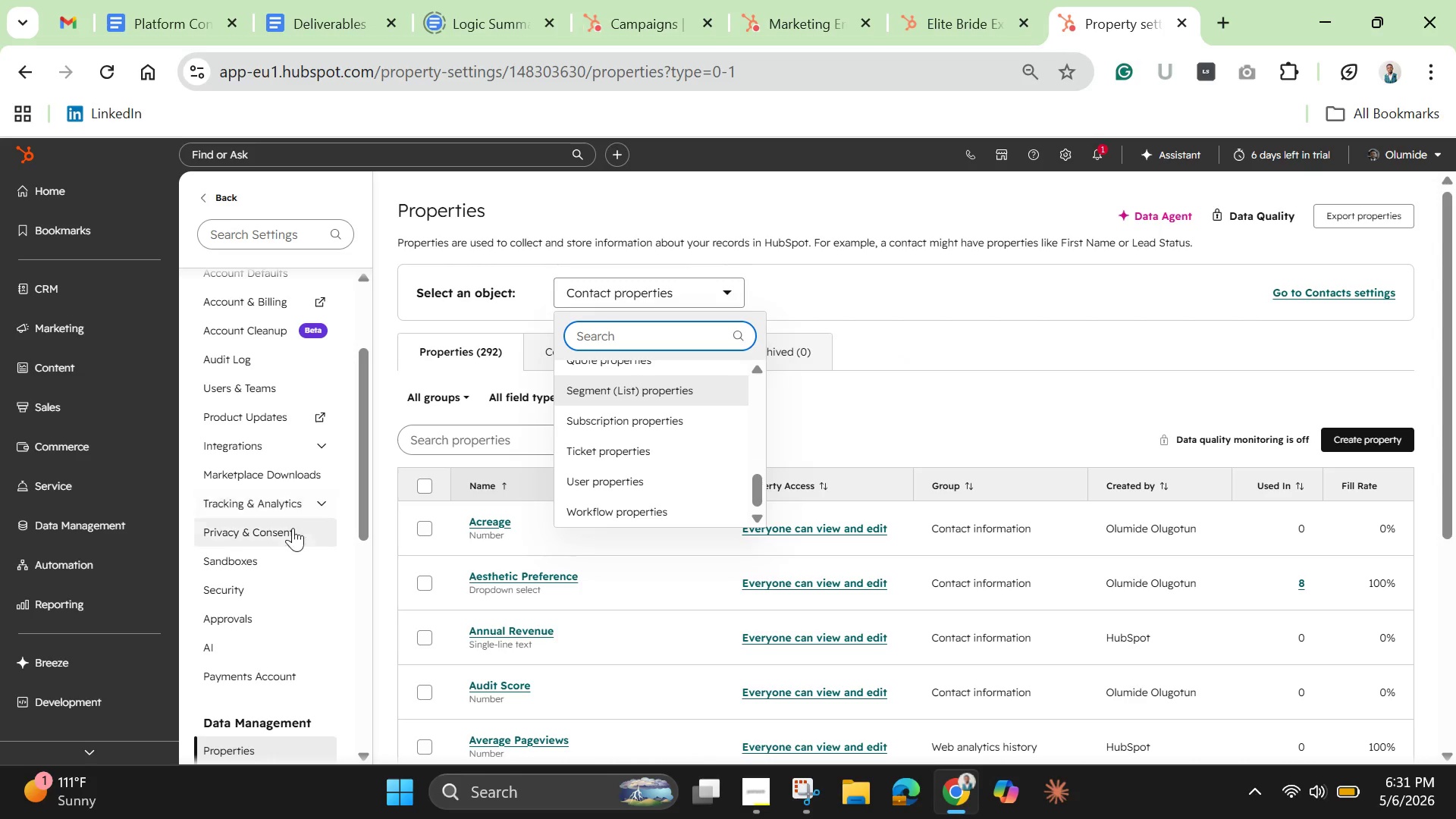 
mouse_move([76, 566])
 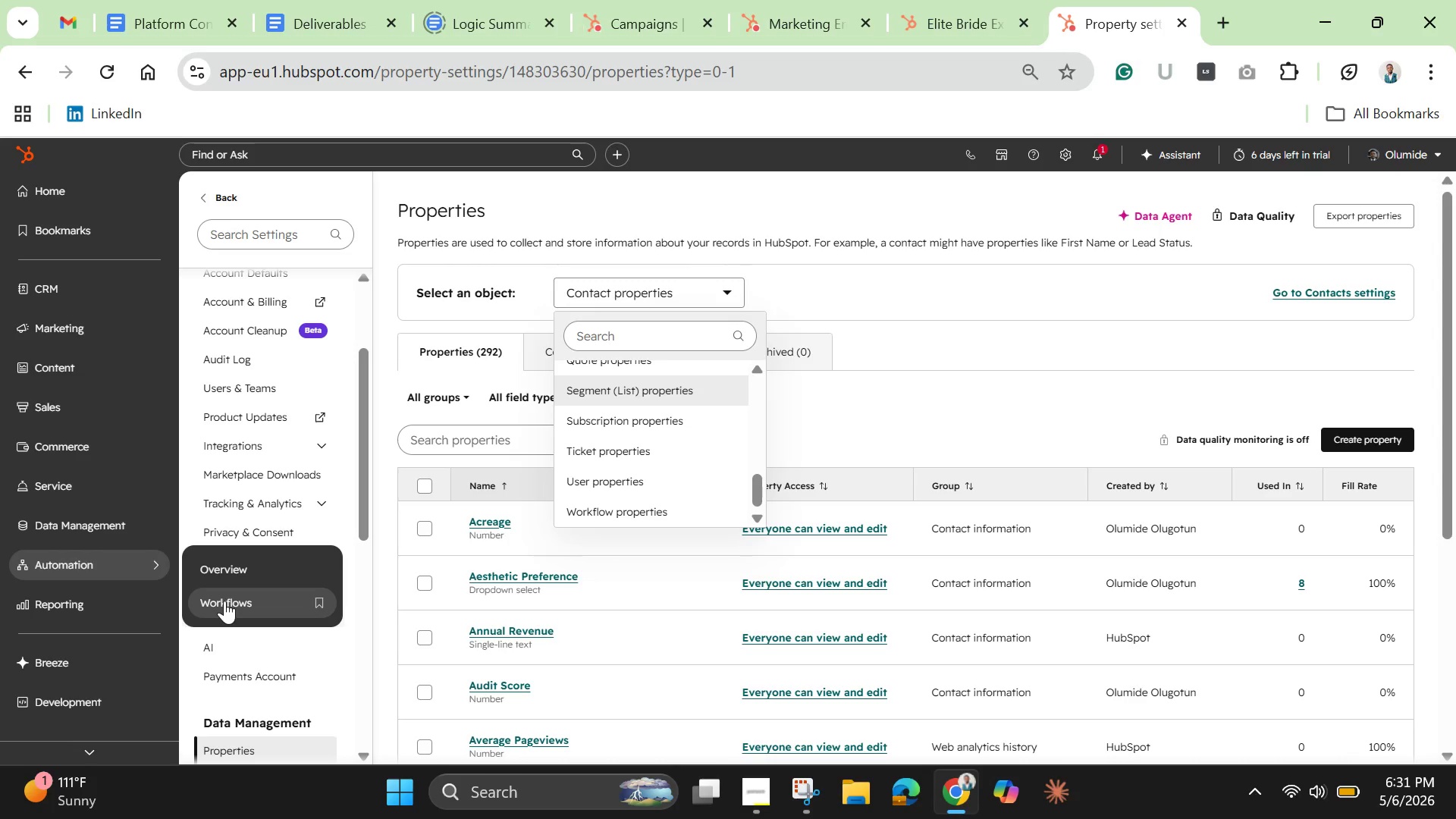 
left_click([224, 601])
 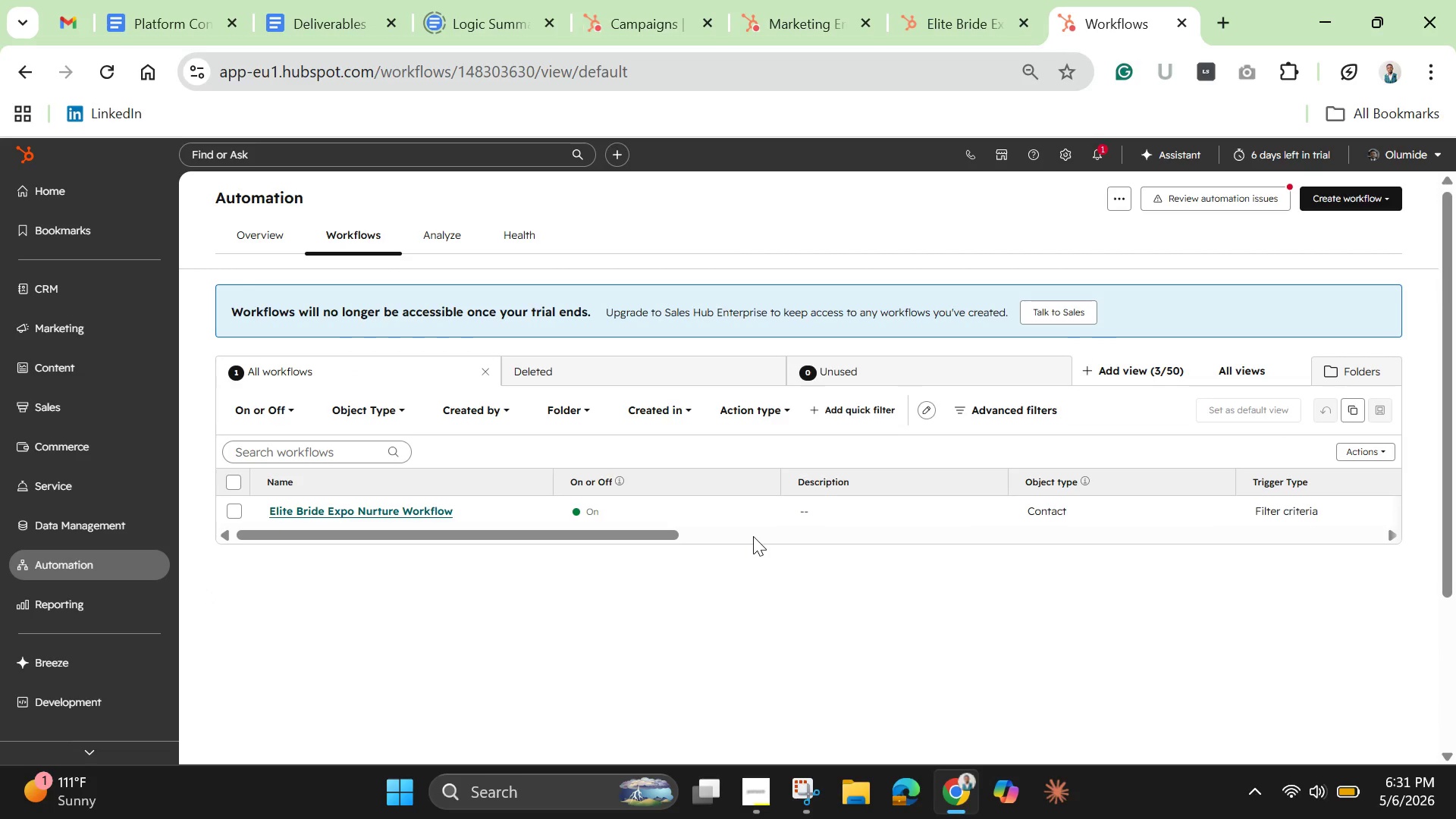 
wait(24.52)
 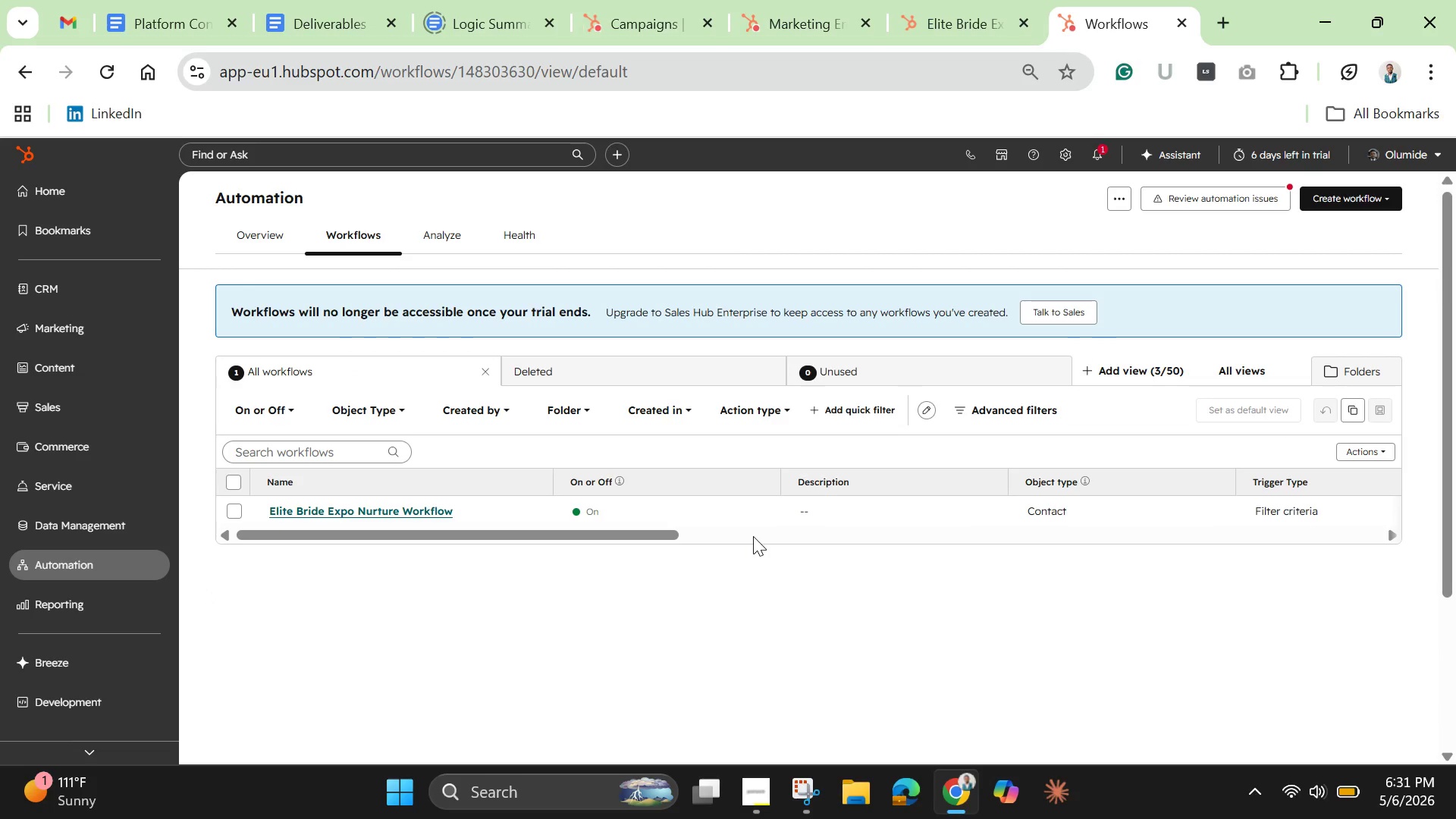 
left_click([363, 513])
 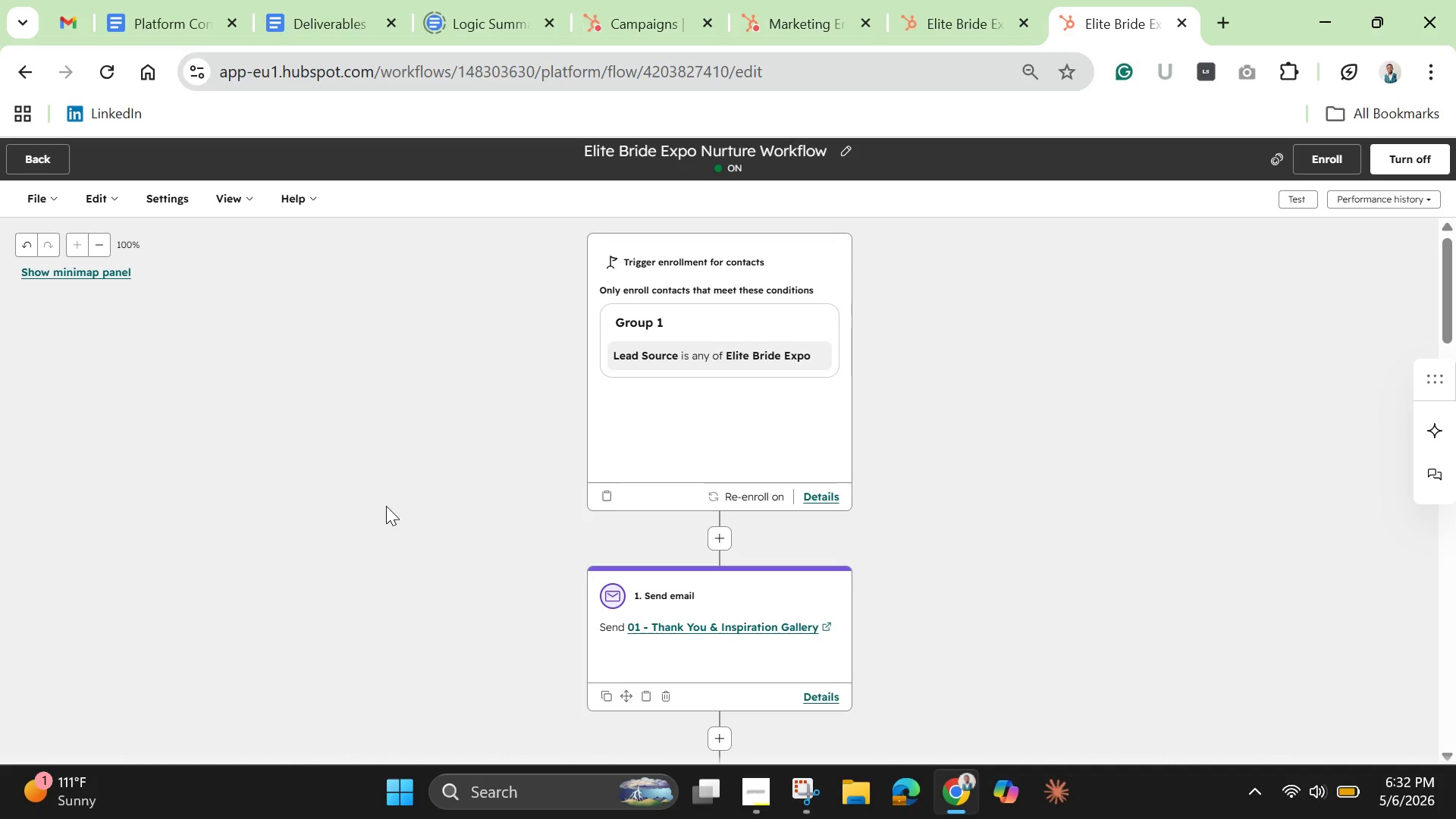 
wait(38.38)
 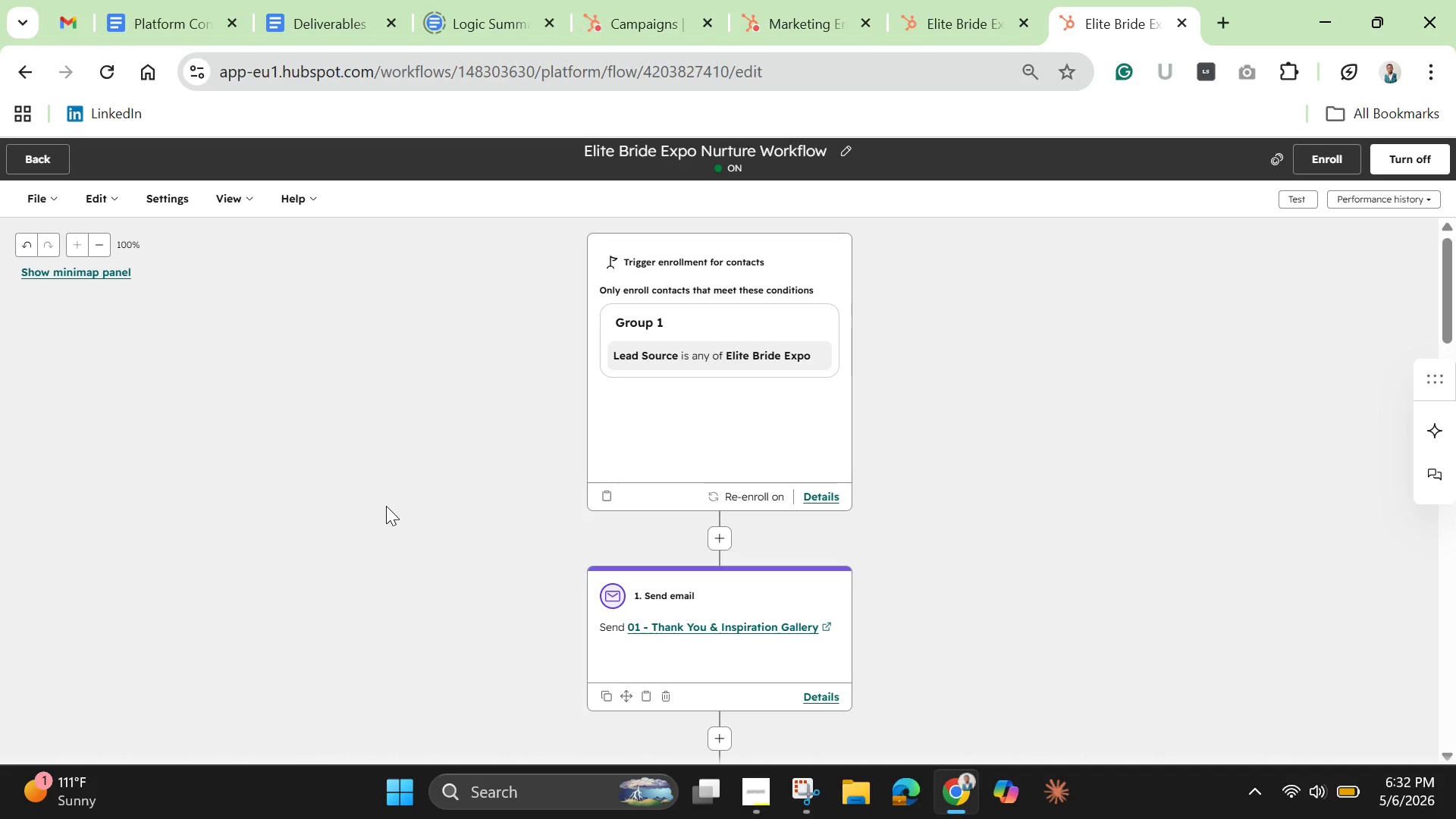 
scroll: coordinate [500, 690], scroll_direction: down, amount: 17.0
 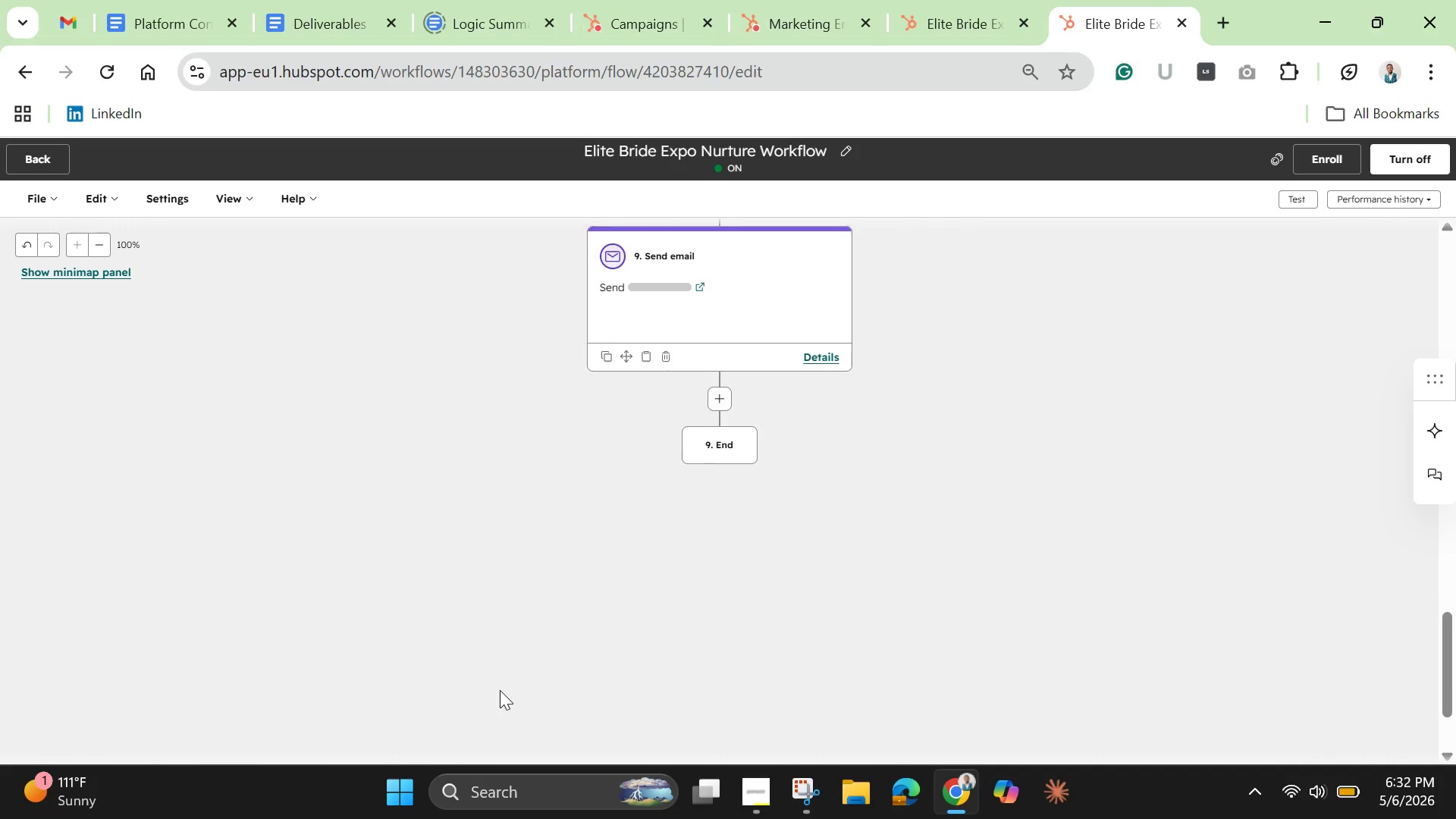 
scroll: coordinate [500, 690], scroll_direction: up, amount: 1.0
 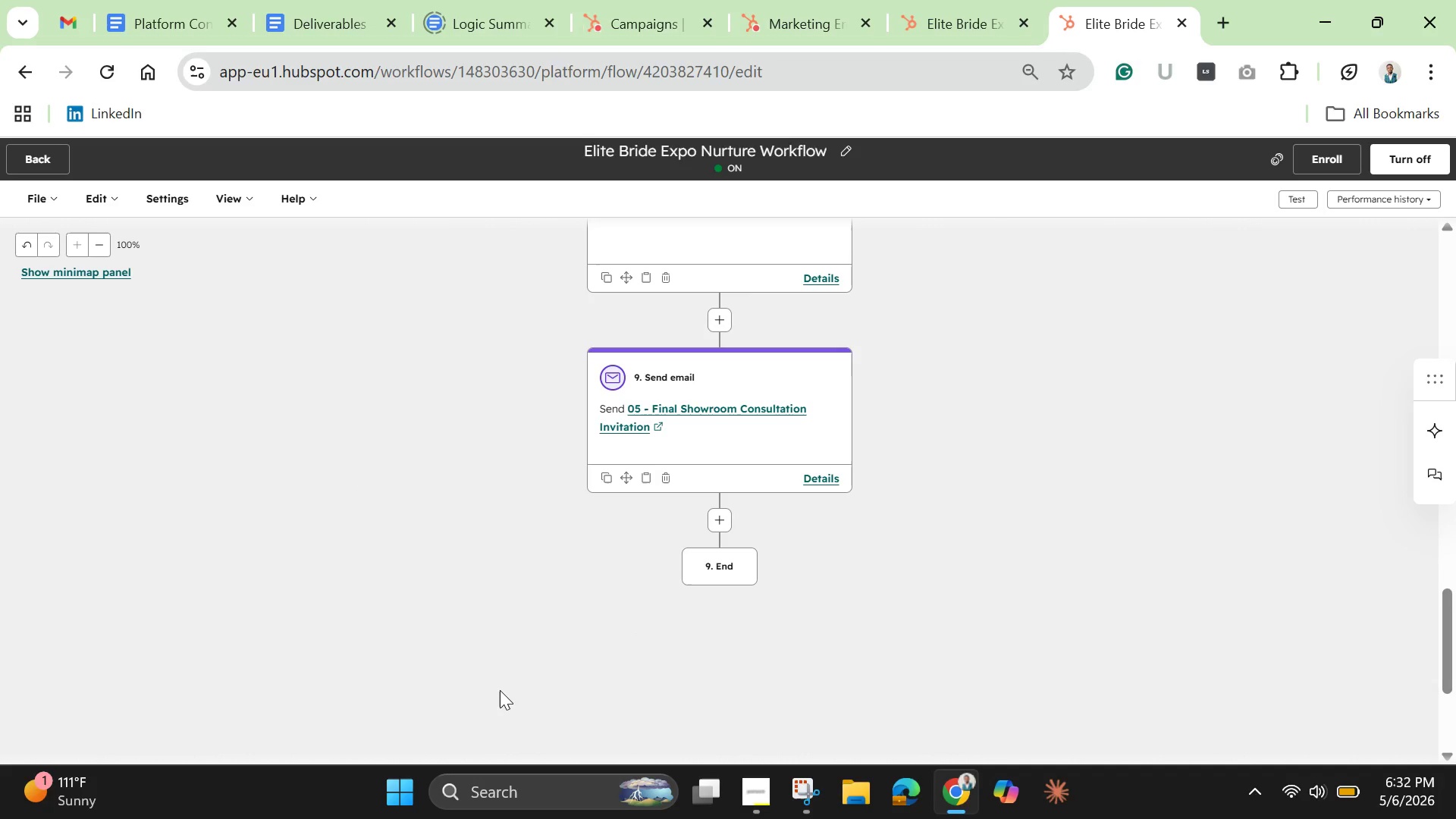 
wait(29.4)
 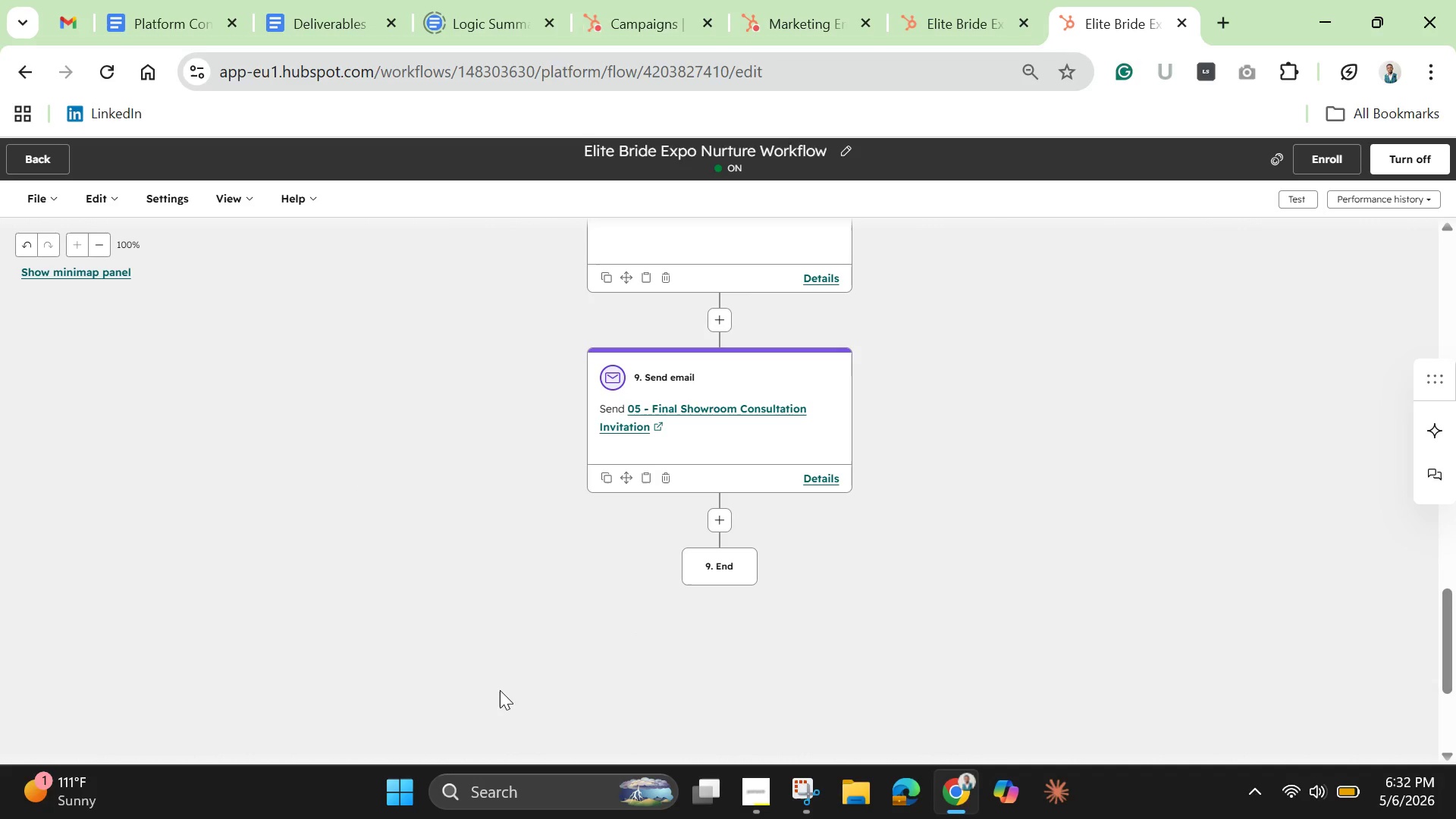 
left_click([167, 202])
 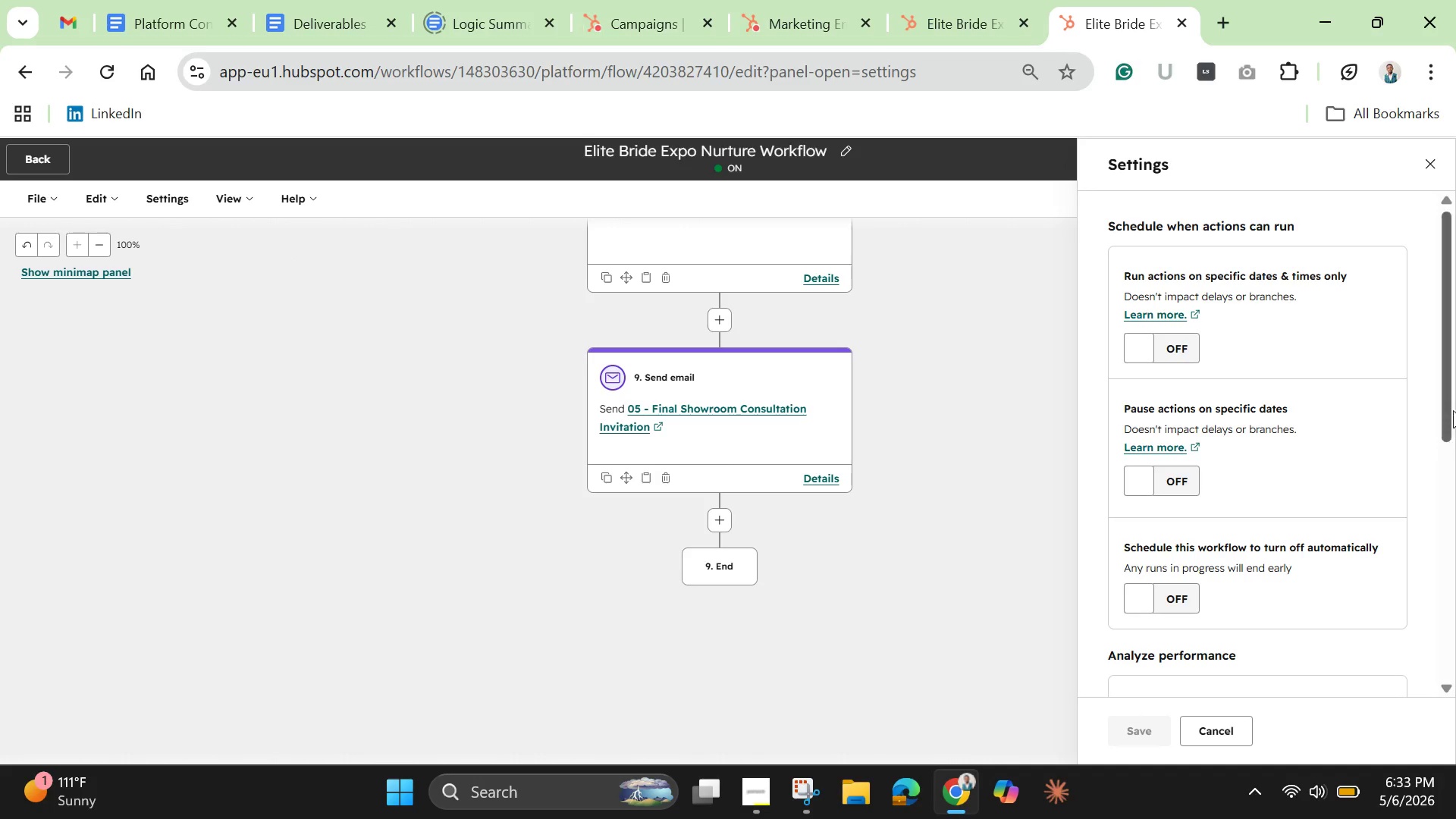 
left_click_drag(start_coordinate=[1446, 417], to_coordinate=[1439, 451])
 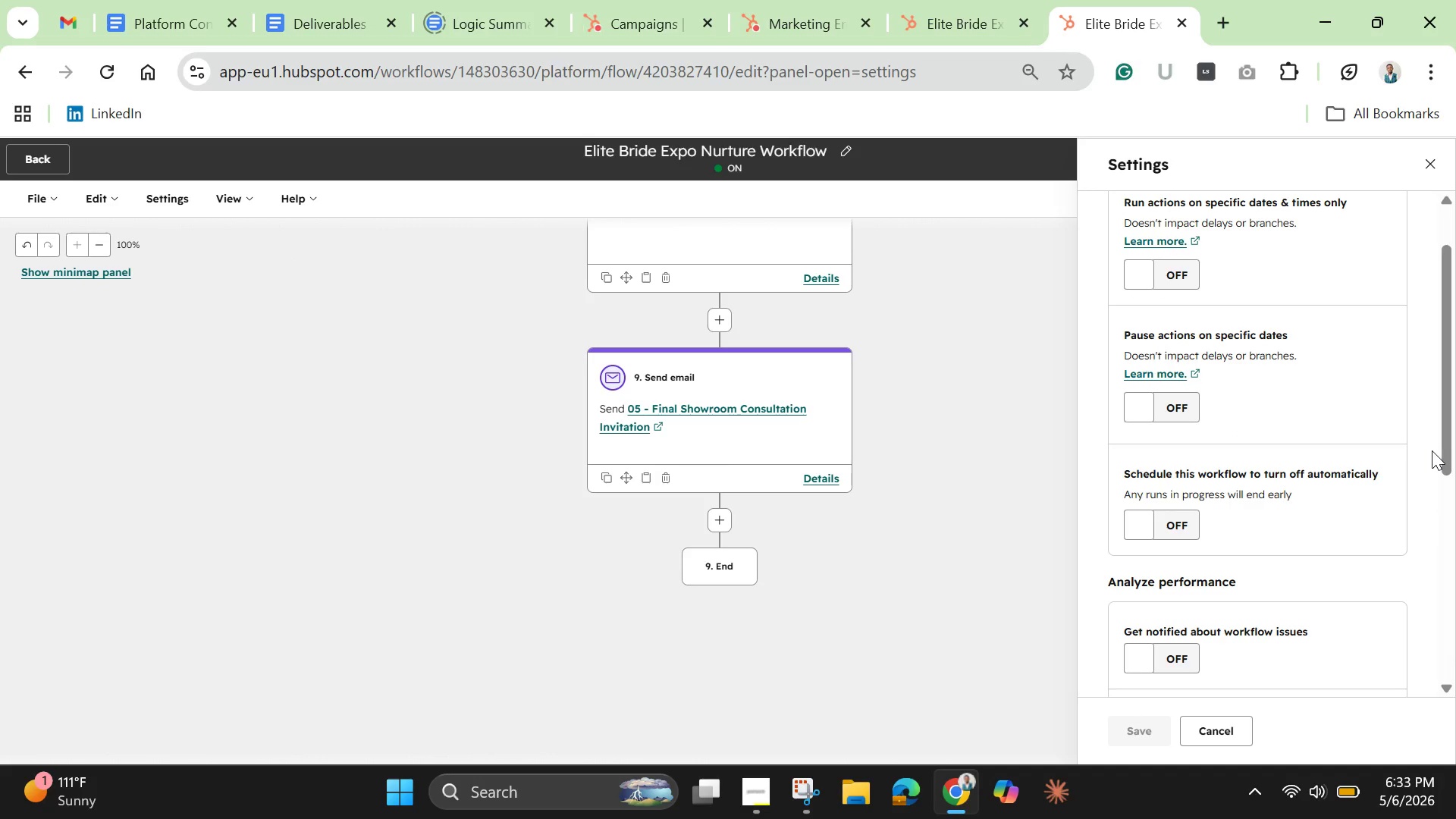 
wait(9.16)
 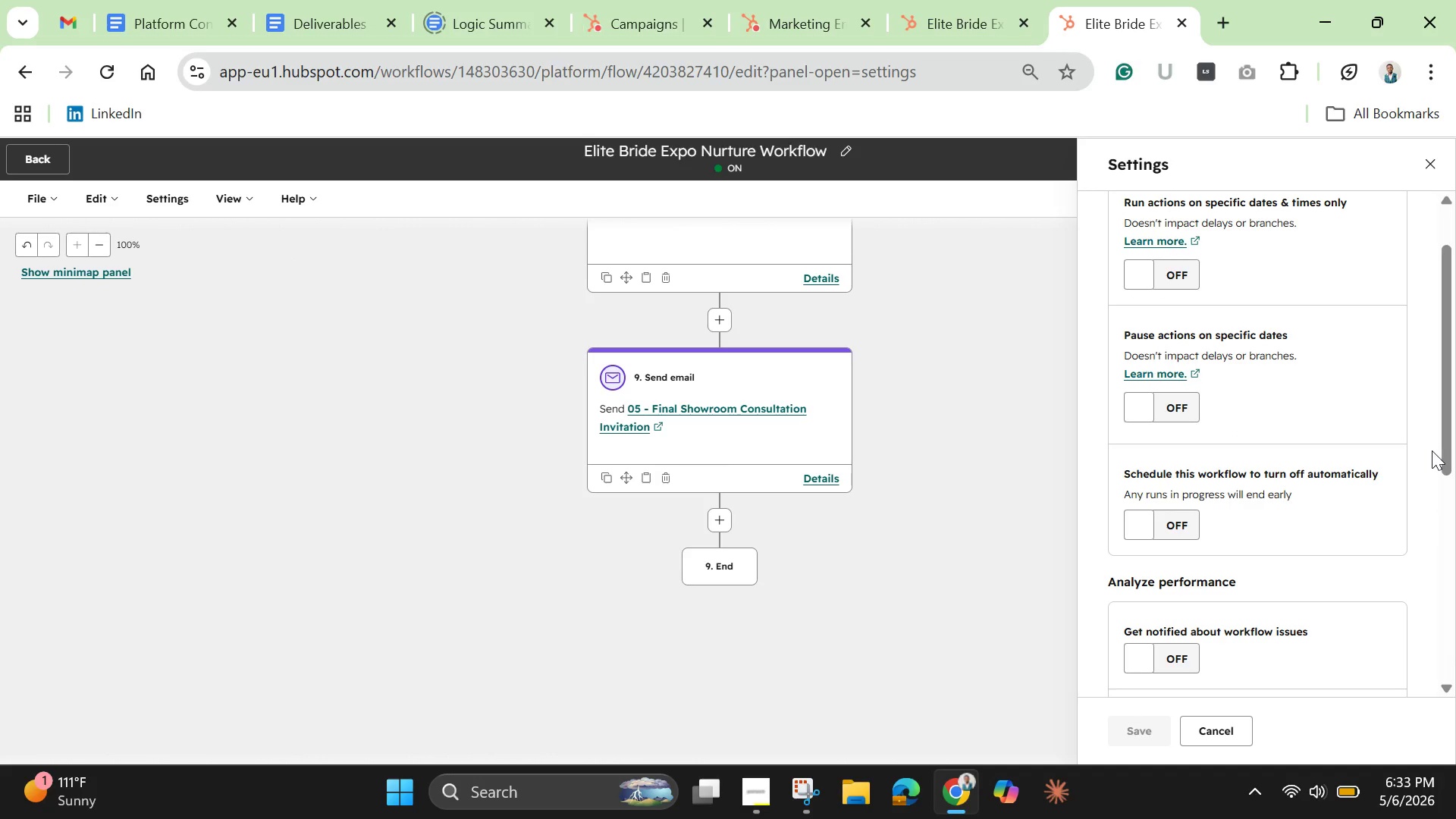 
left_click_drag(start_coordinate=[1435, 457], to_coordinate=[1424, 382])
 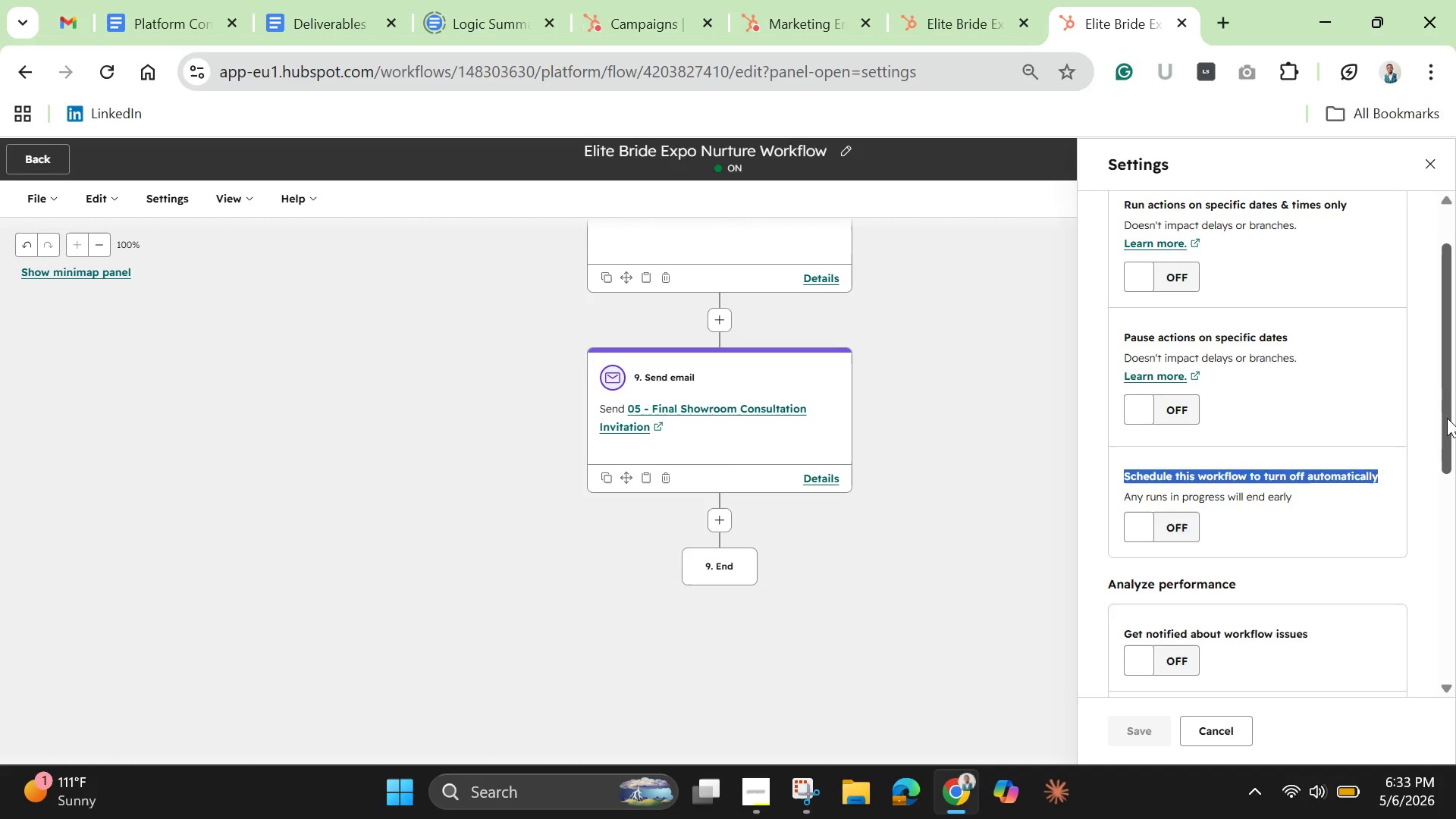 
left_click_drag(start_coordinate=[1447, 425], to_coordinate=[1435, 331])
 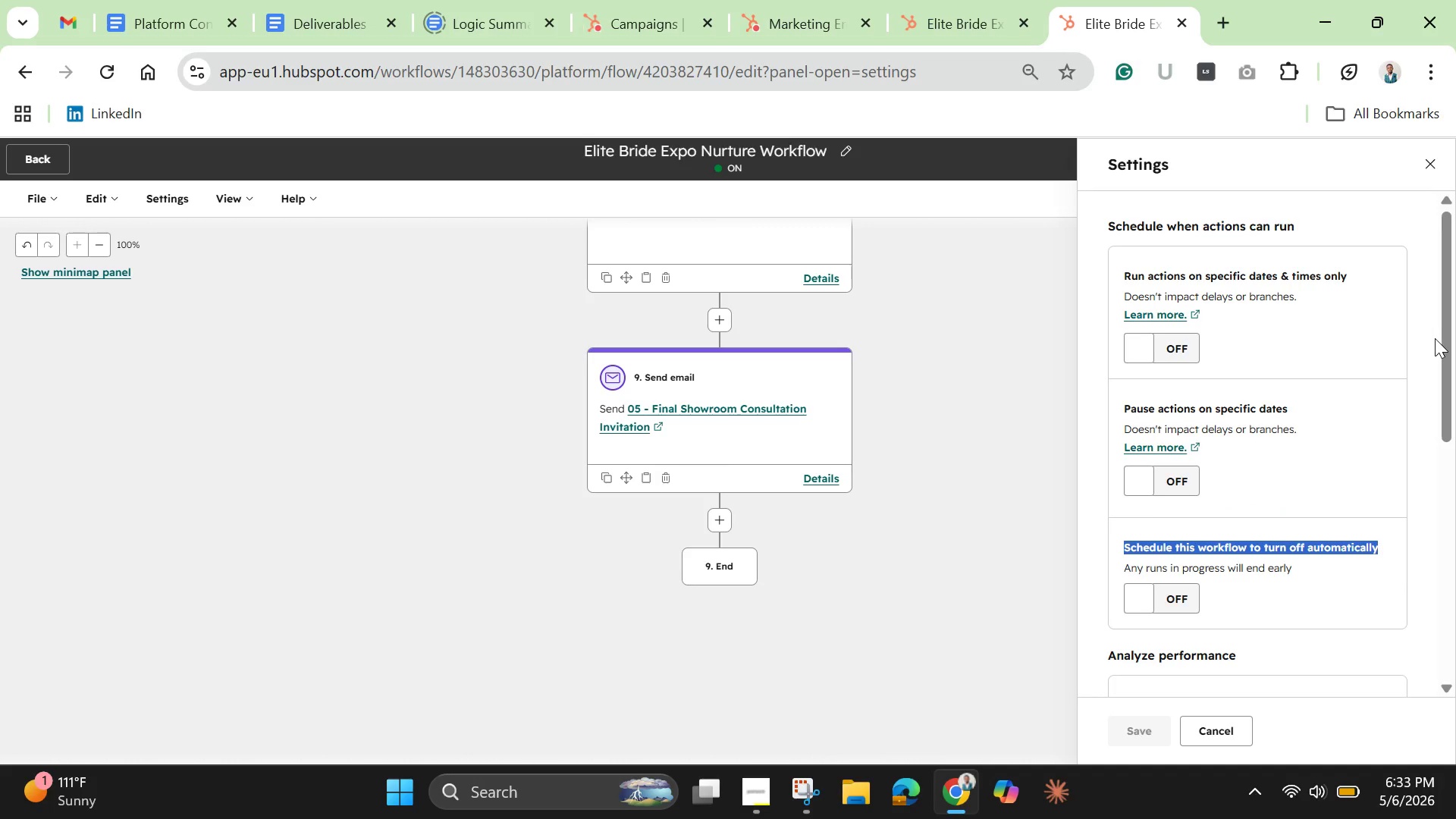 
wait(10.16)
 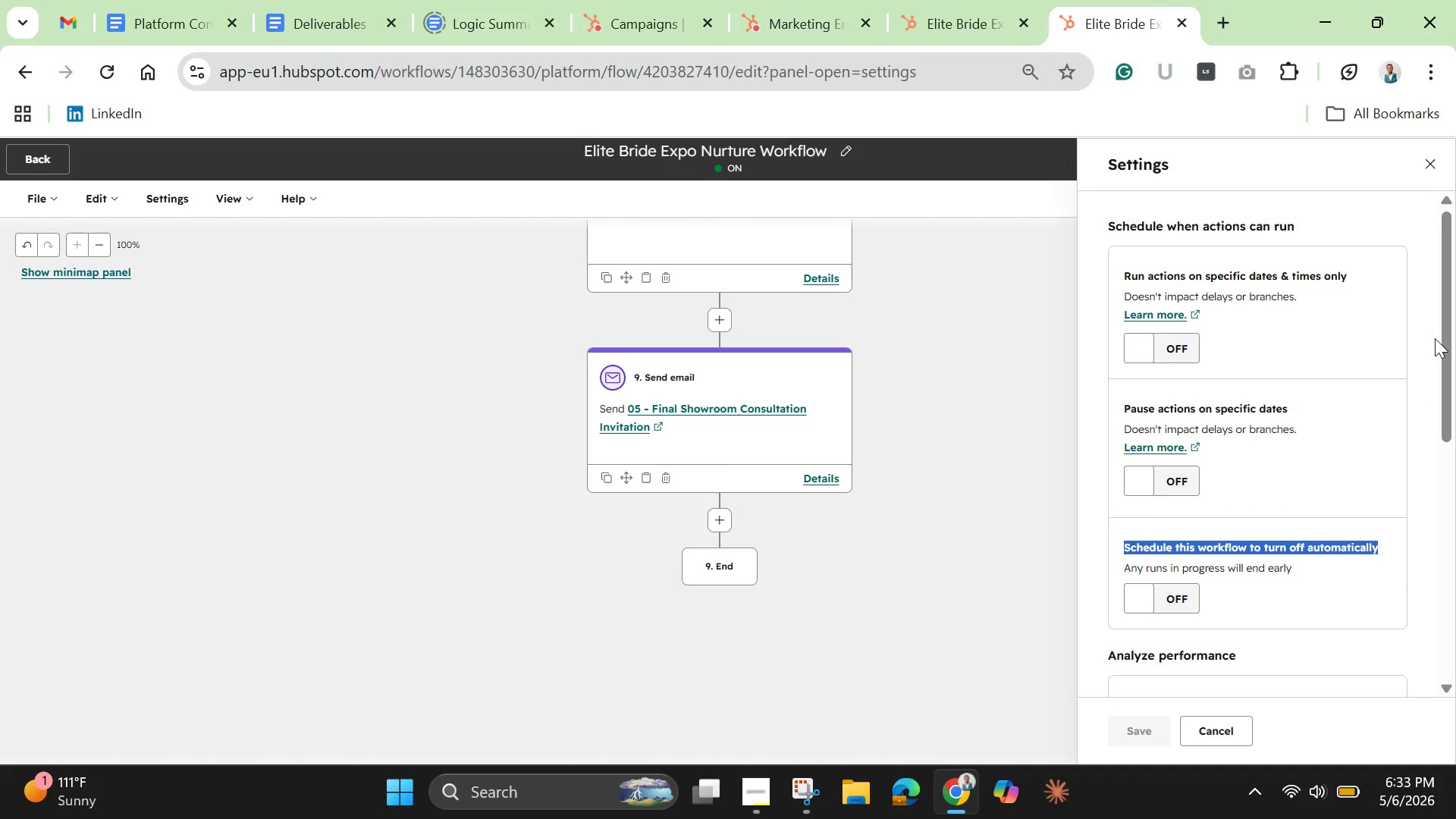 
left_click_drag(start_coordinate=[1446, 425], to_coordinate=[1455, 631])
 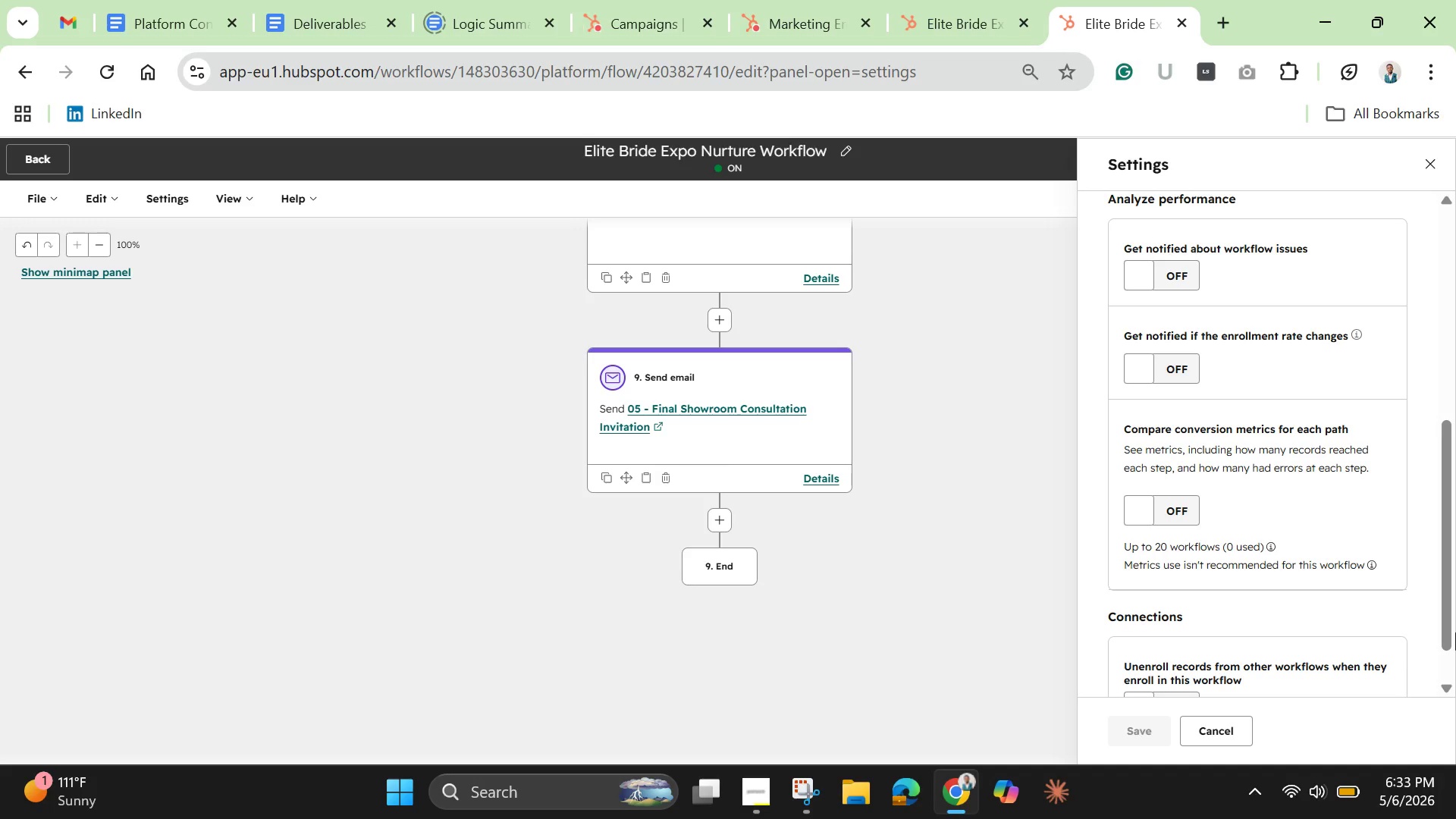 
wait(8.14)
 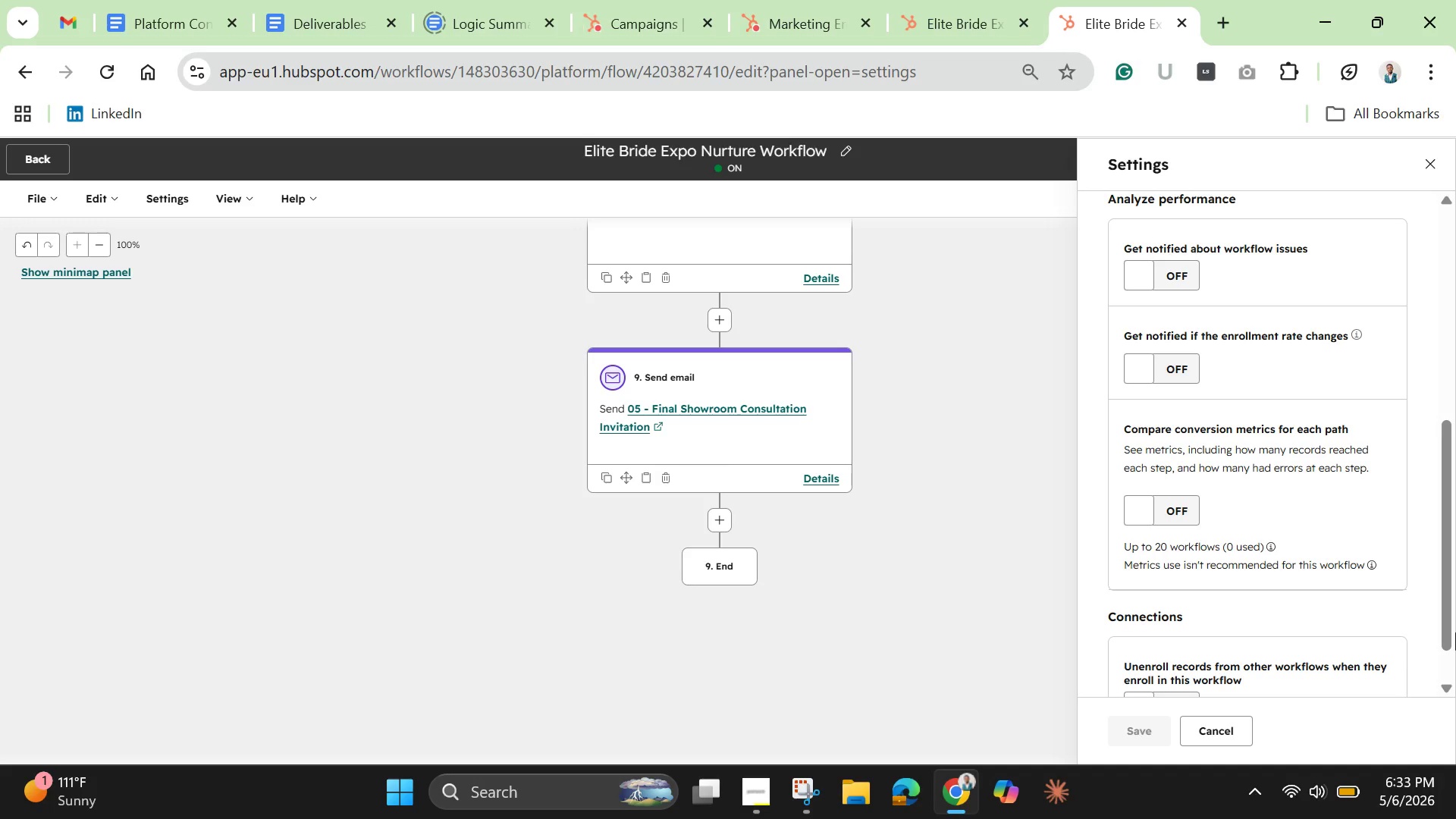 
left_click_drag(start_coordinate=[1448, 629], to_coordinate=[1455, 673])
 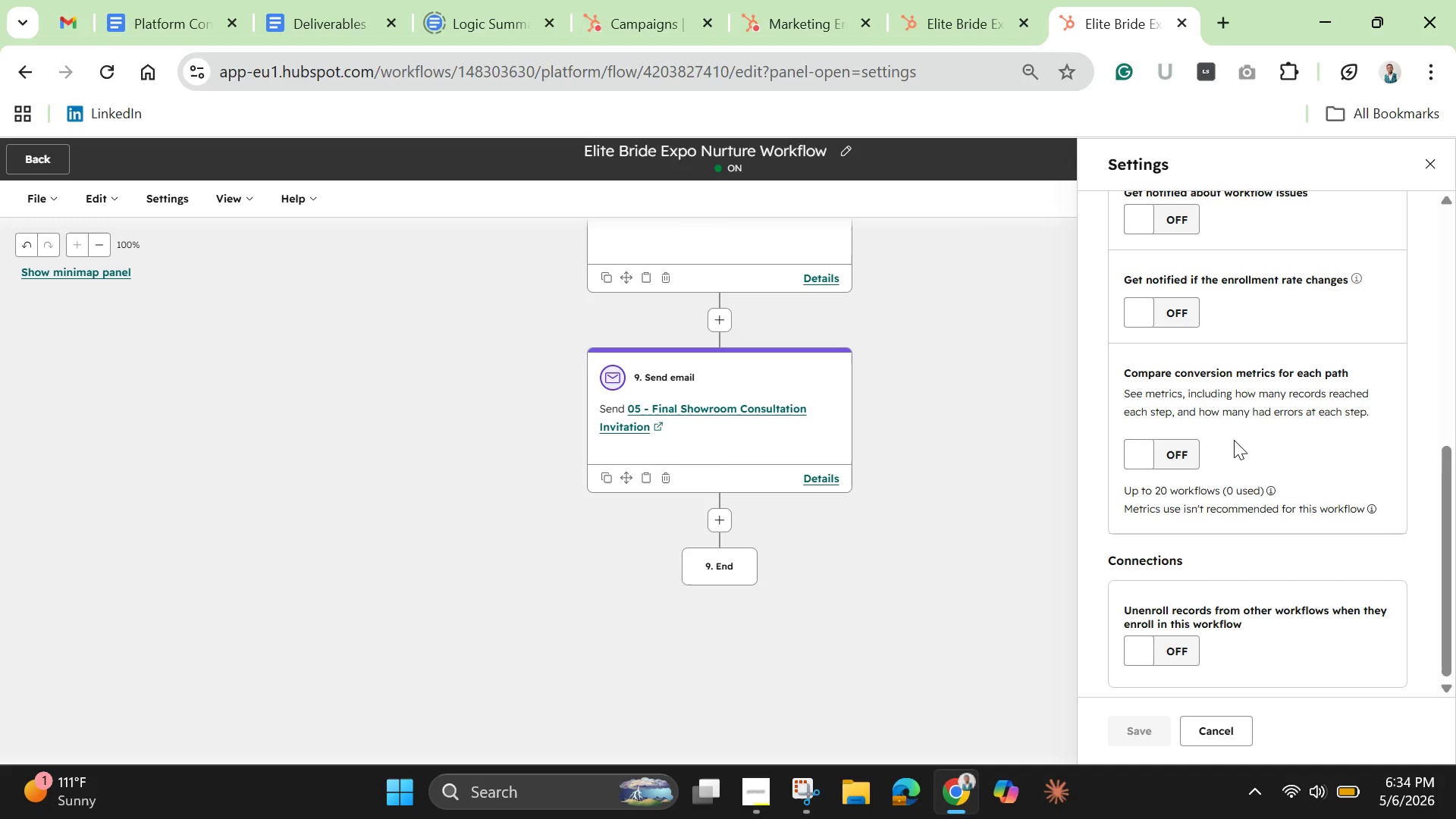 
wait(53.77)
 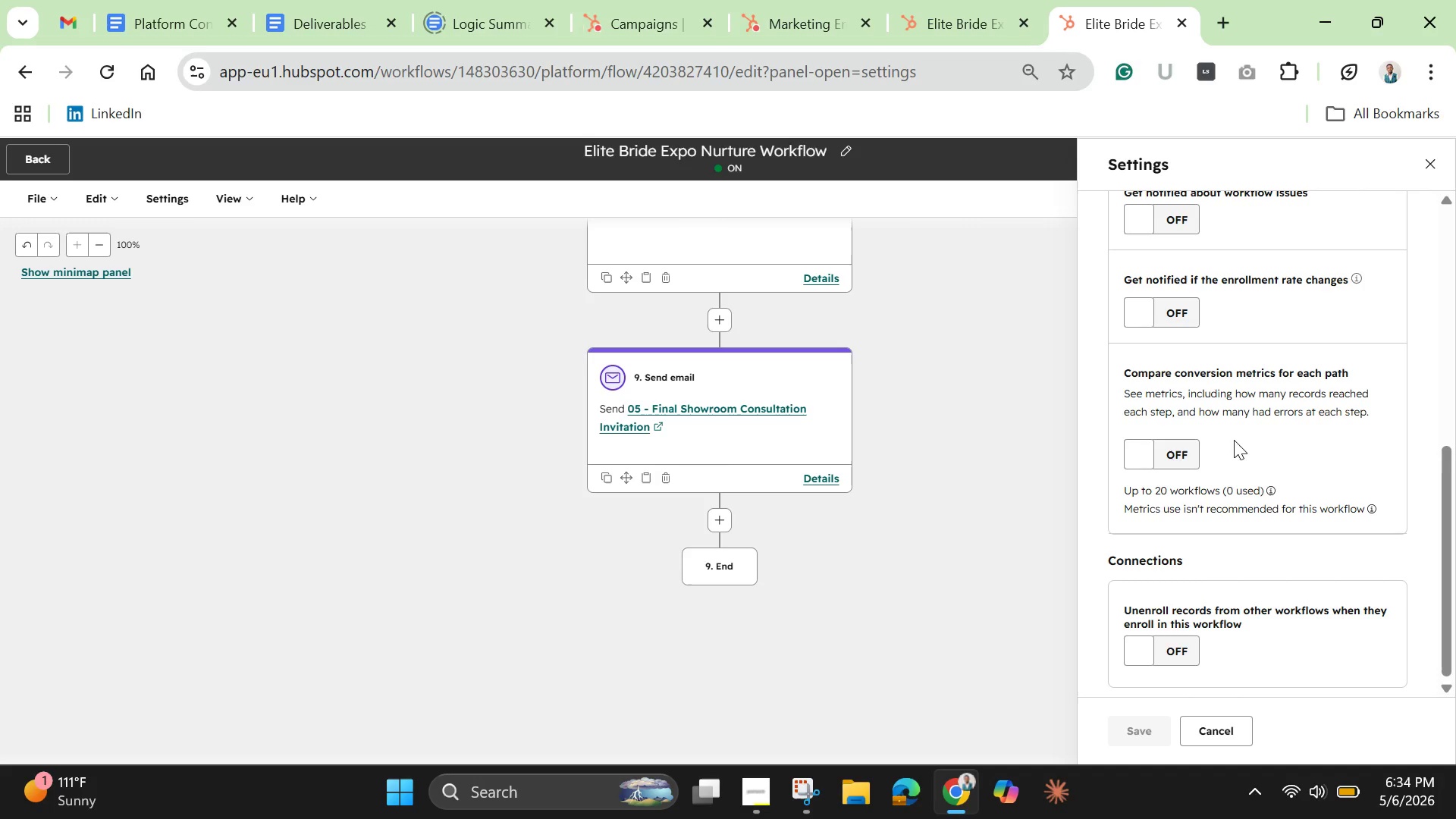 
left_click([1226, 735])
 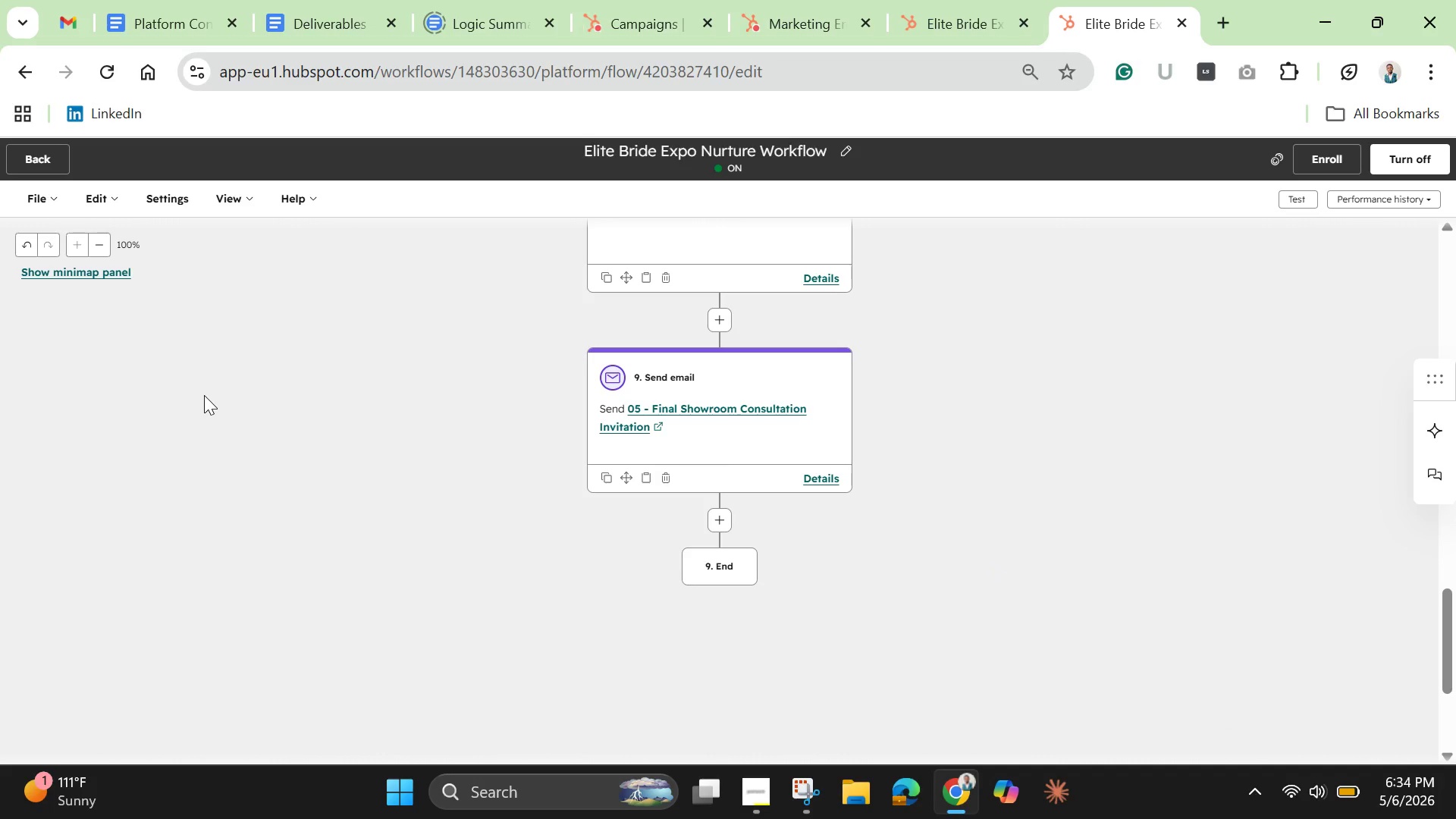 
wait(9.92)
 